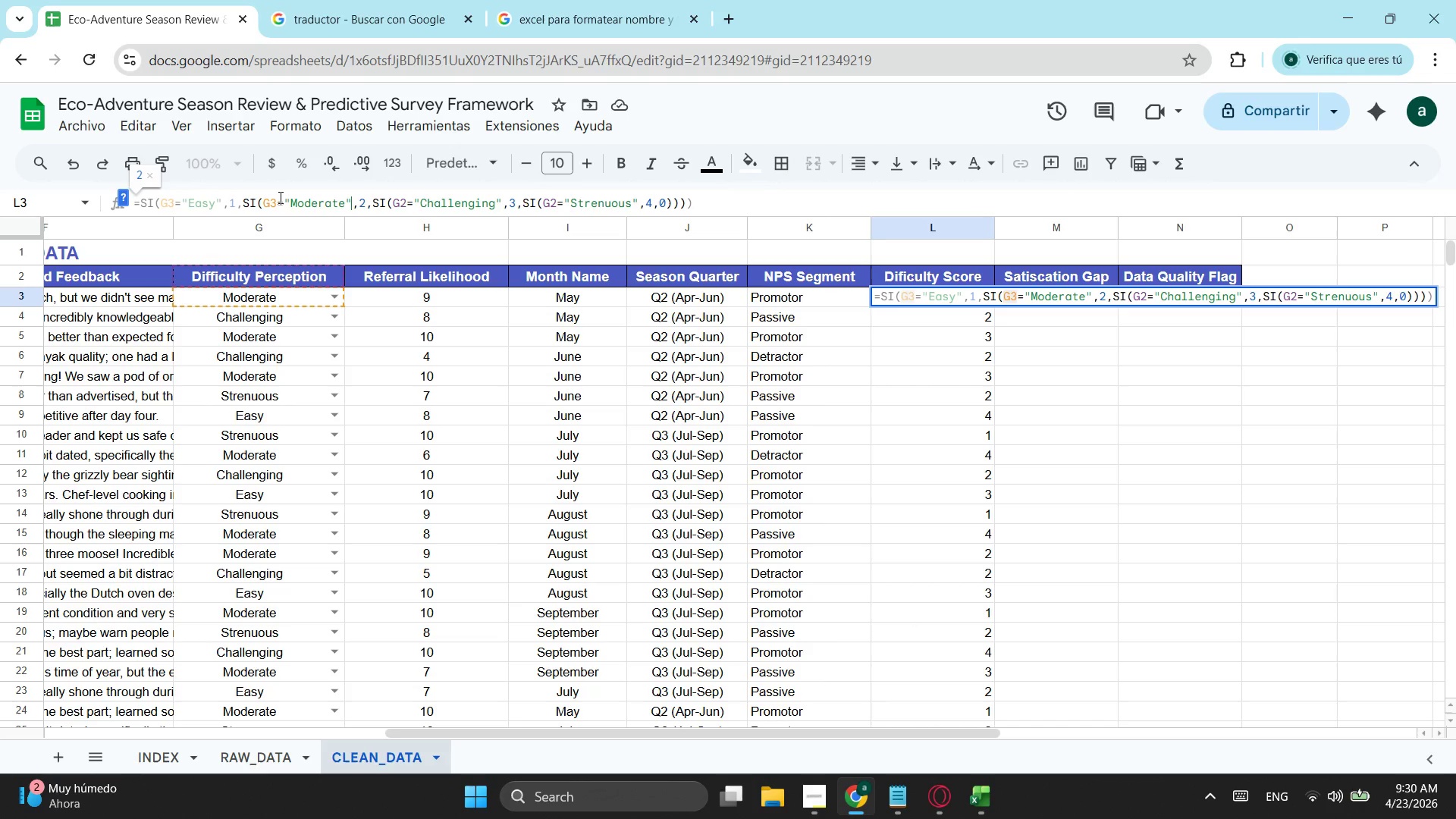 
key(ArrowRight)
 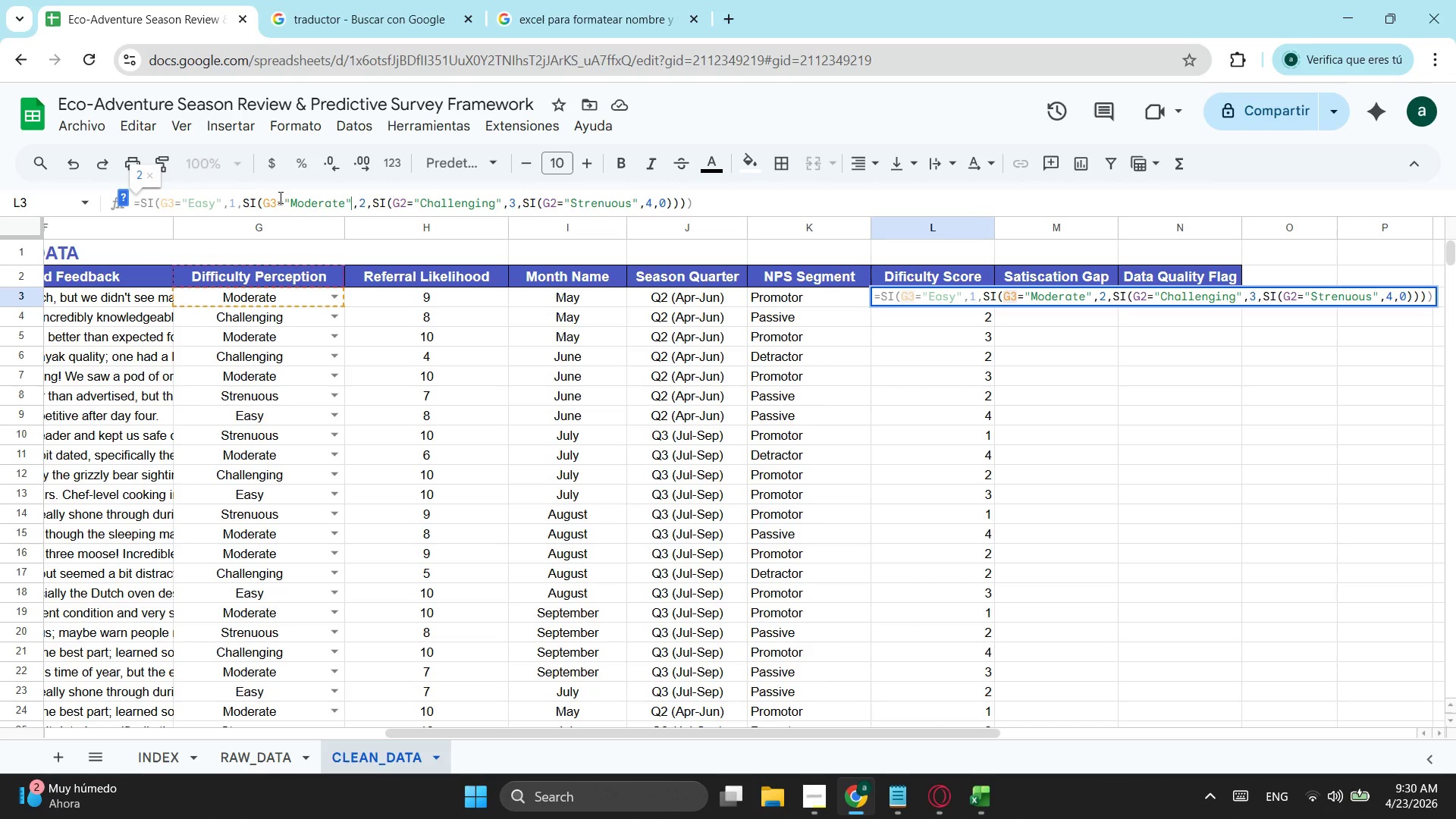 
key(ArrowRight)
 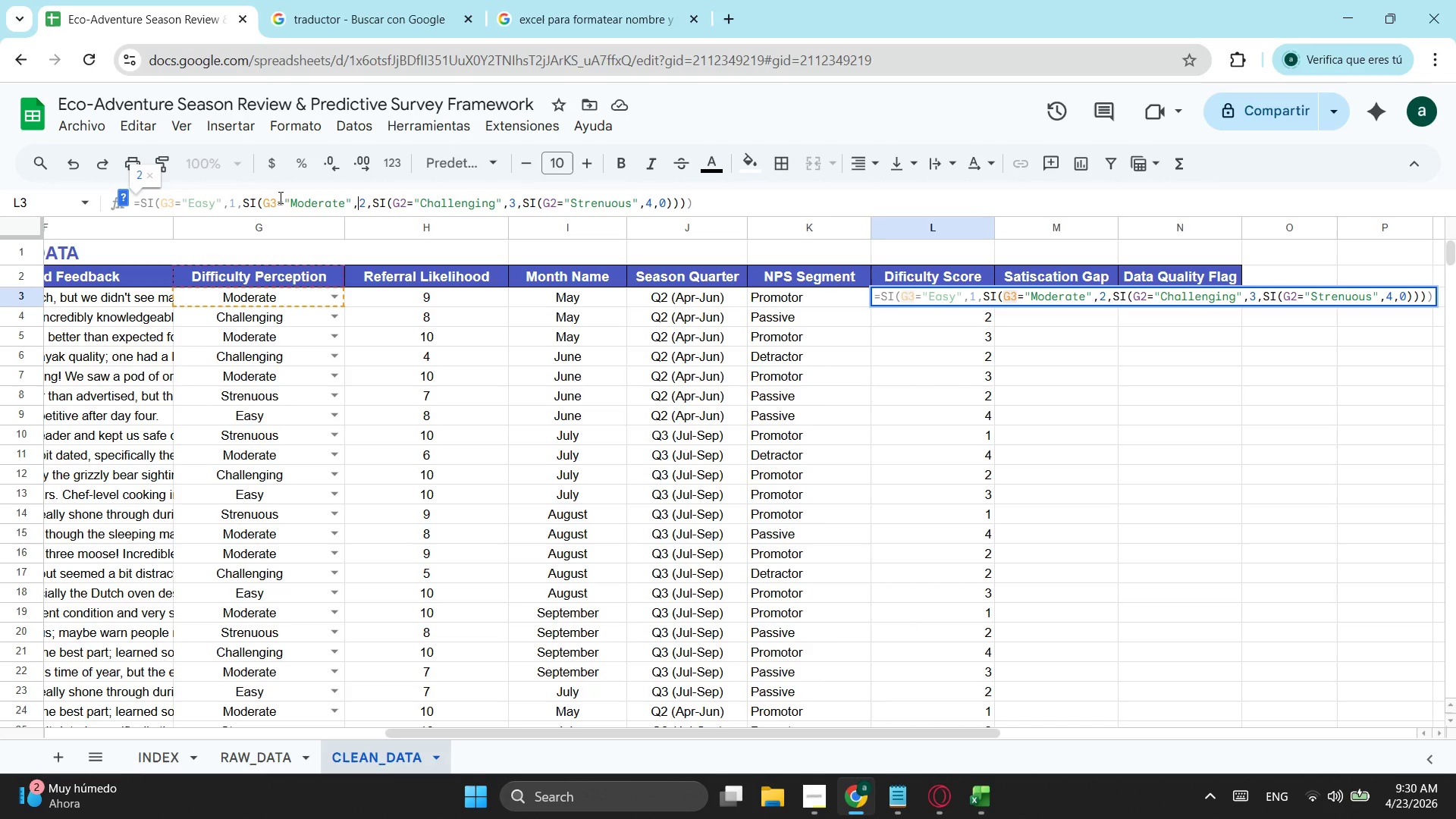 
key(ArrowRight)
 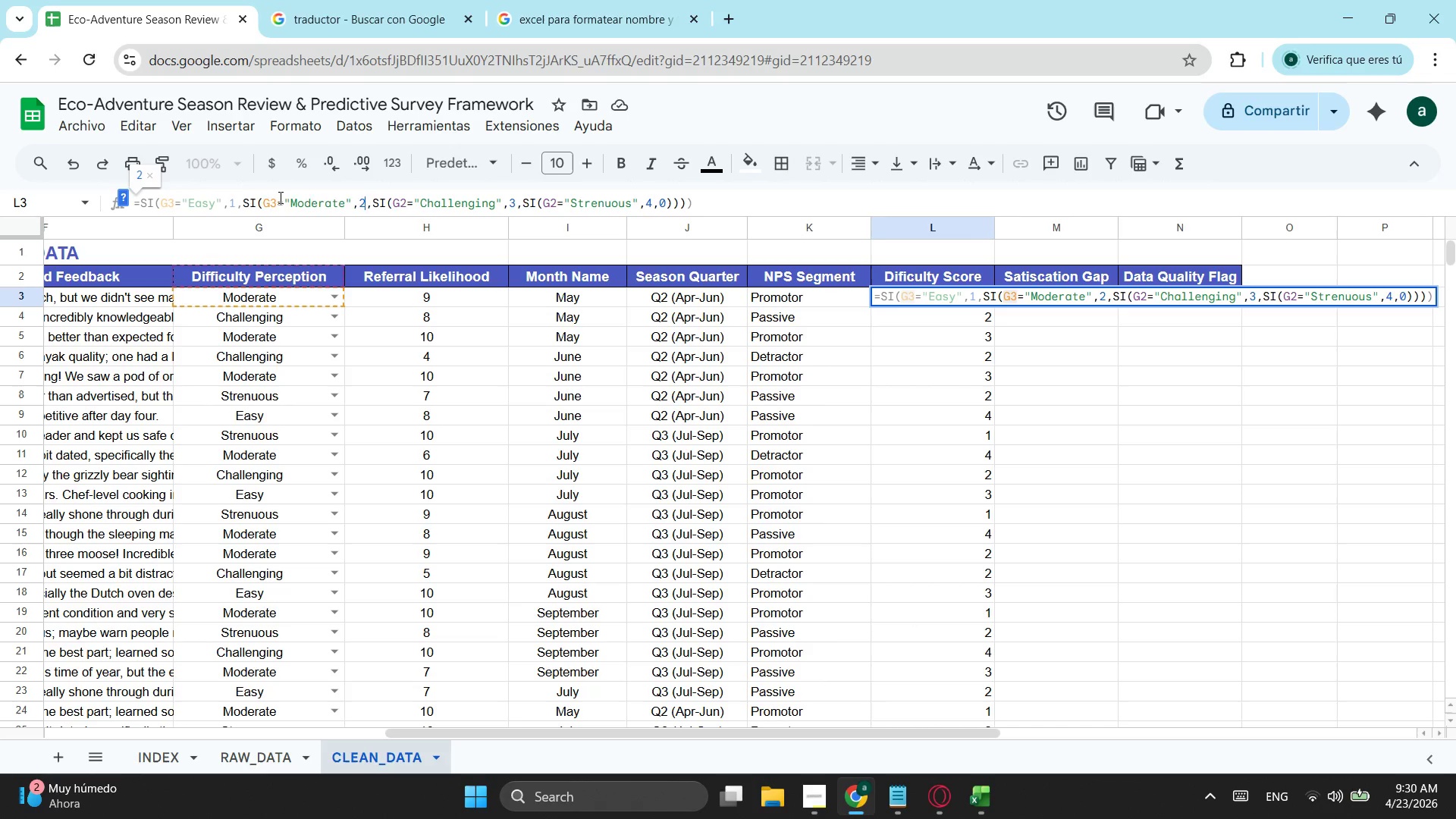 
key(ArrowRight)
 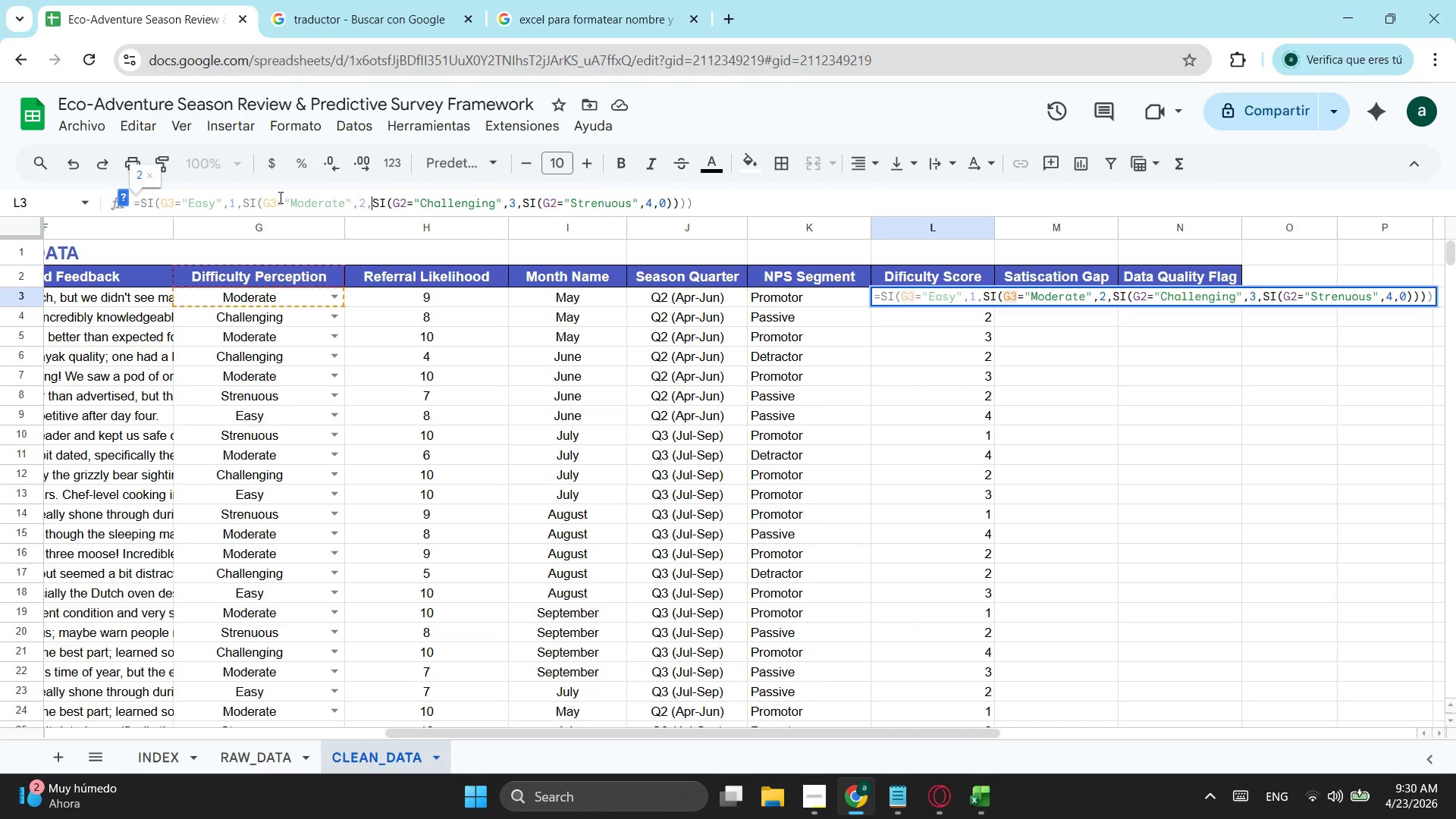 
key(ArrowRight)
 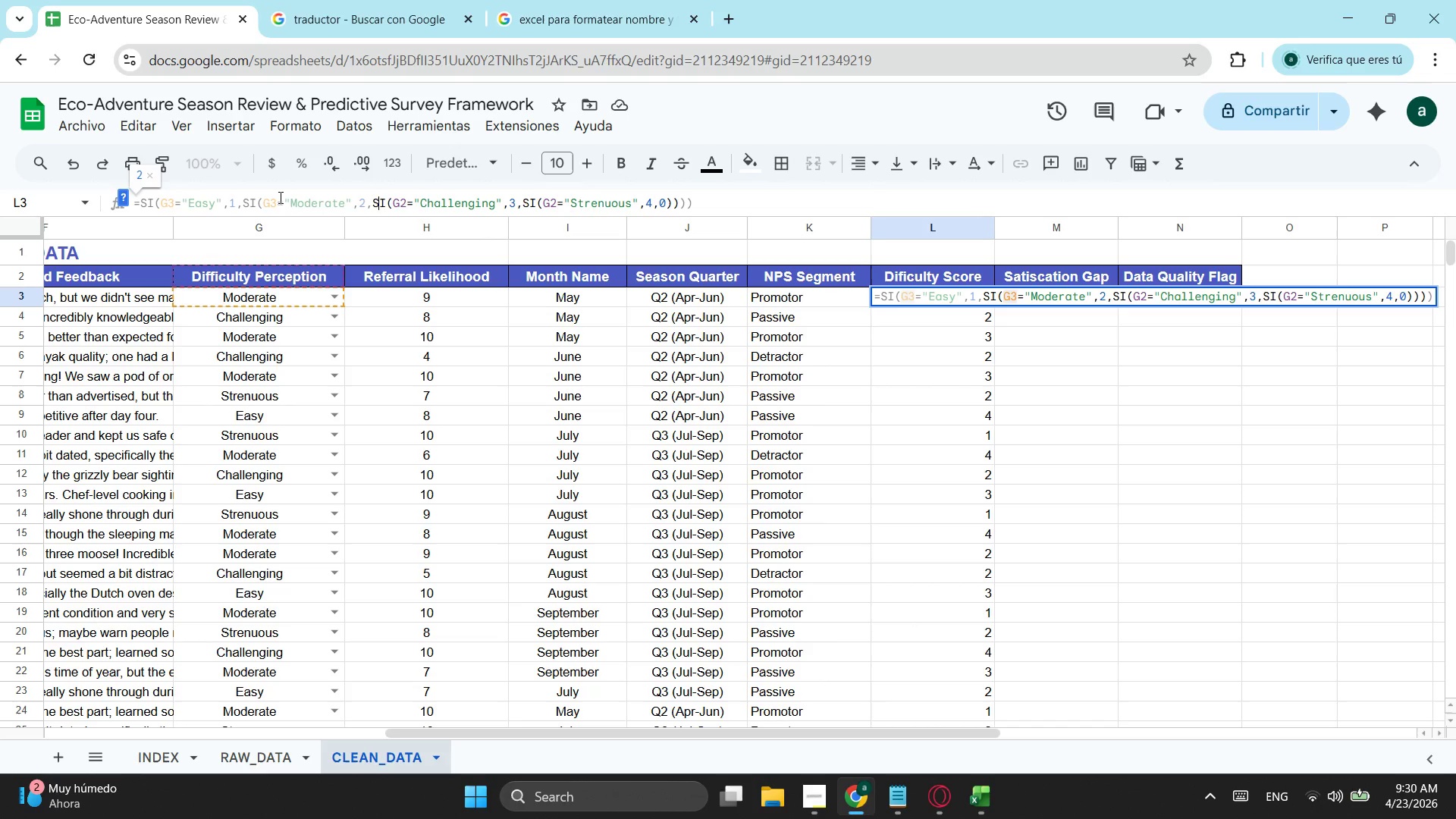 
key(ArrowRight)
 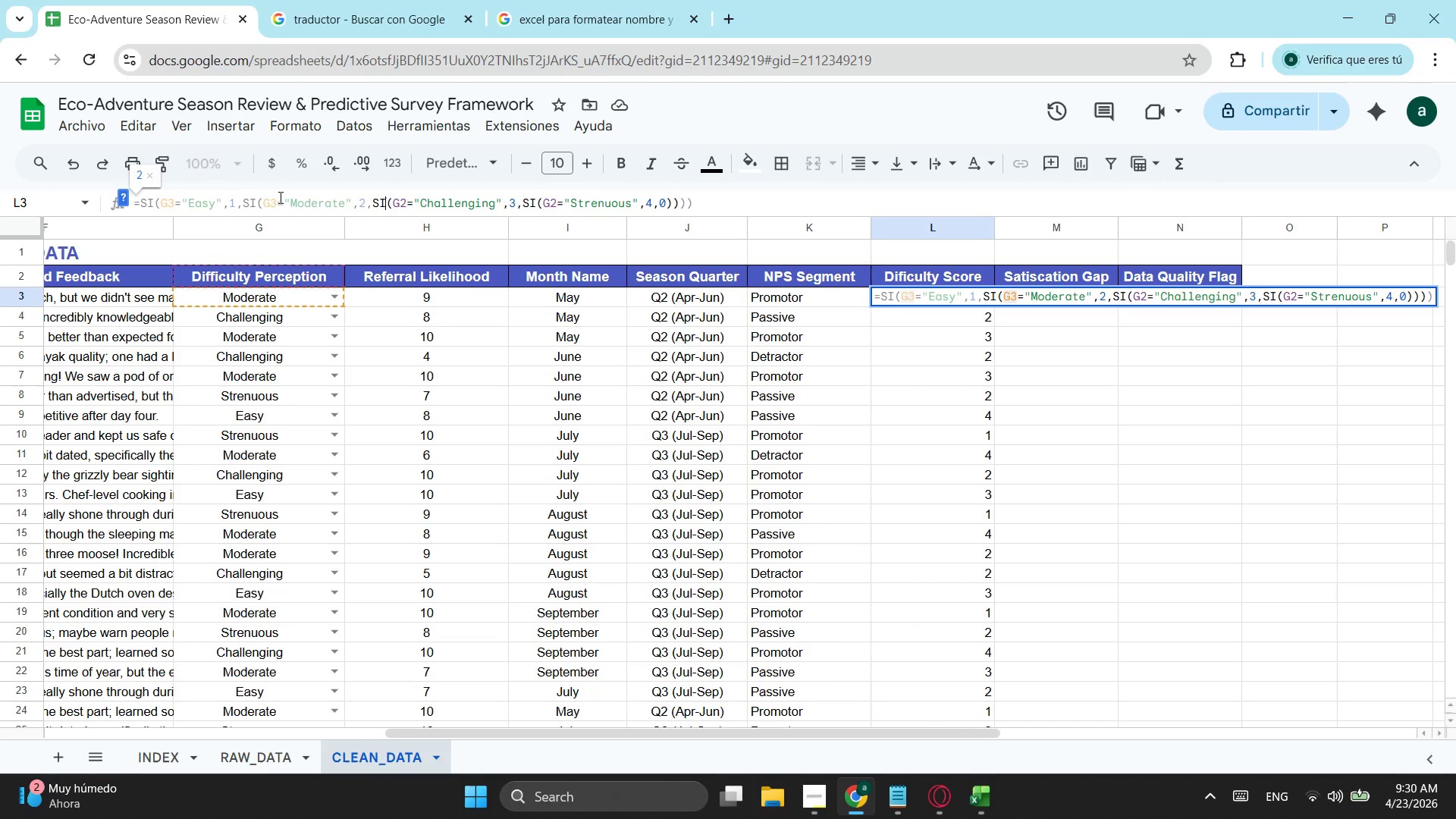 
key(ArrowRight)
 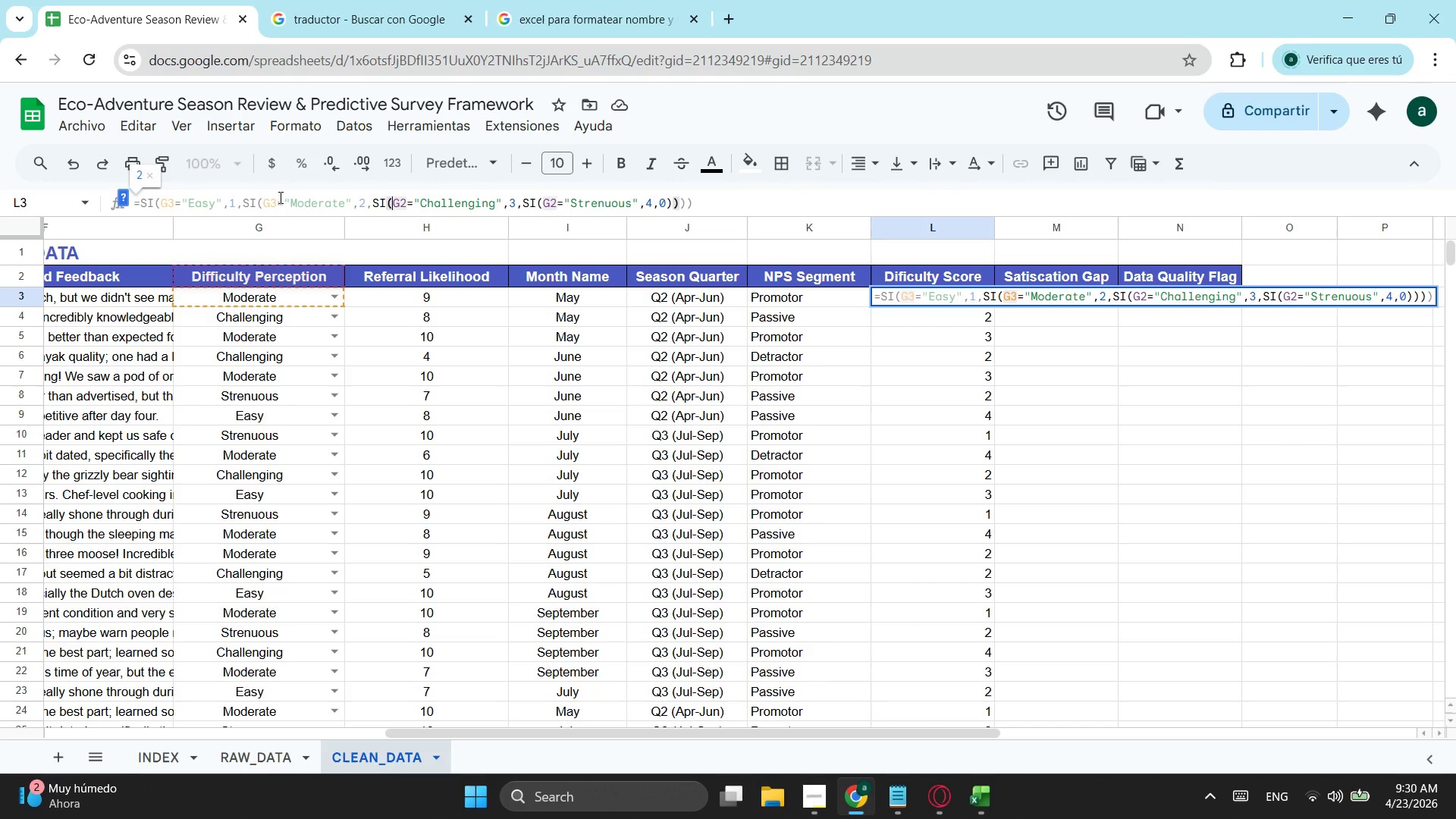 
key(ArrowRight)
 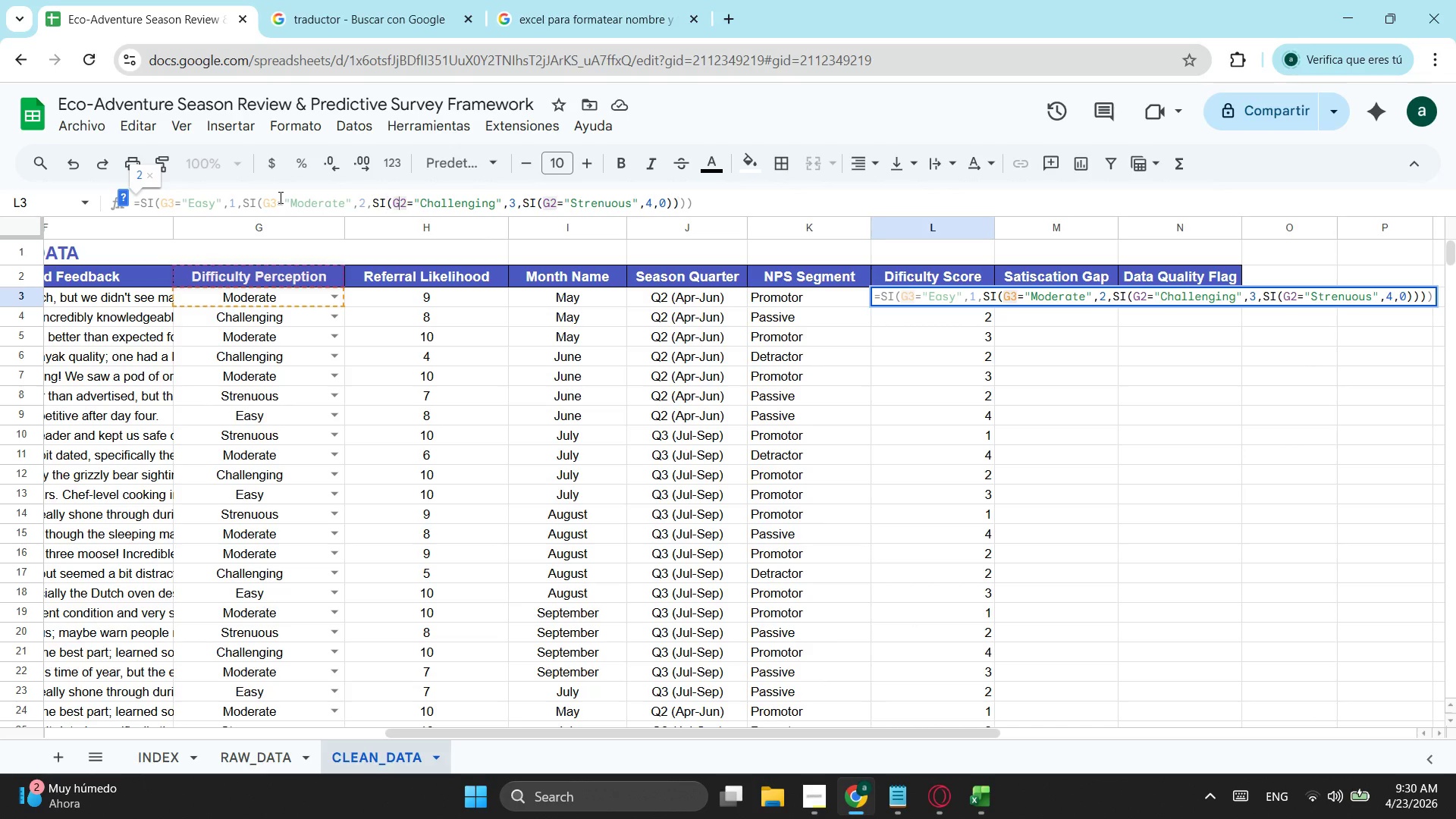 
key(ArrowRight)
 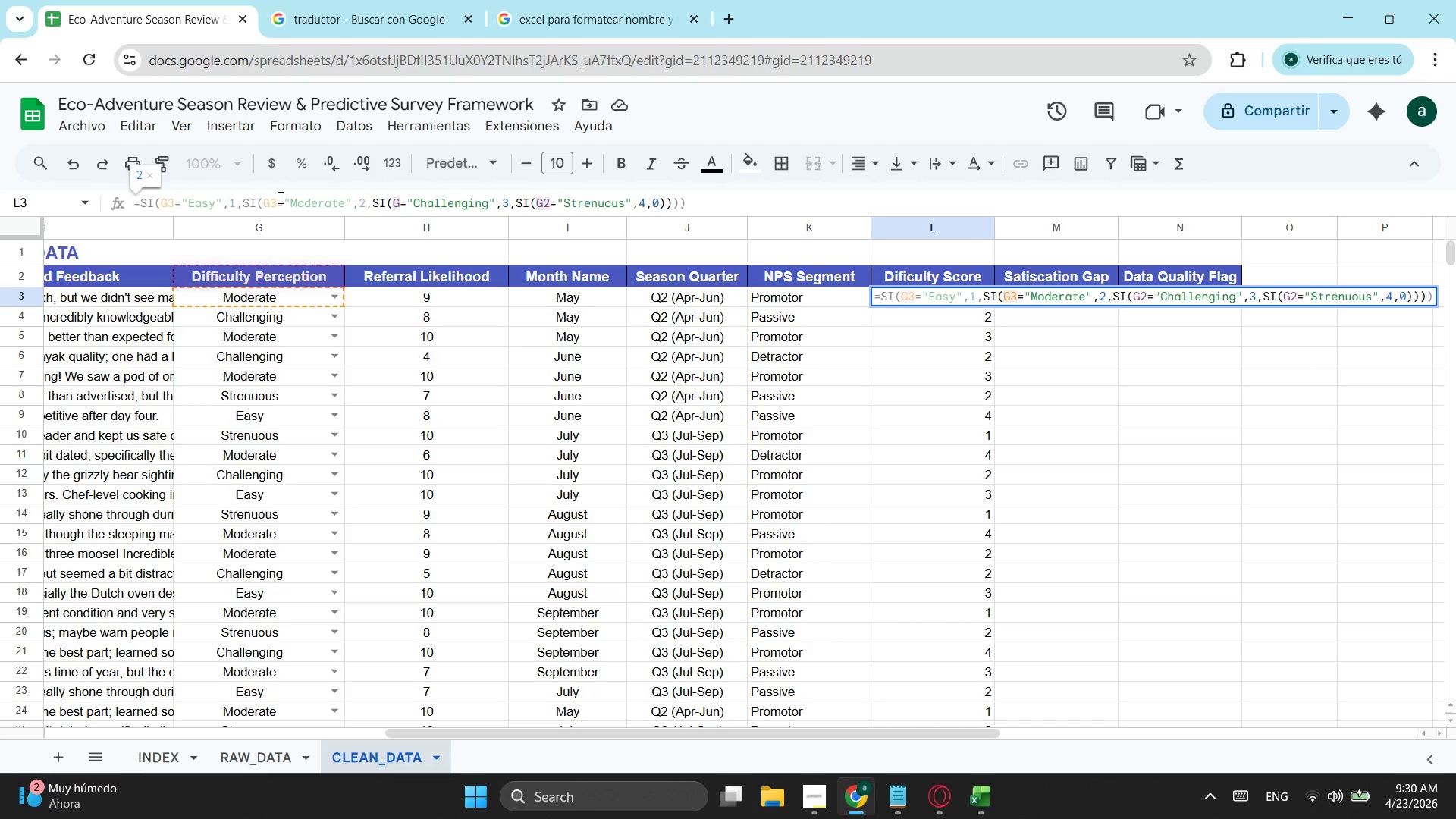 
key(Backspace)
 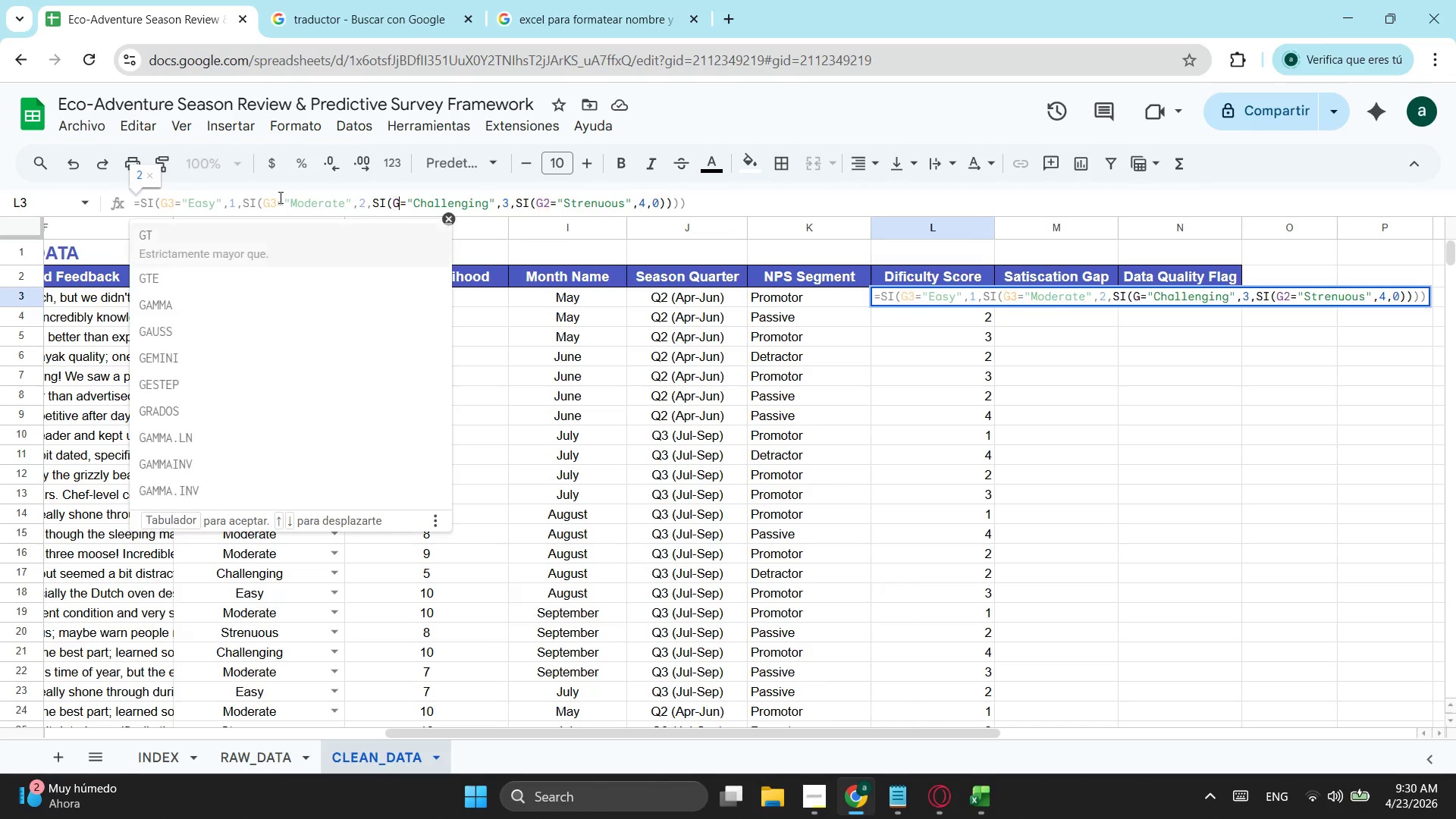 
key(3)
 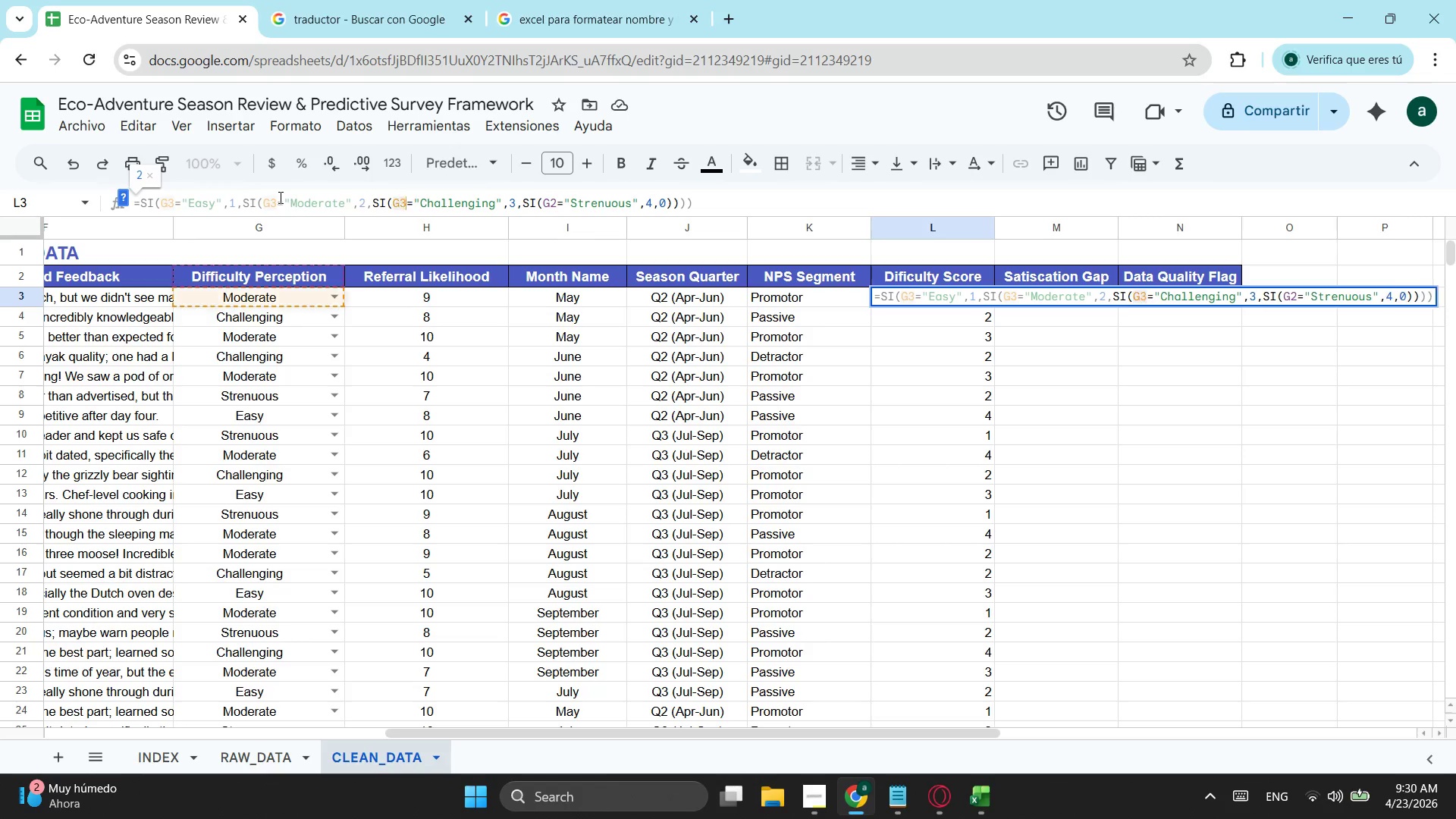 
hold_key(key=ArrowRight, duration=1.2)
 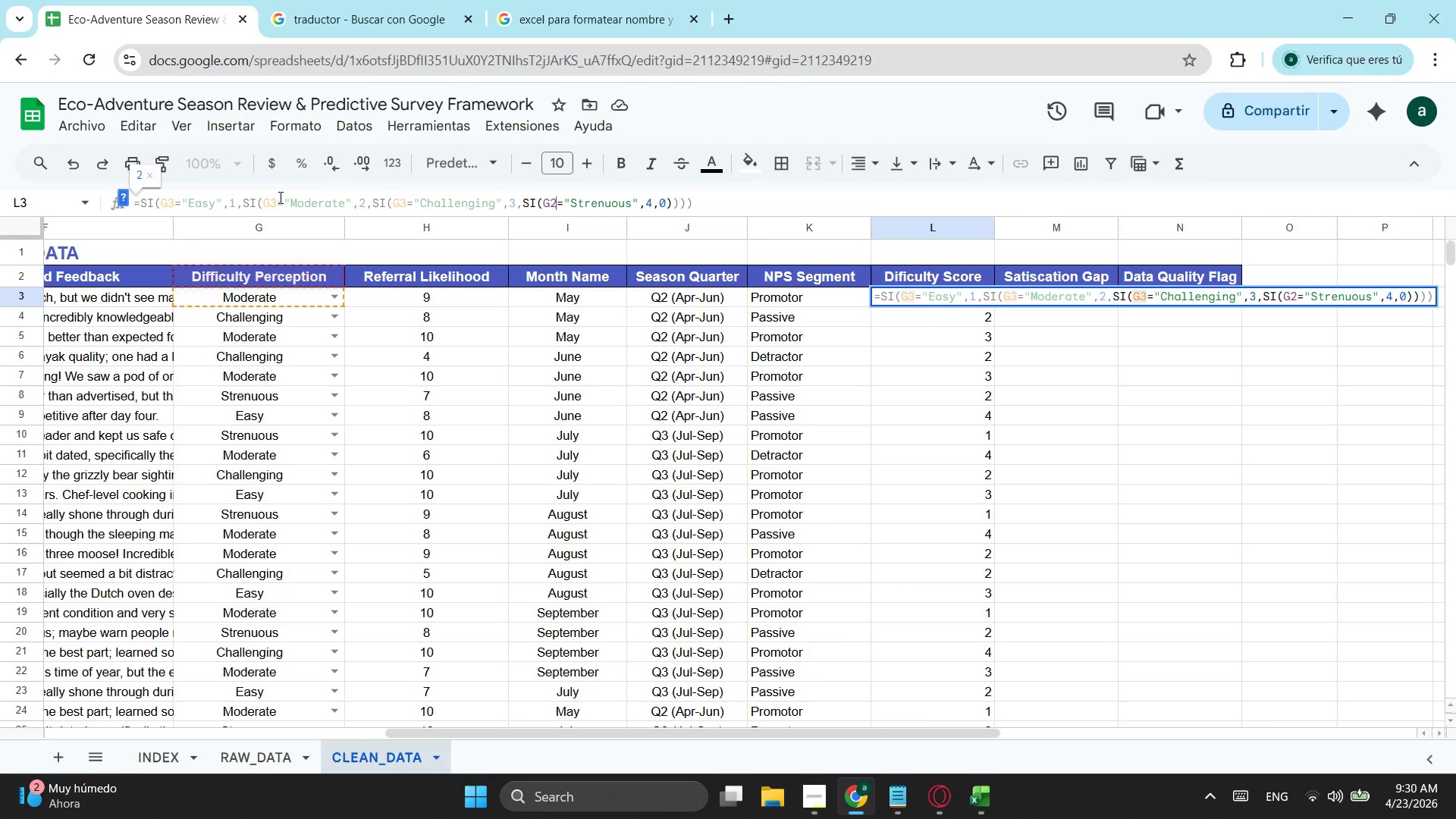 
key(ArrowRight)
 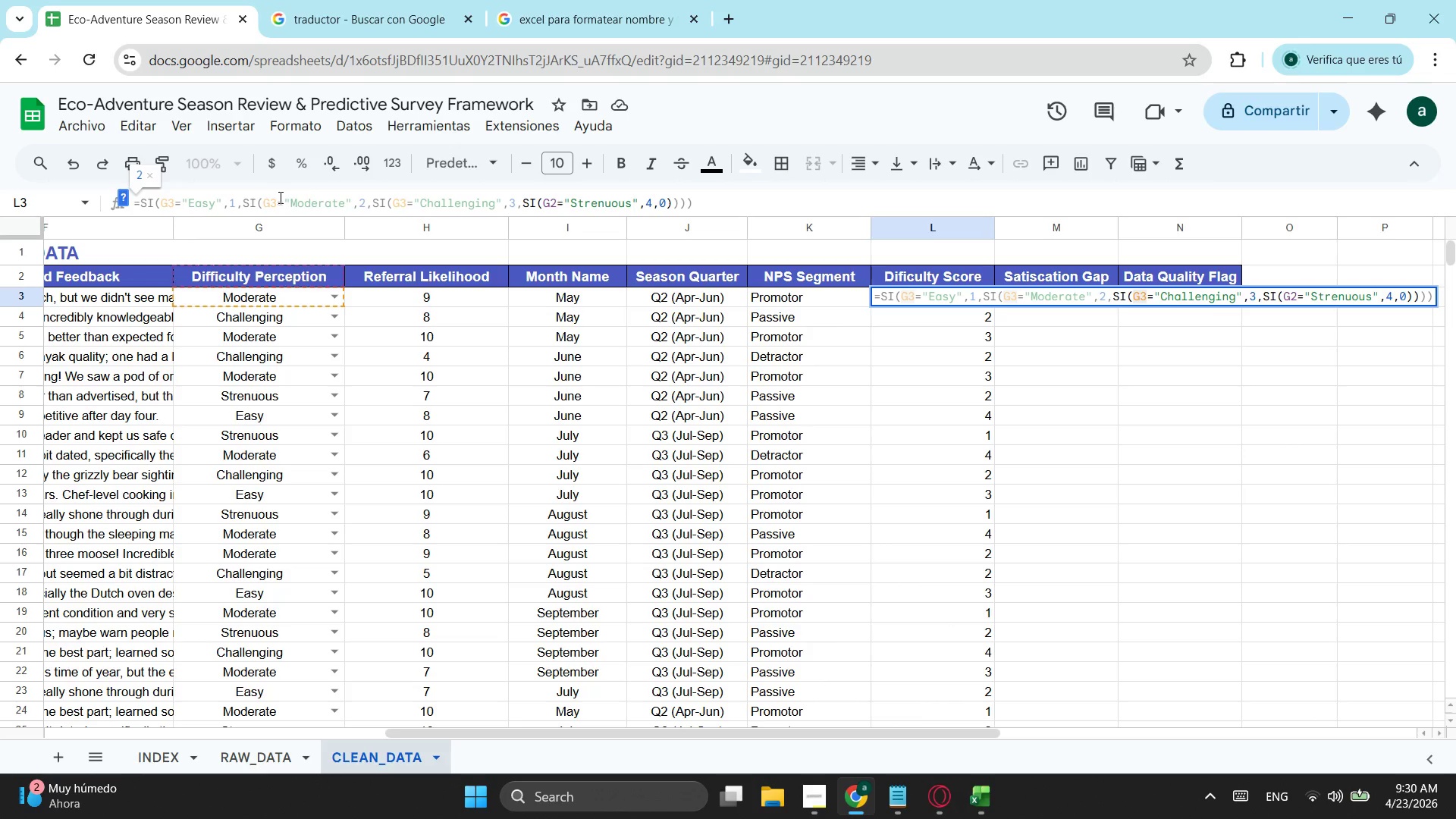 
key(ArrowLeft)
 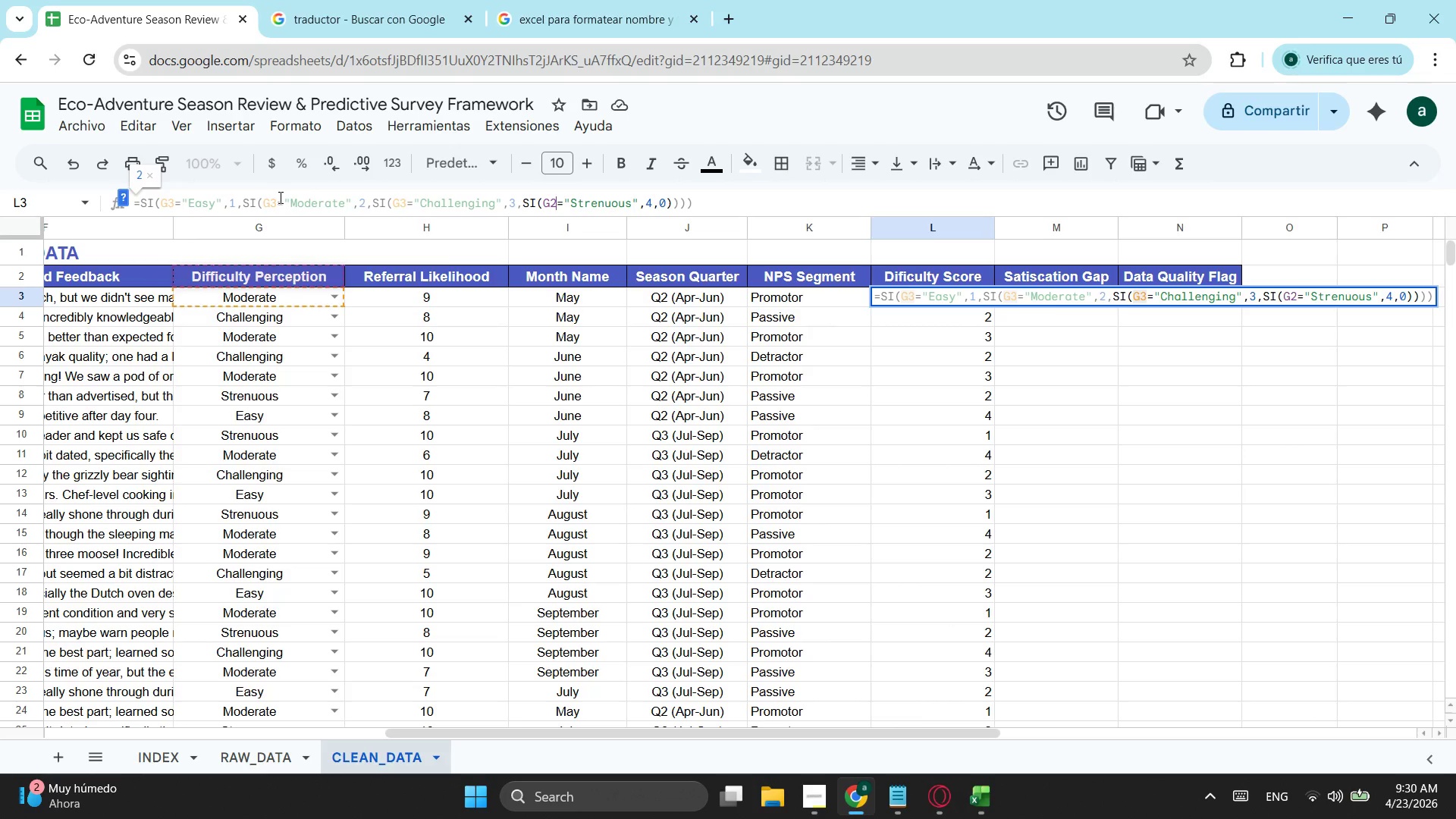 
key(Backspace)
 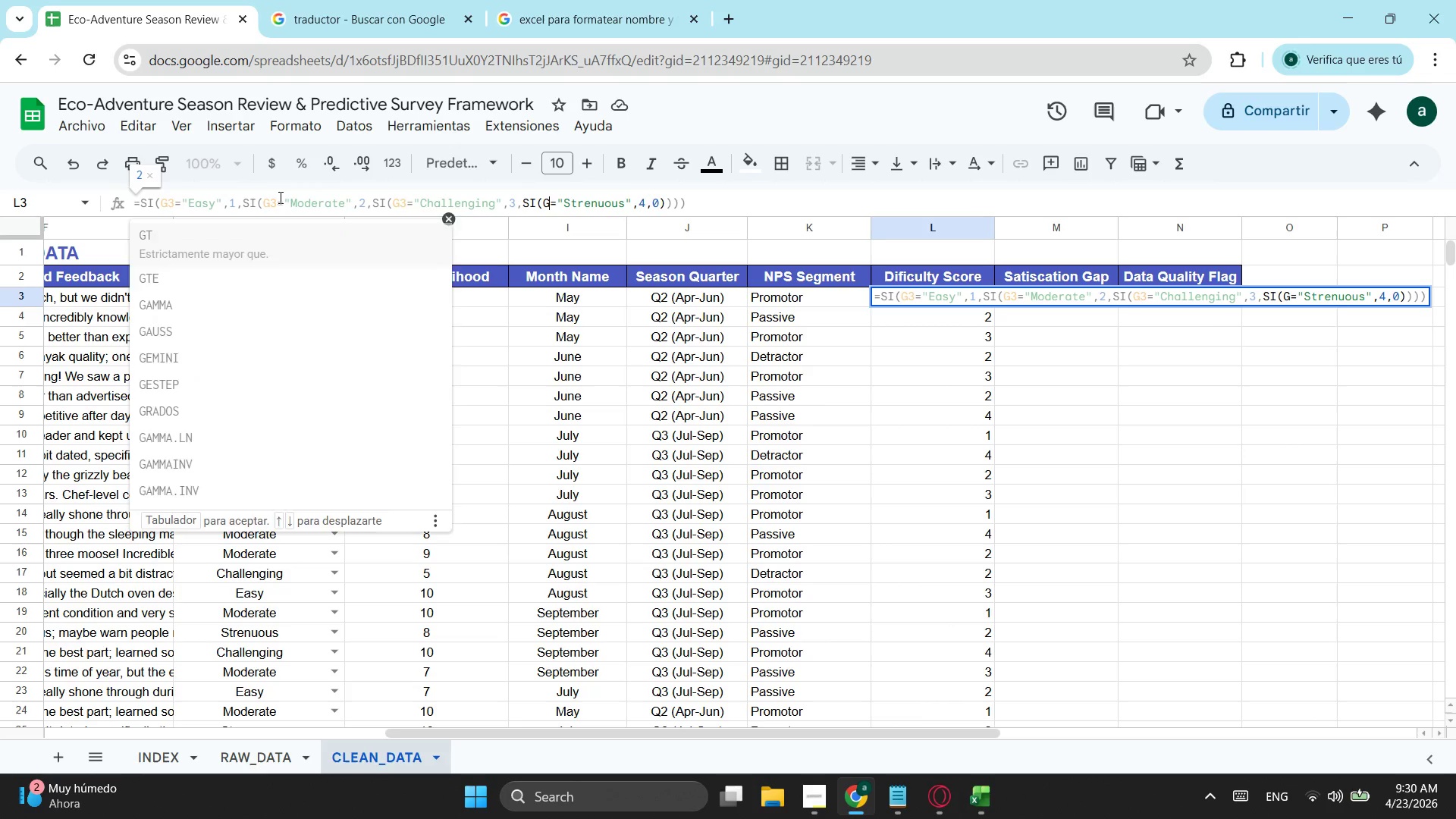 
key(3)
 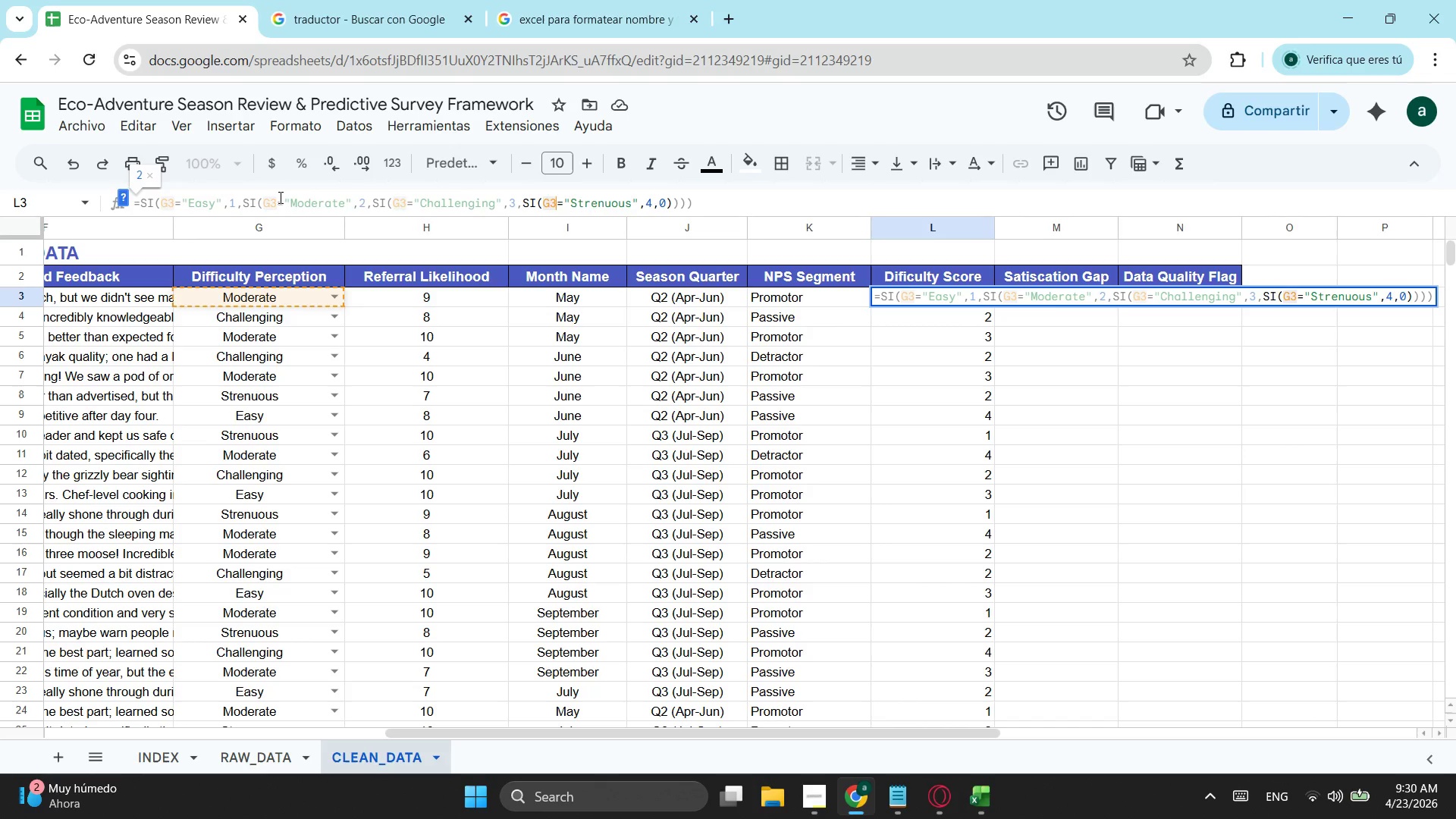 
key(Enter)
 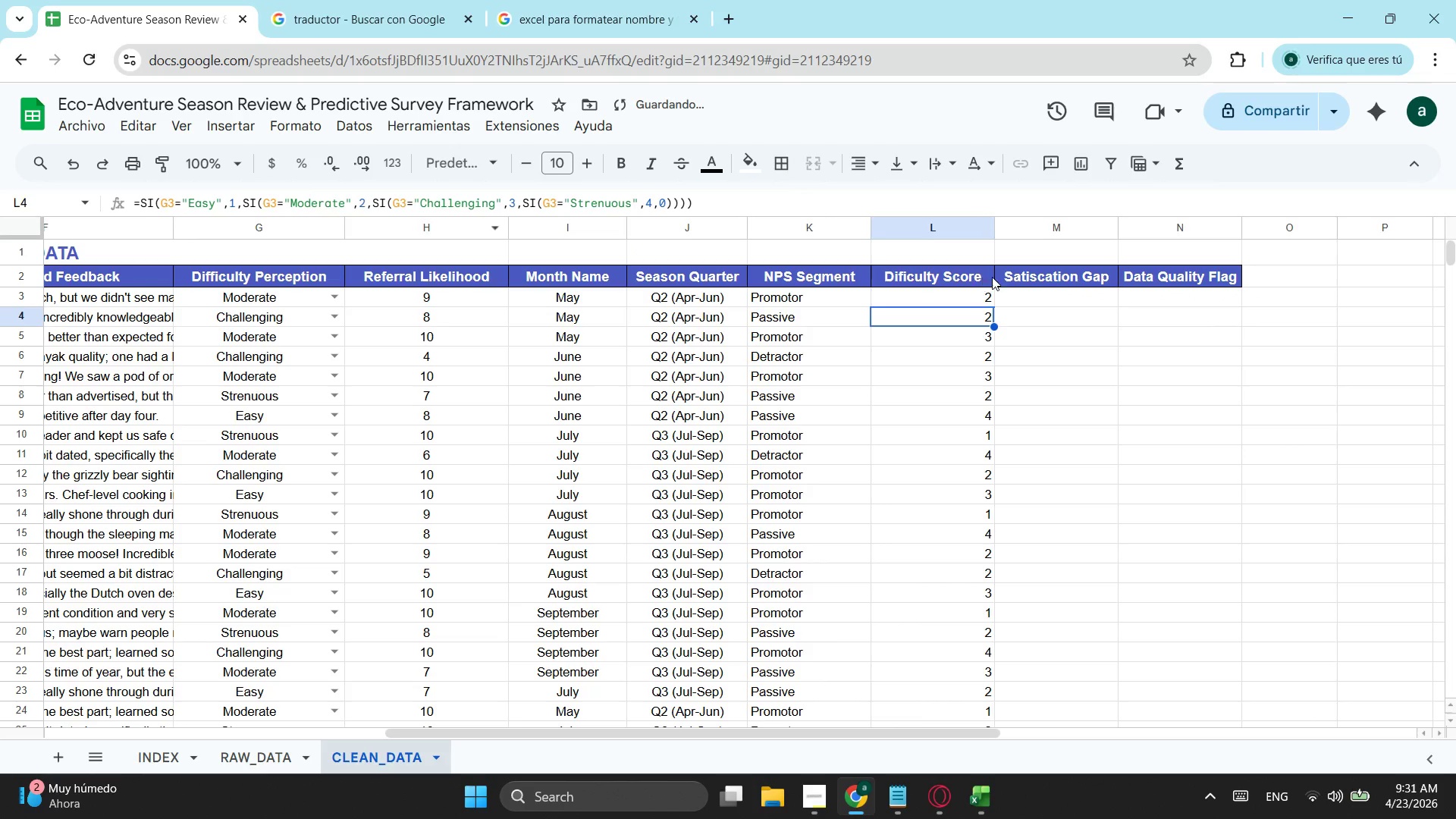 
left_click([964, 292])
 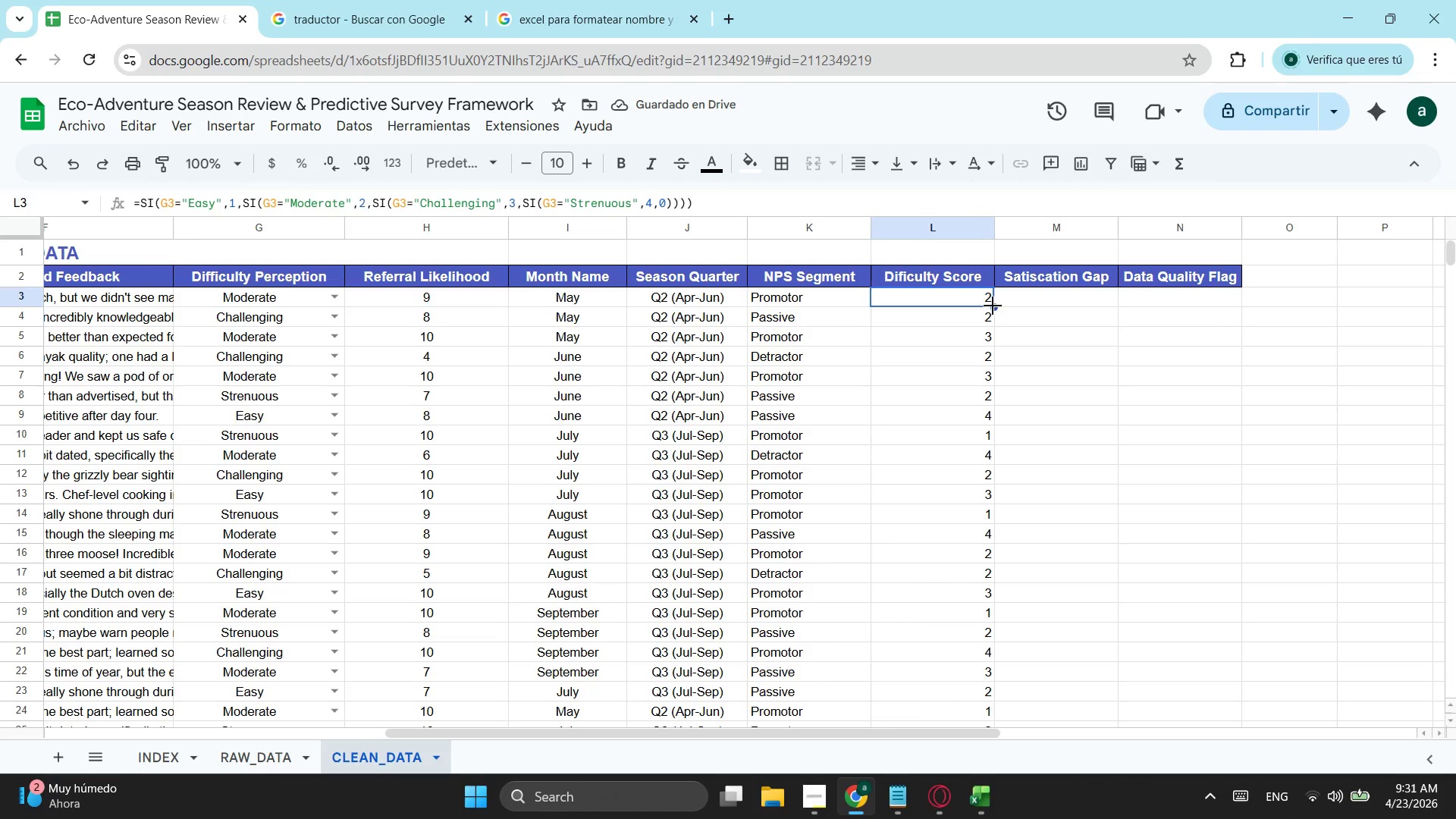 
left_click_drag(start_coordinate=[993, 306], to_coordinate=[982, 560])
 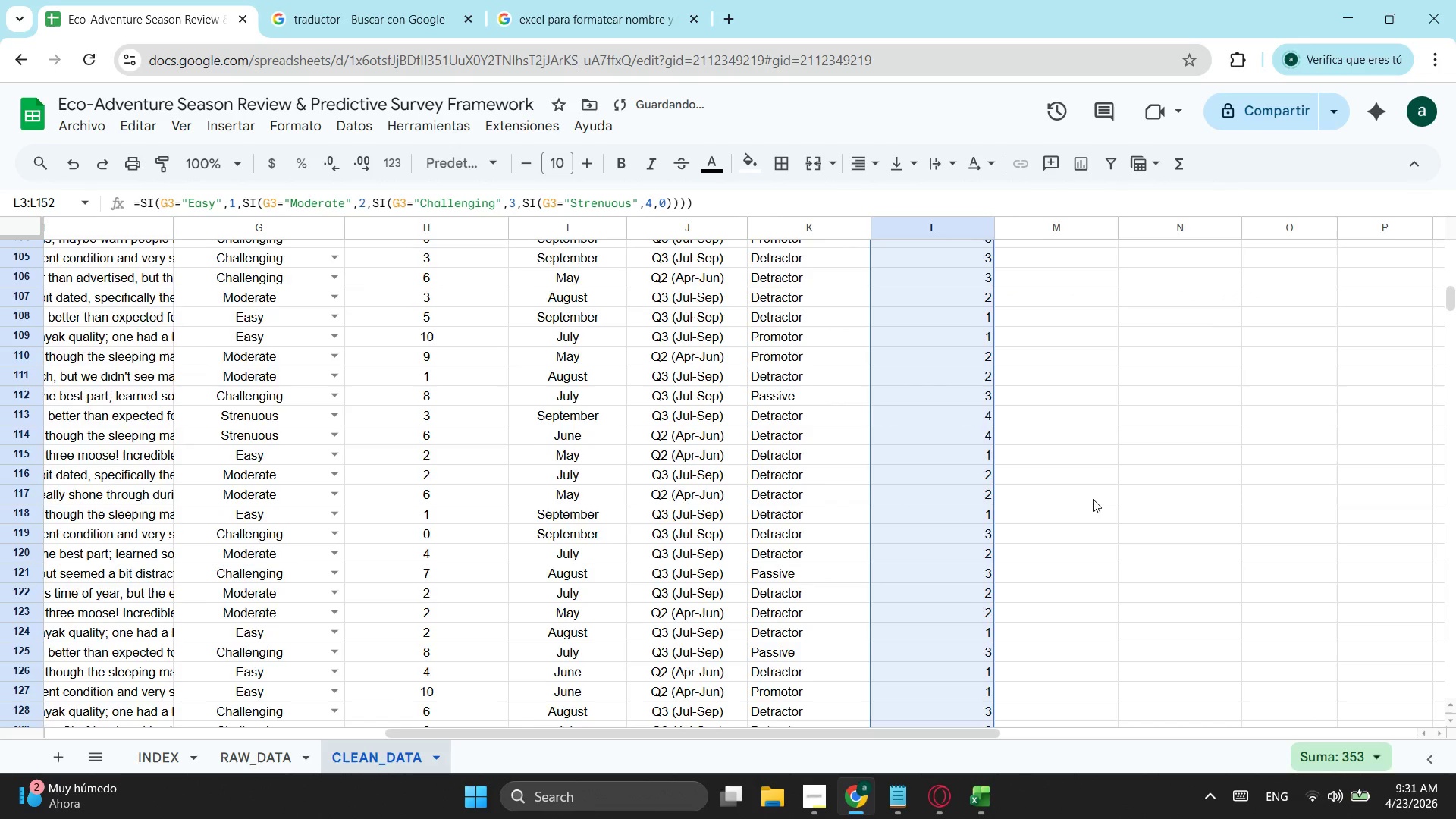 
scroll: coordinate [975, 592], scroll_direction: down, amount: 17.0
 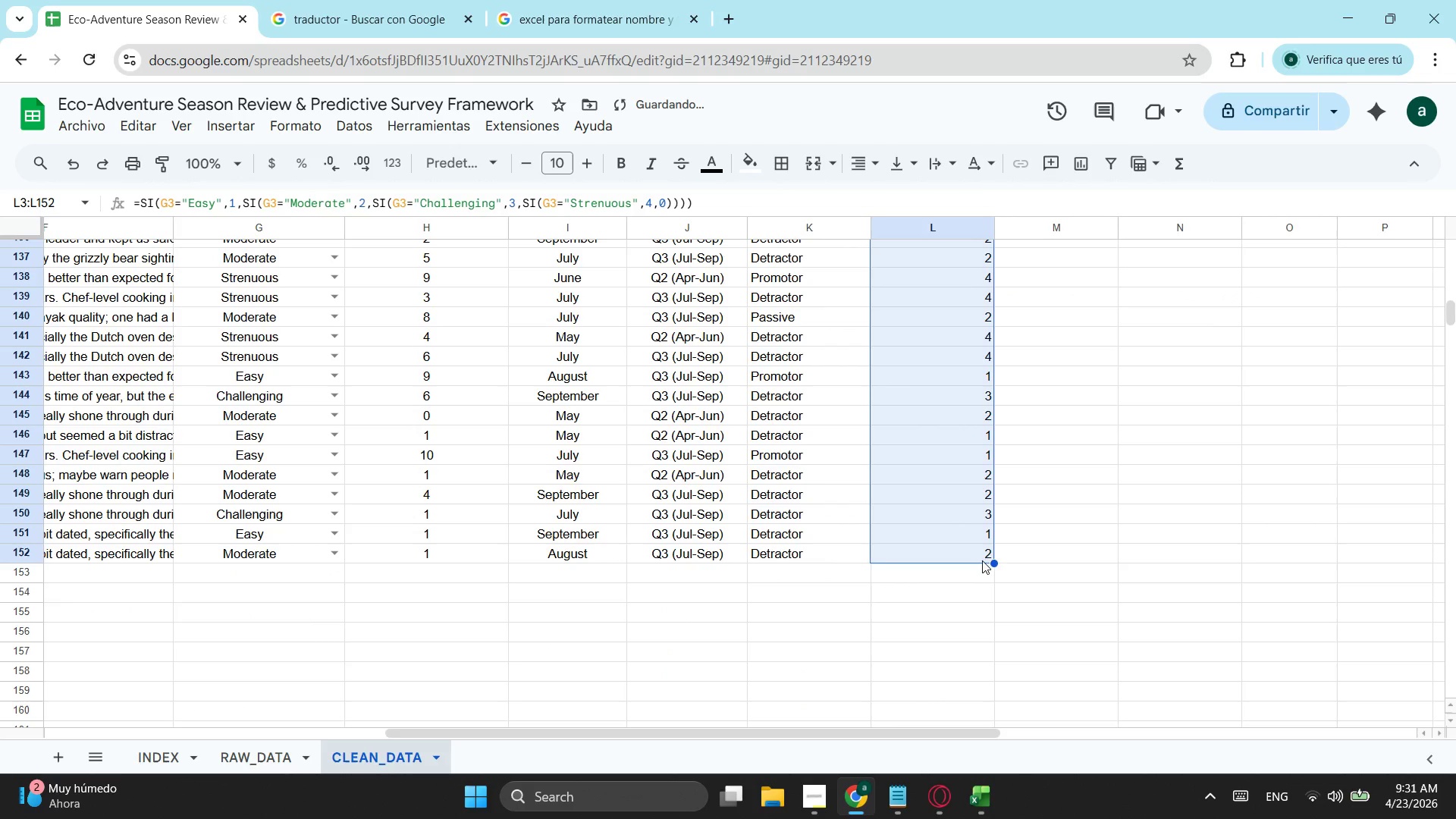 
scroll: coordinate [1093, 499], scroll_direction: up, amount: 23.0
 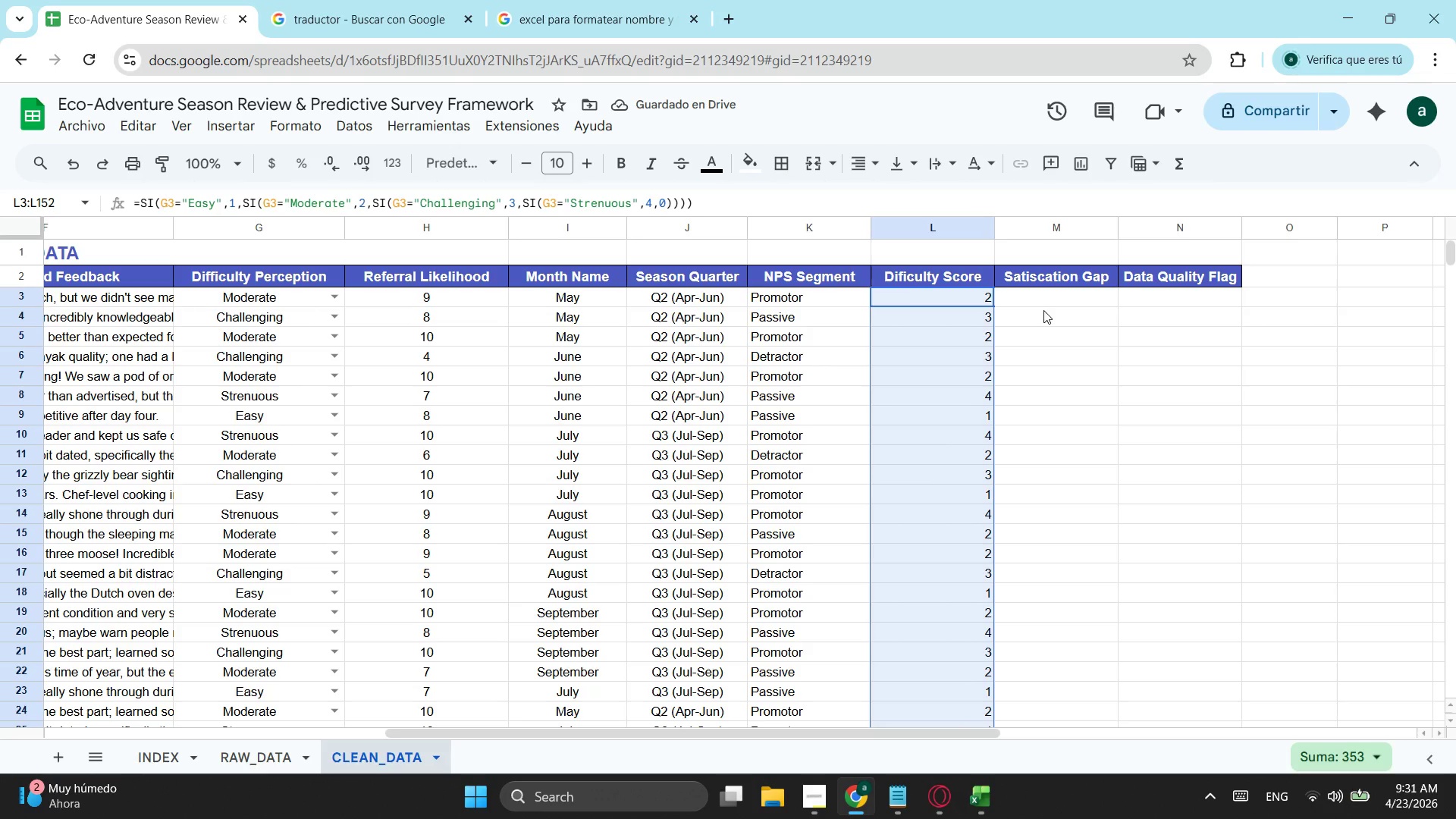 
left_click([1034, 303])
 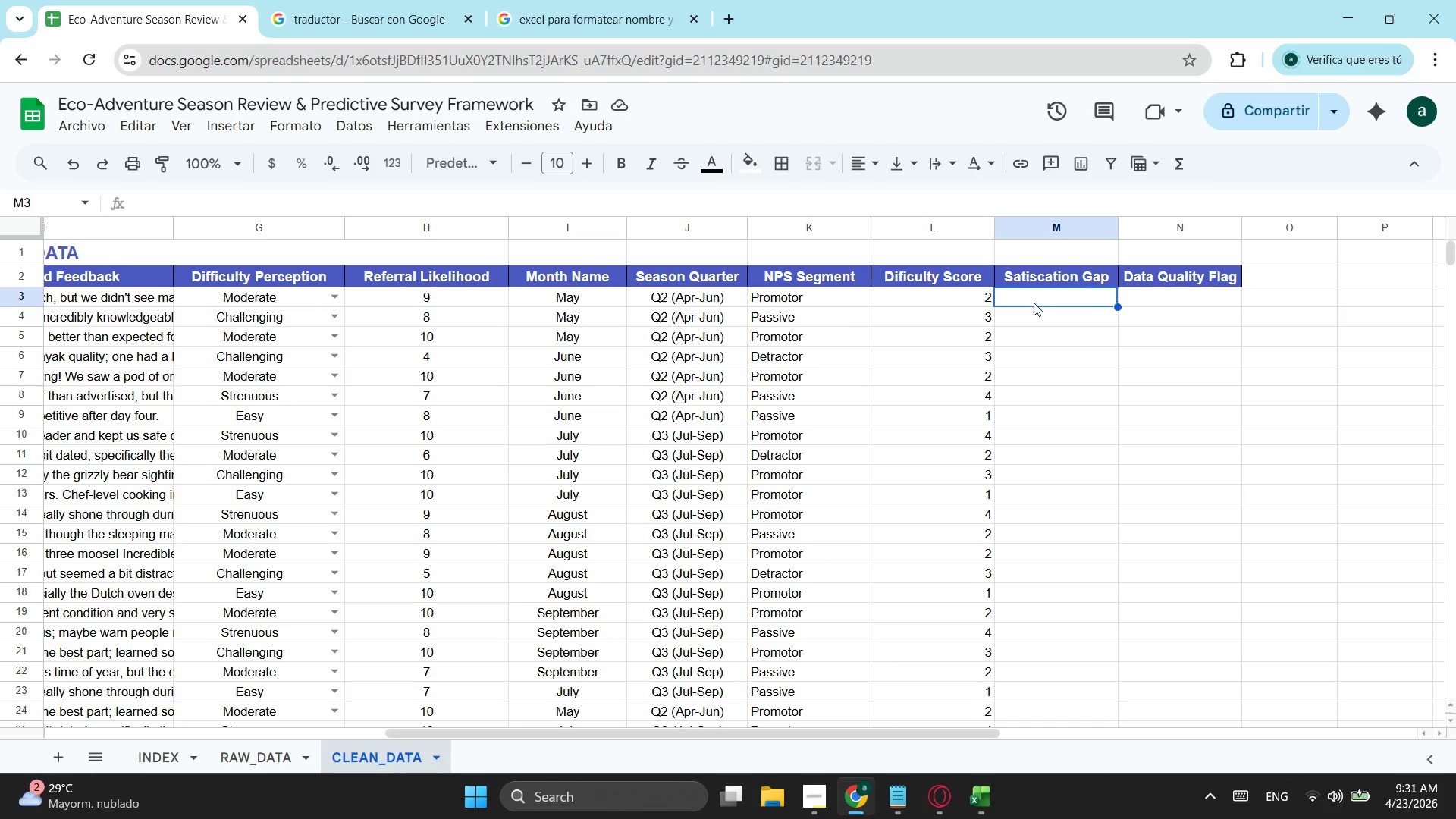 
wait(21.12)
 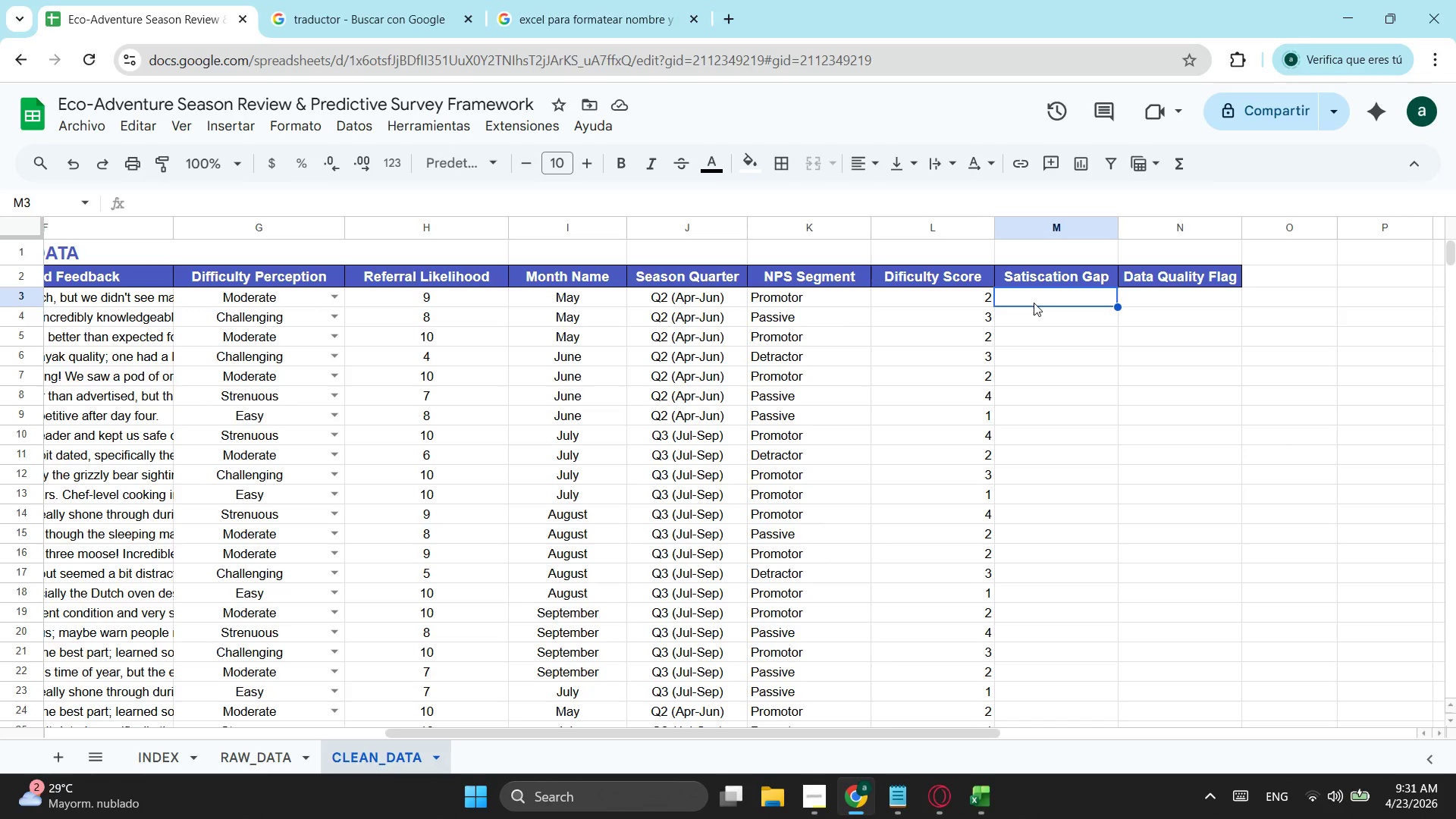 
key(Equal)
 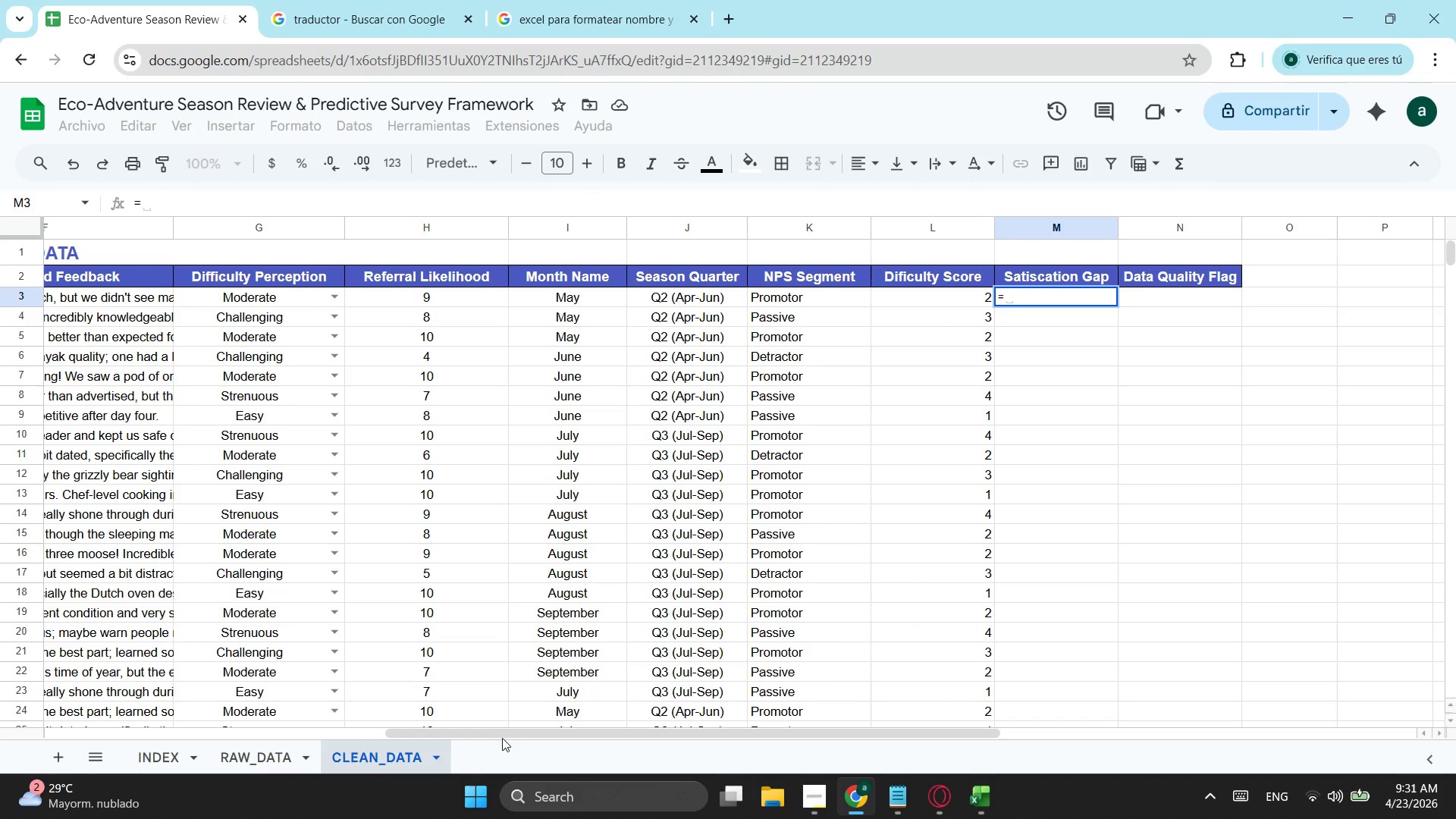 
left_click_drag(start_coordinate=[502, 735], to_coordinate=[337, 707])
 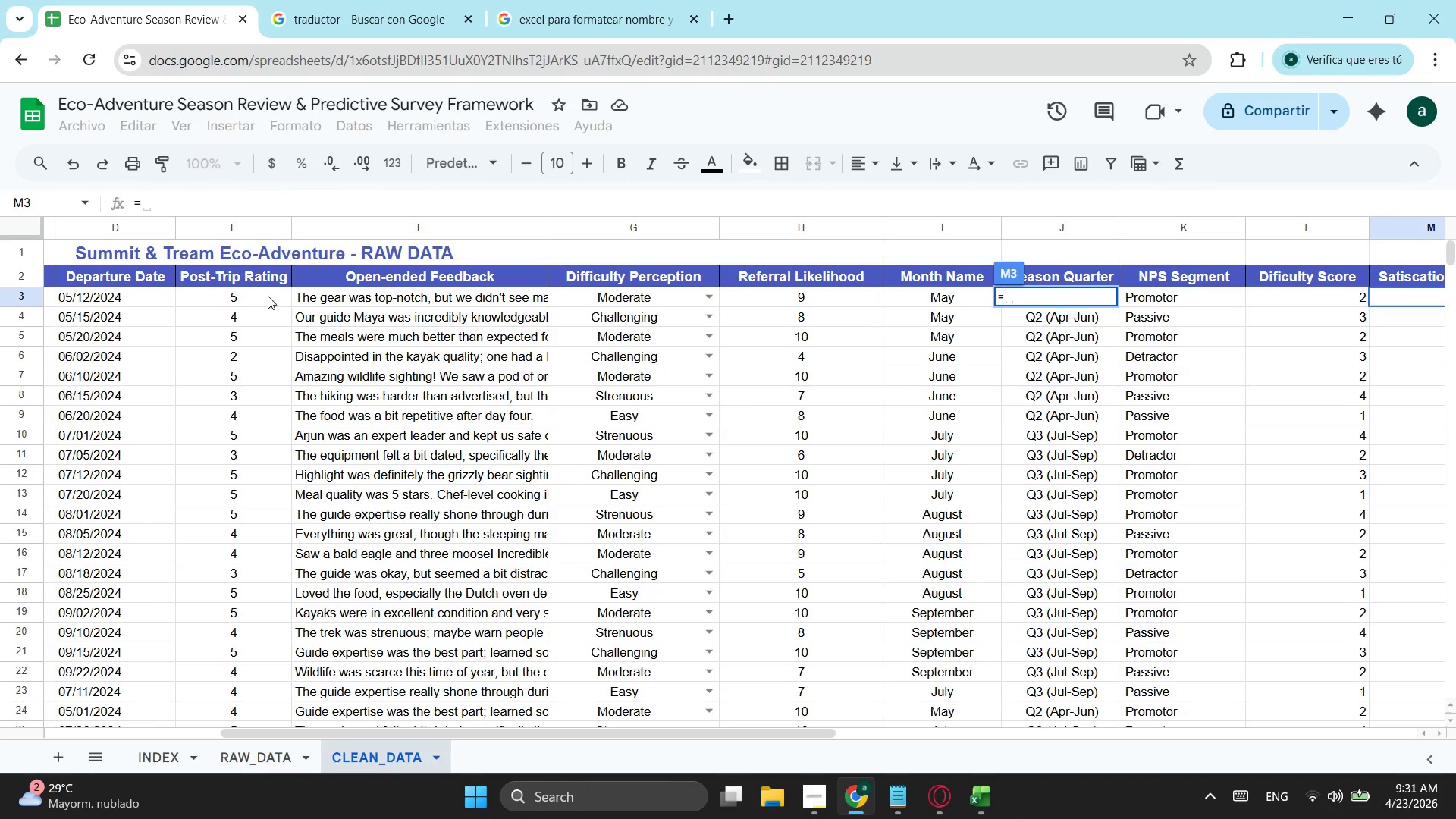 
left_click([266, 291])
 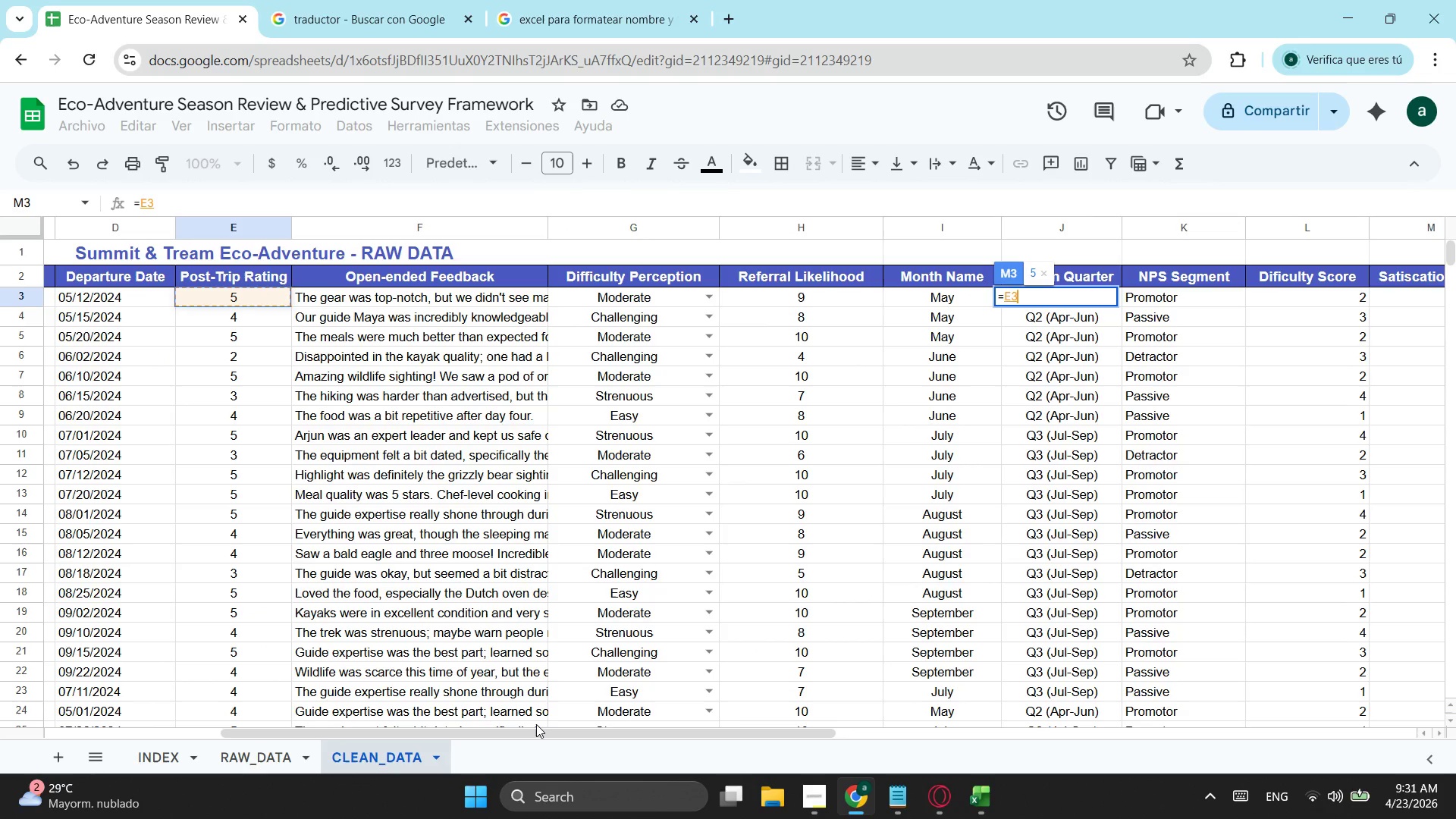 
type(-pro,)
key(Backspace)
type(me)
key(Tab)
 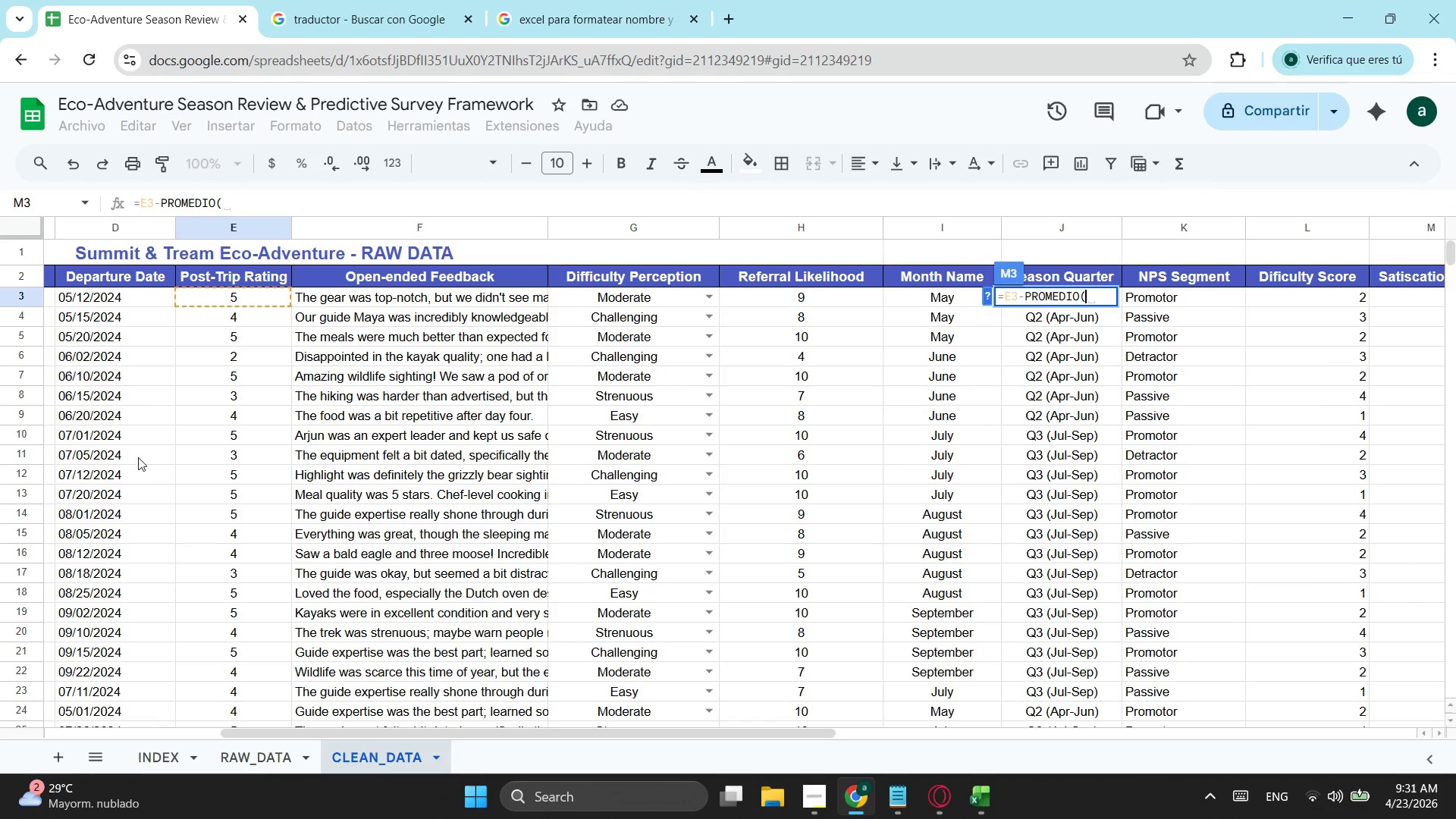 
left_click_drag(start_coordinate=[247, 300], to_coordinate=[234, 389])
 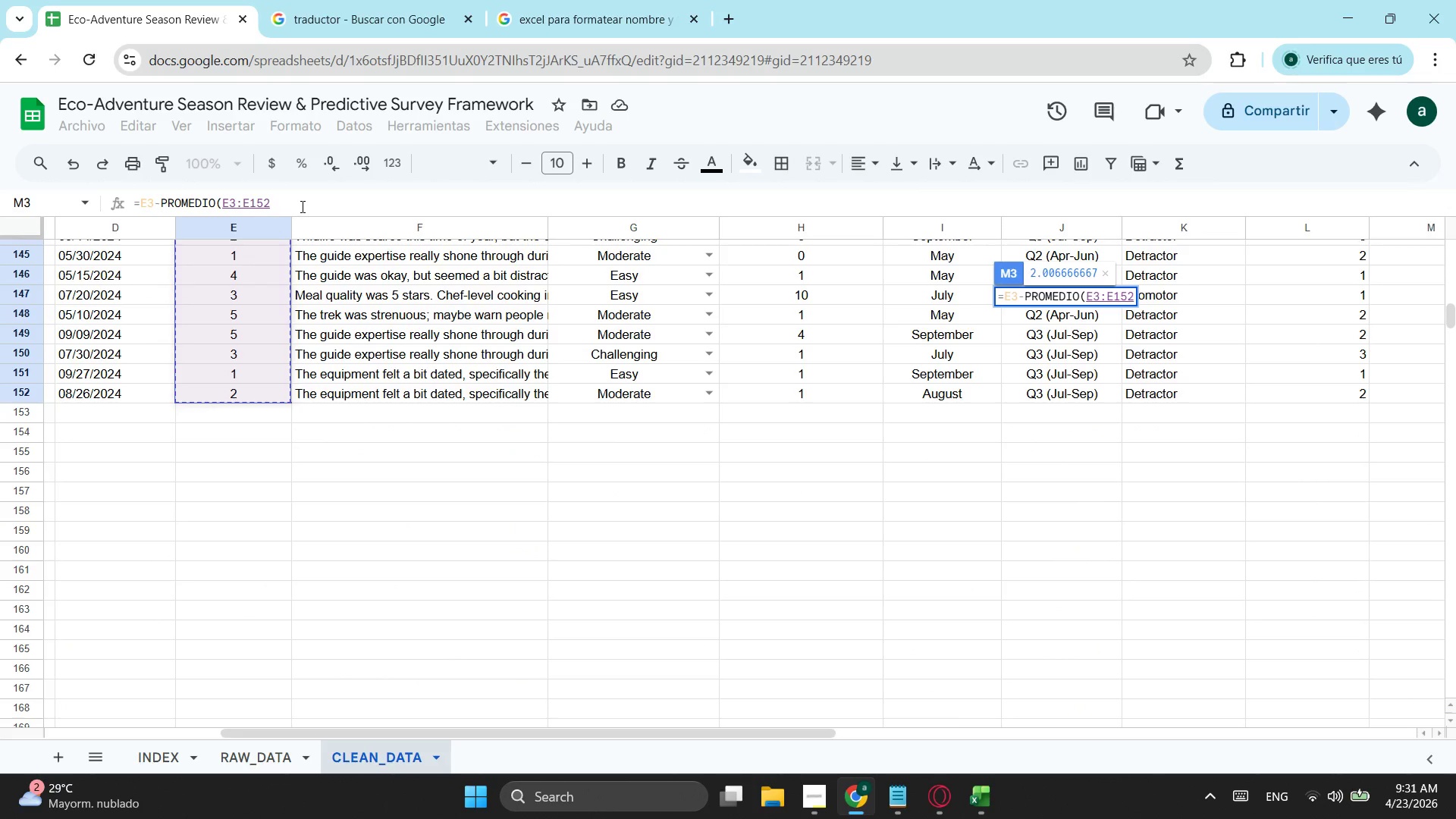 
scroll: coordinate [252, 599], scroll_direction: down, amount: 18.0
 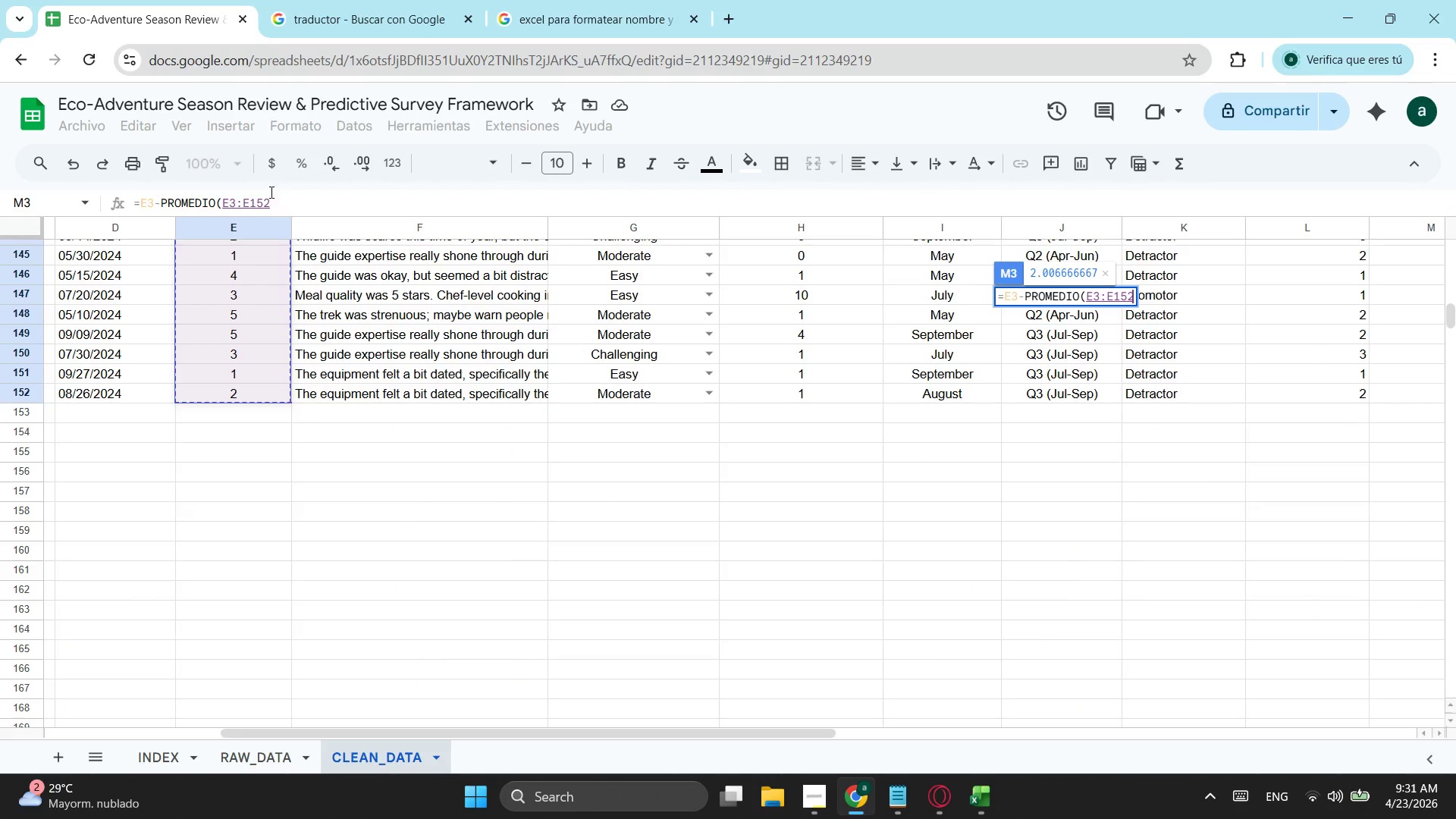 
key(F4)
 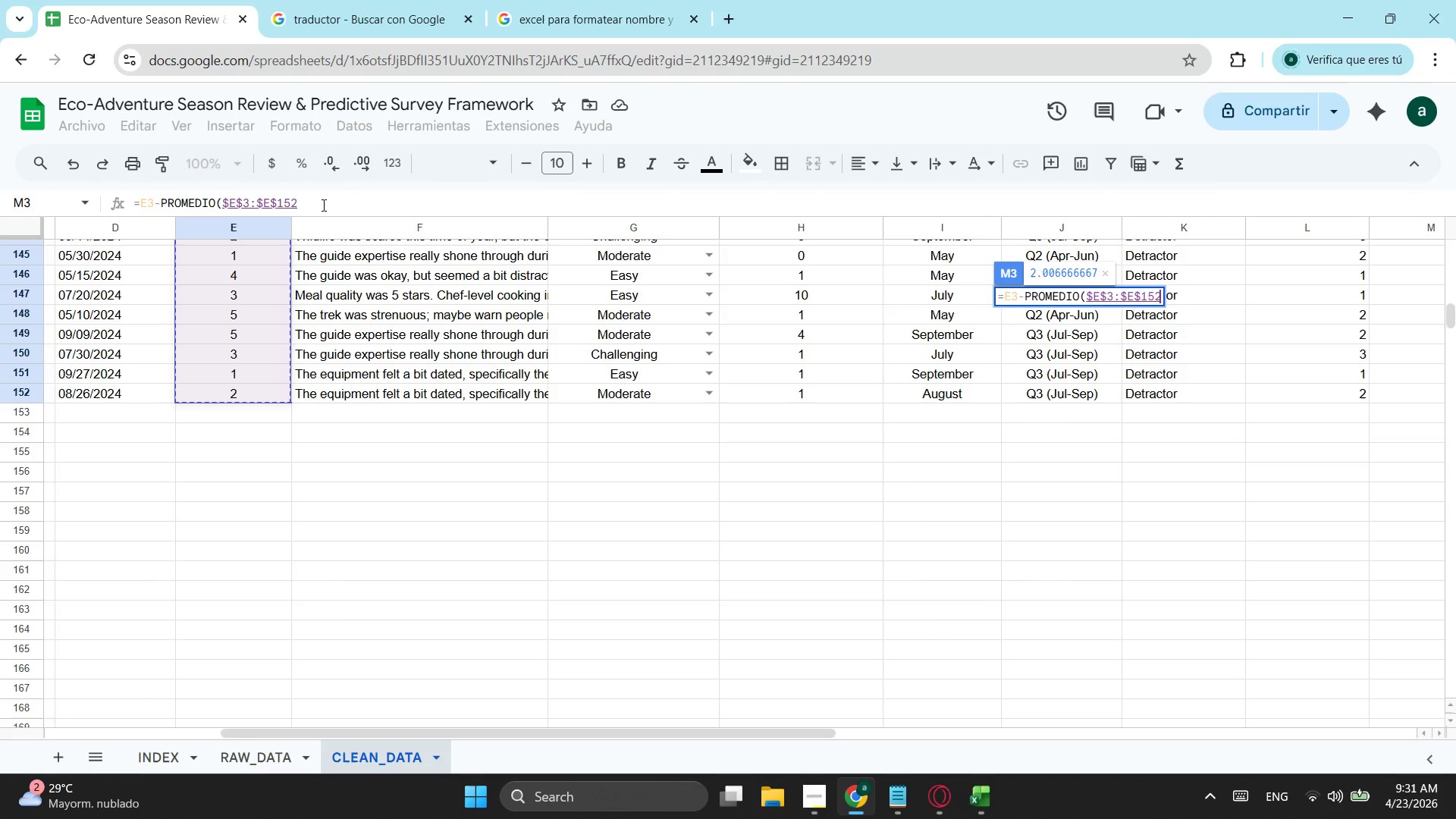 
key(Enter)
 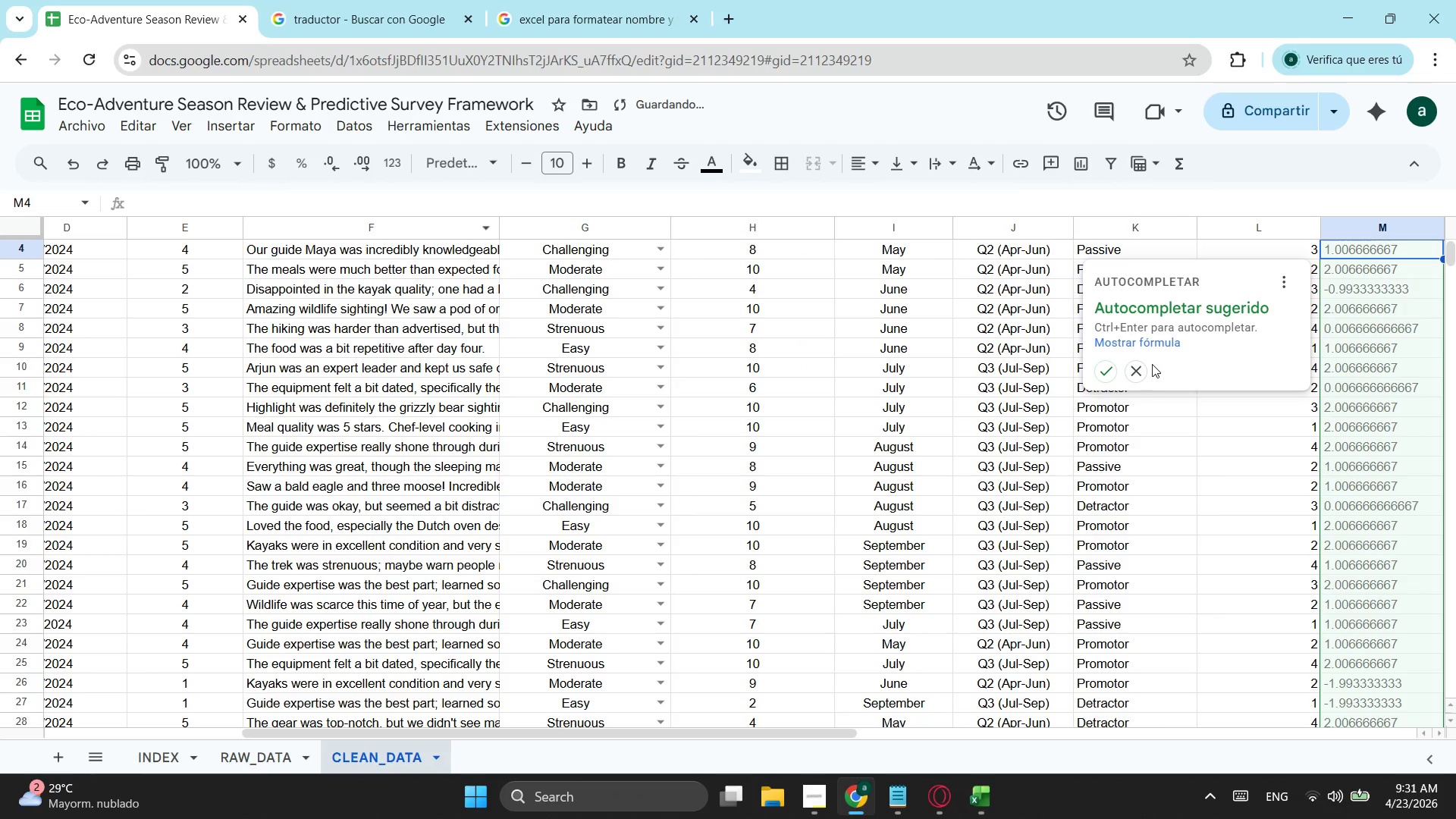 
left_click([1106, 369])
 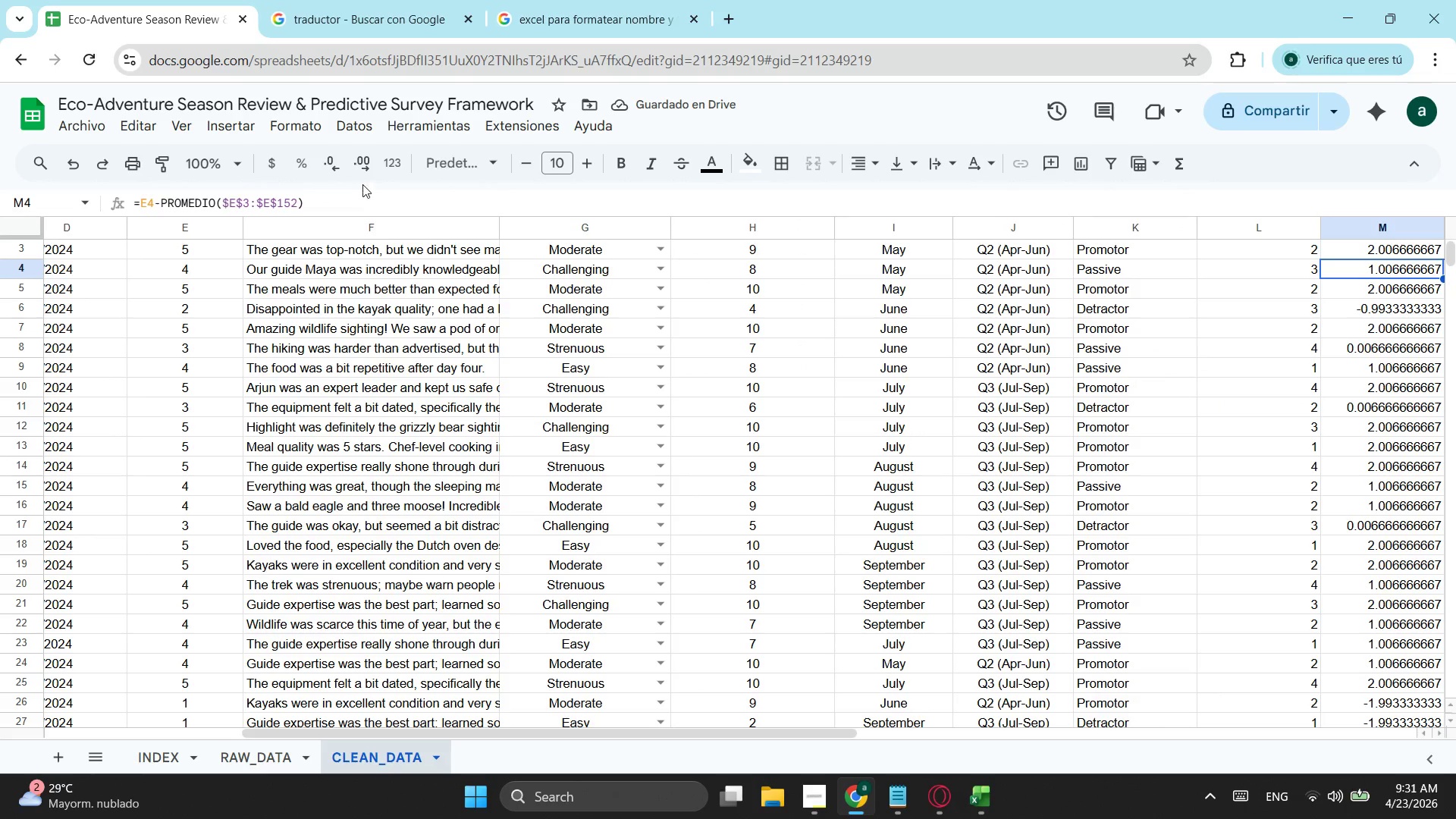 
left_click([300, 162])
 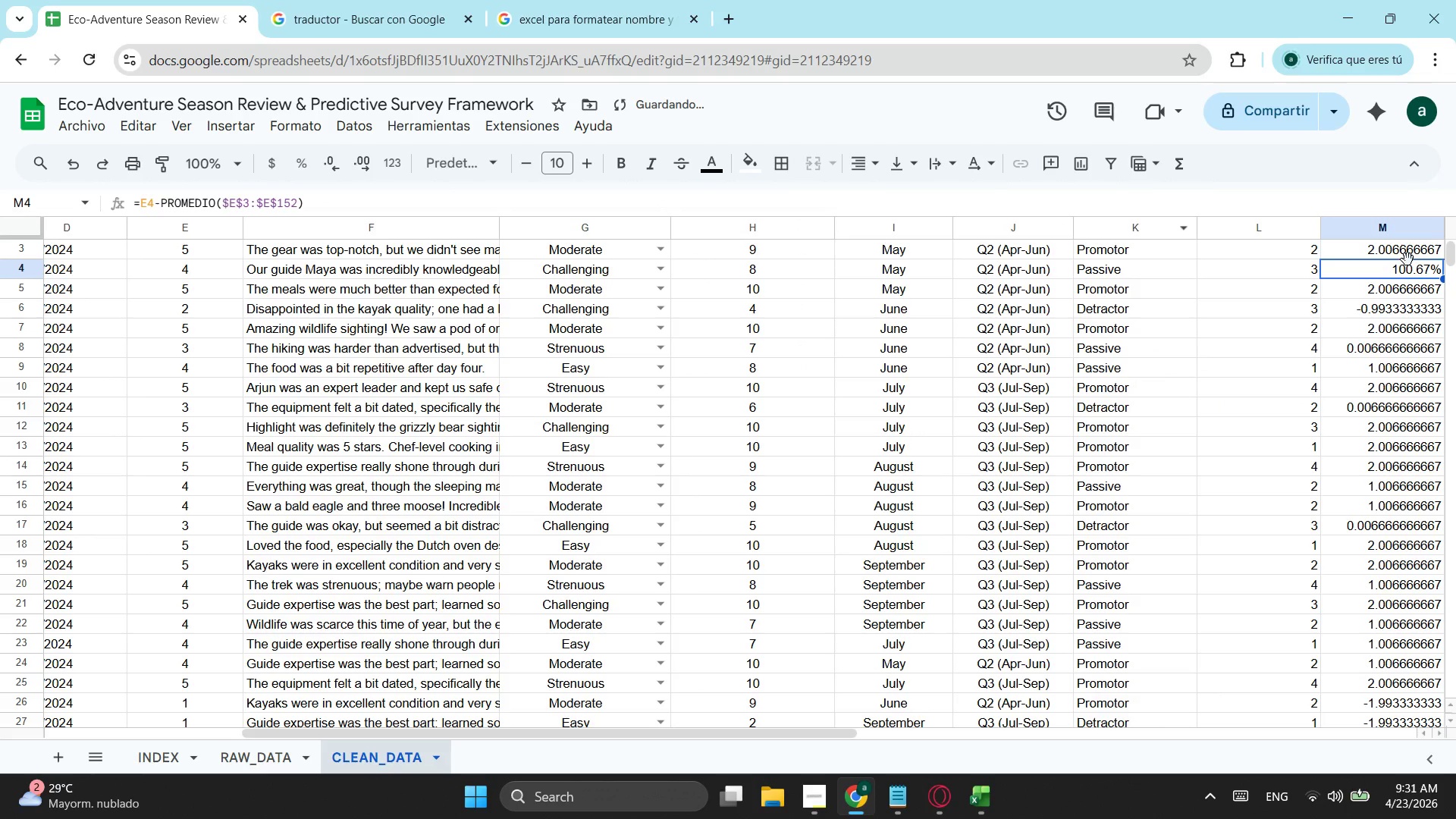 
scroll: coordinate [1372, 303], scroll_direction: up, amount: 4.0
 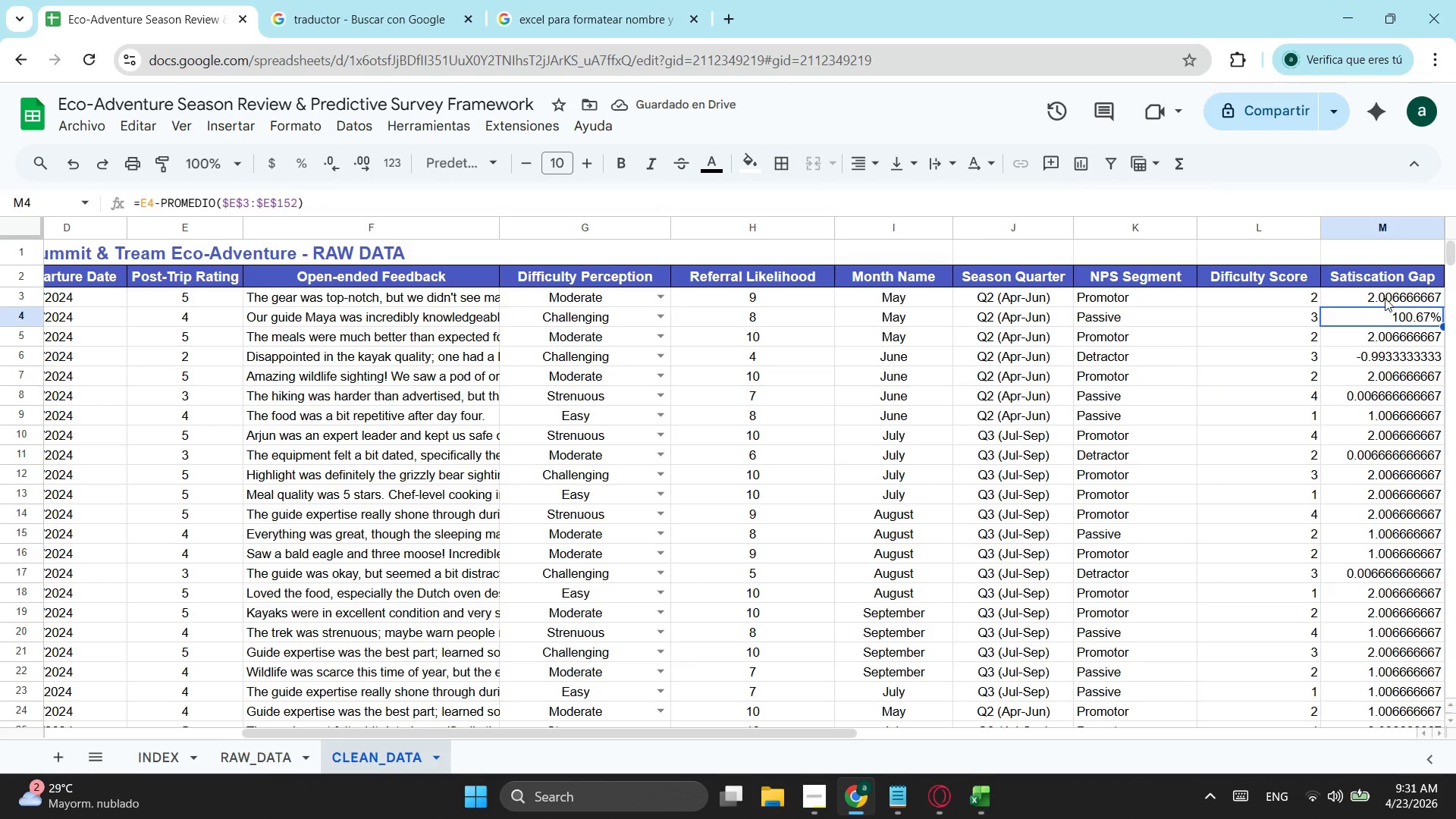 
left_click_drag(start_coordinate=[1385, 298], to_coordinate=[1392, 556])
 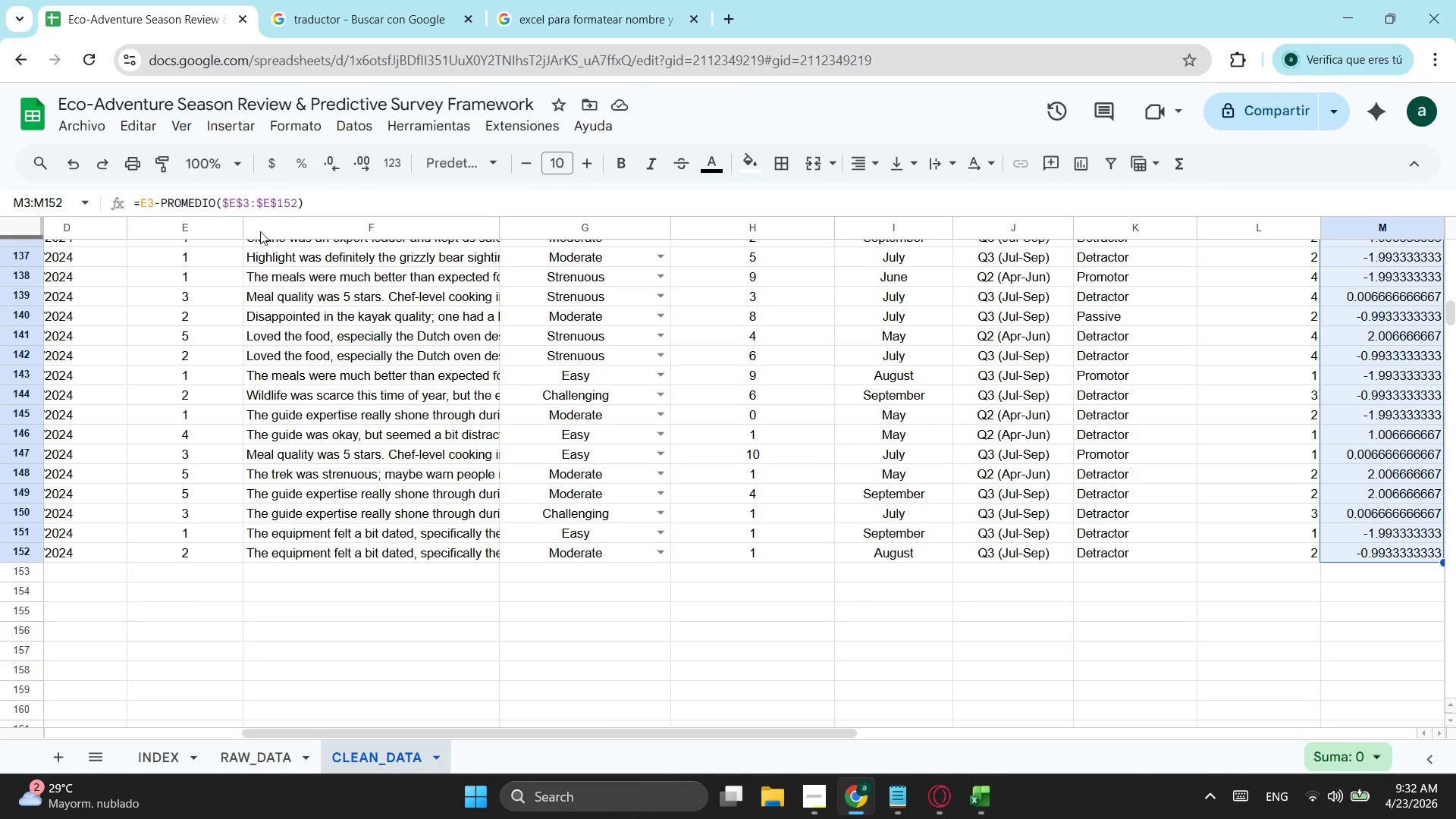 
scroll: coordinate [1382, 669], scroll_direction: down, amount: 17.0
 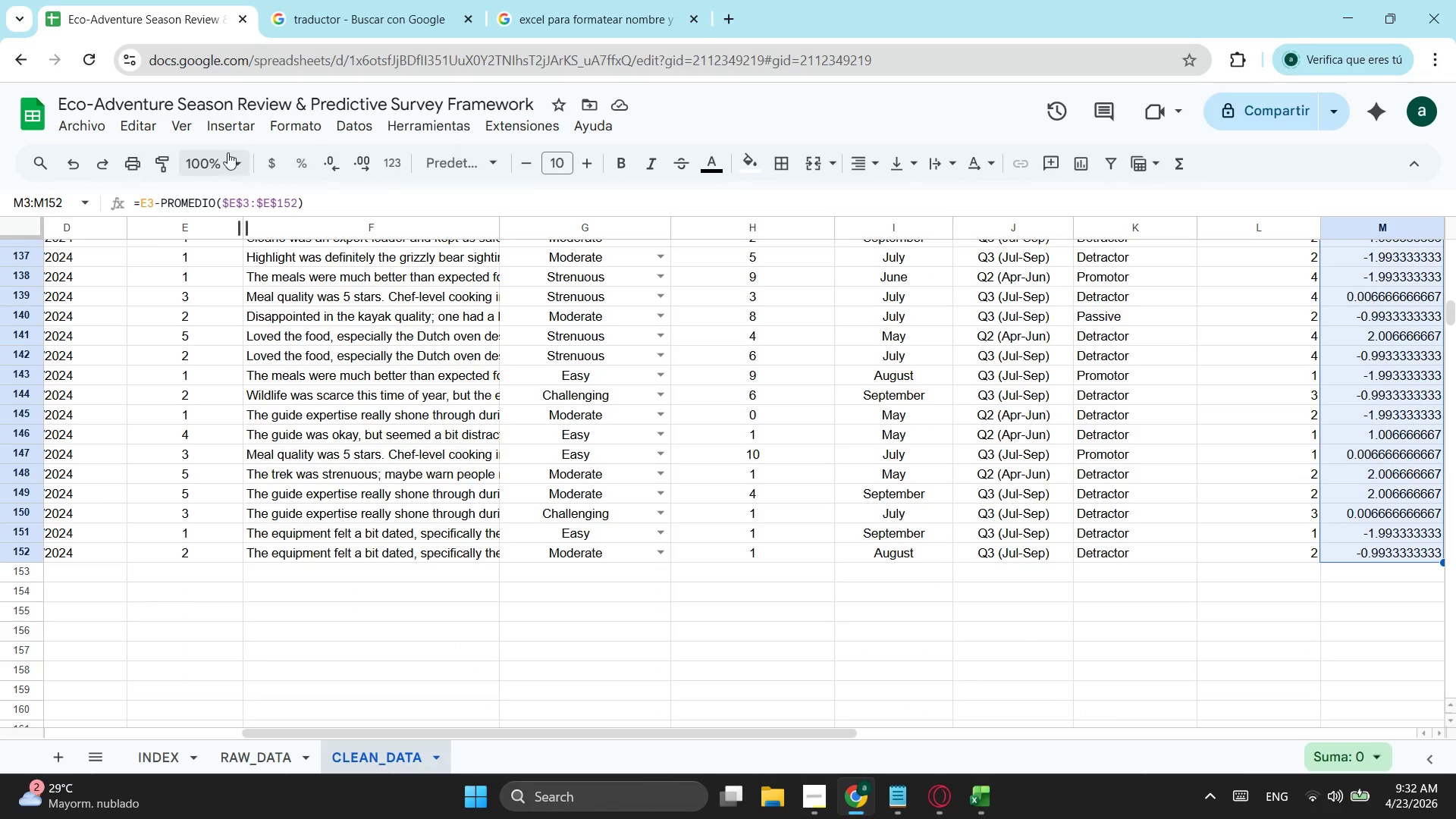 
left_click([308, 163])
 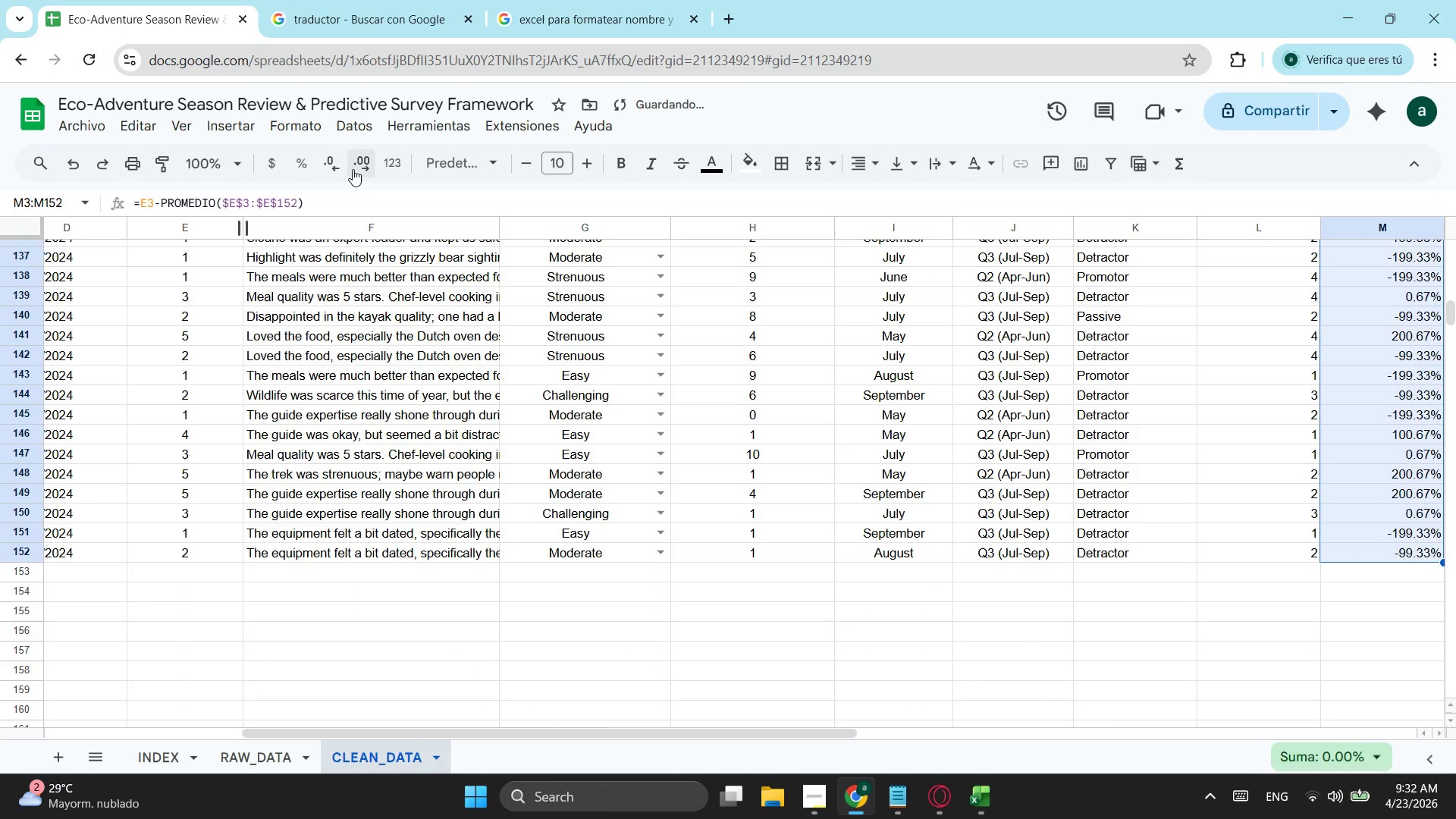 
left_click([331, 163])
 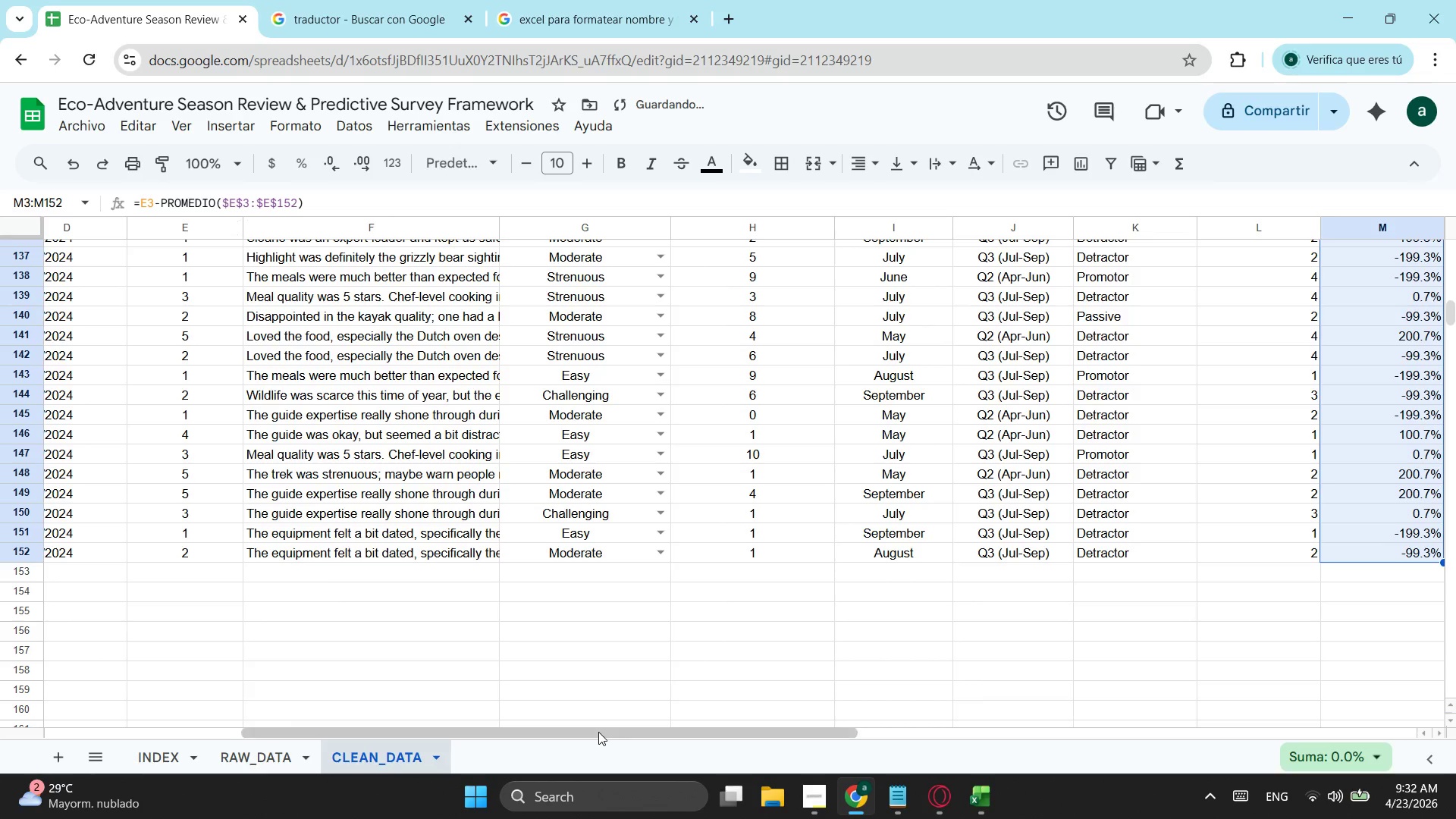 
scroll: coordinate [1304, 577], scroll_direction: up, amount: 17.0
 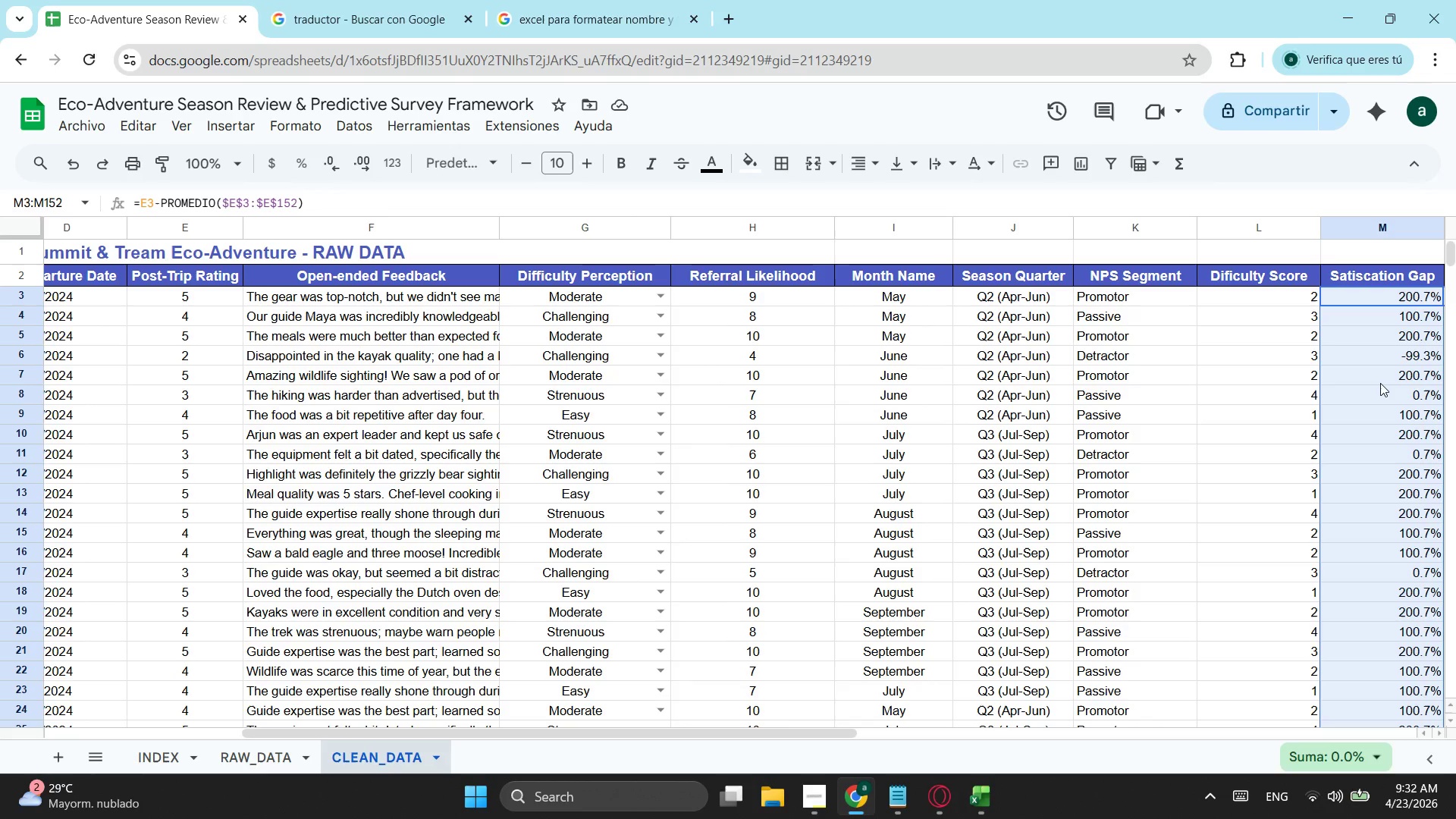 
wait(29.56)
 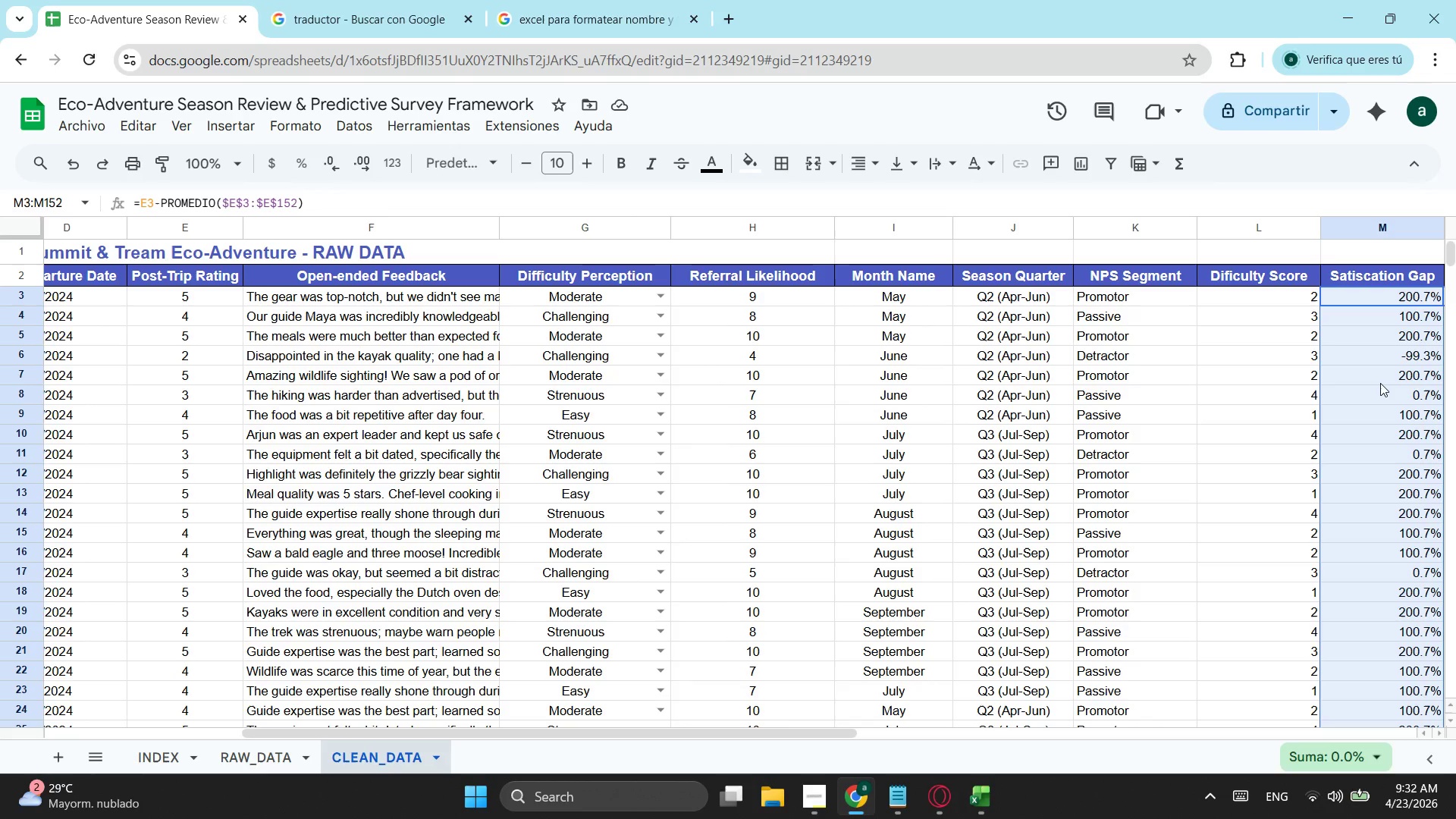 
mouse_move([1268, 69])
 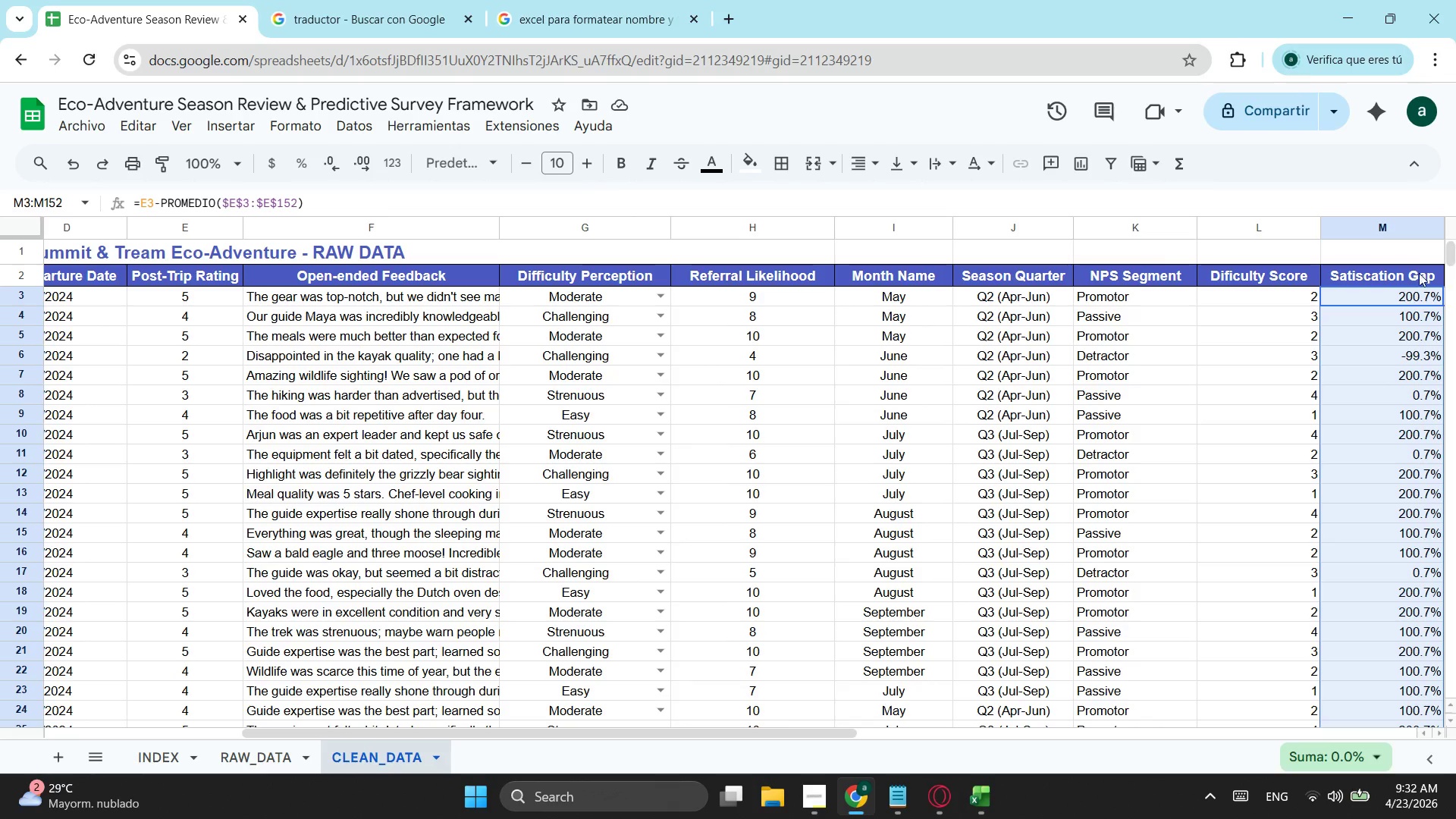 
left_click([1410, 344])
 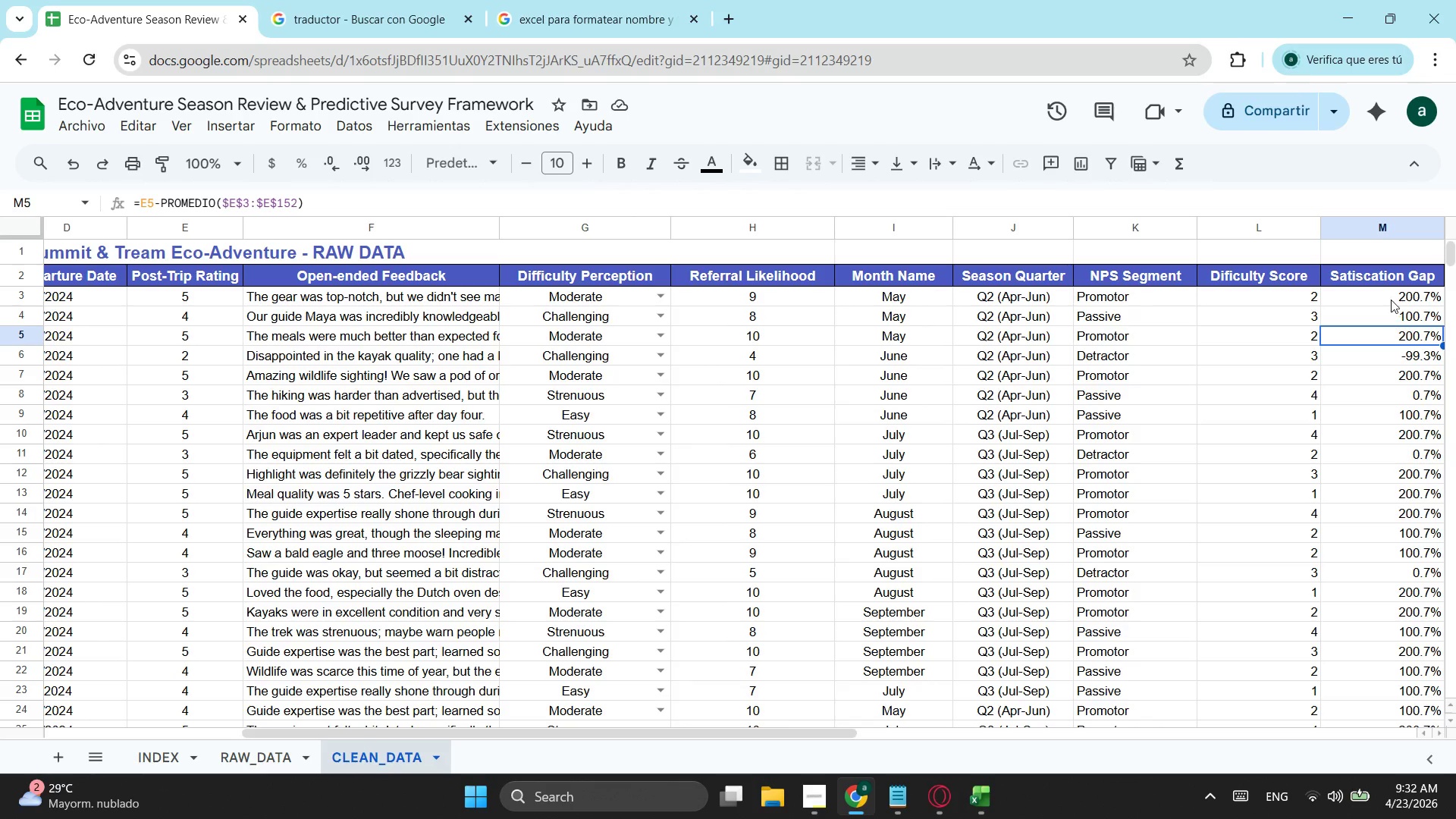 
left_click_drag(start_coordinate=[1393, 271], to_coordinate=[1397, 293])
 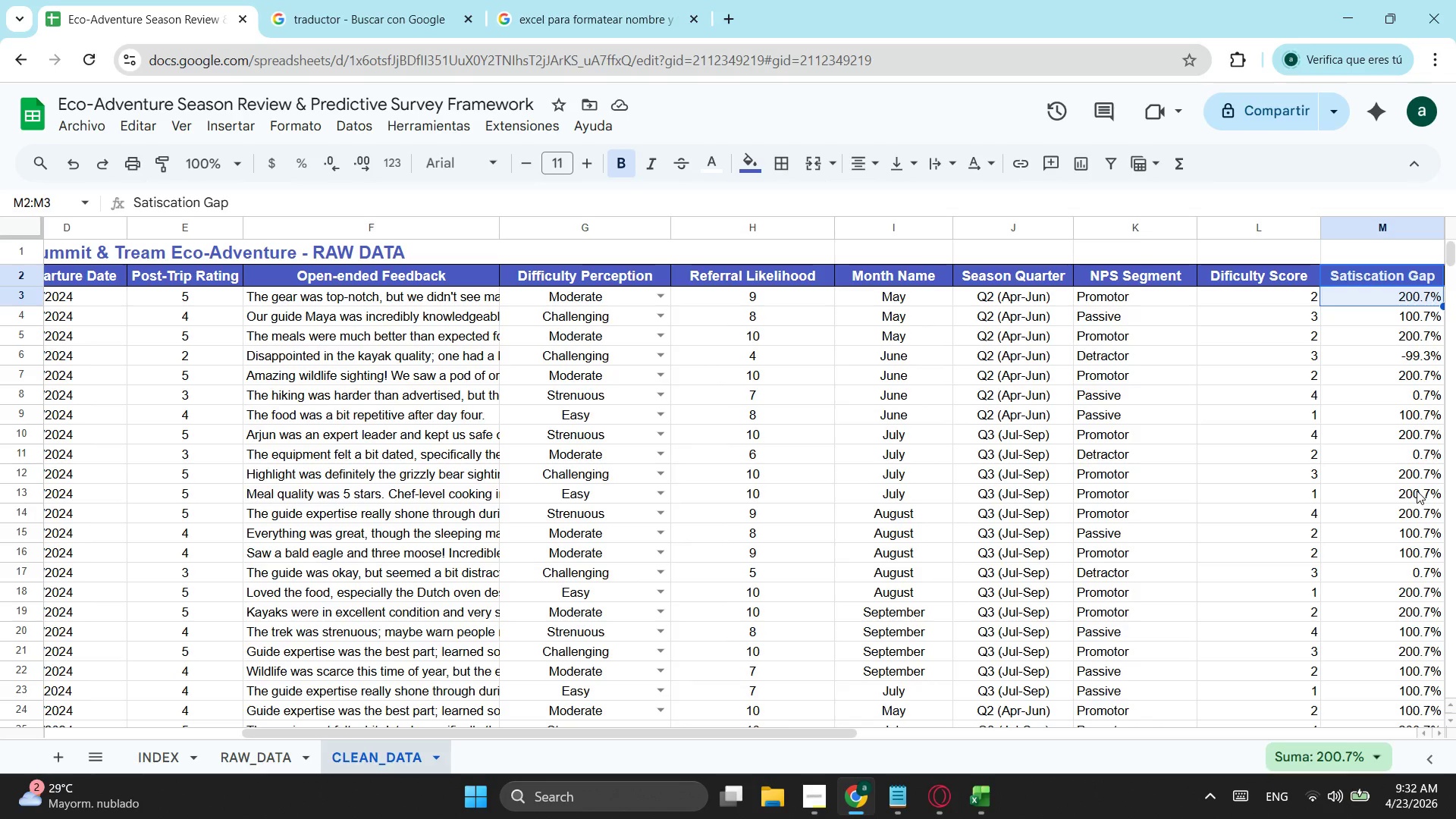 
left_click_drag(start_coordinate=[1423, 400], to_coordinate=[1429, 384])
 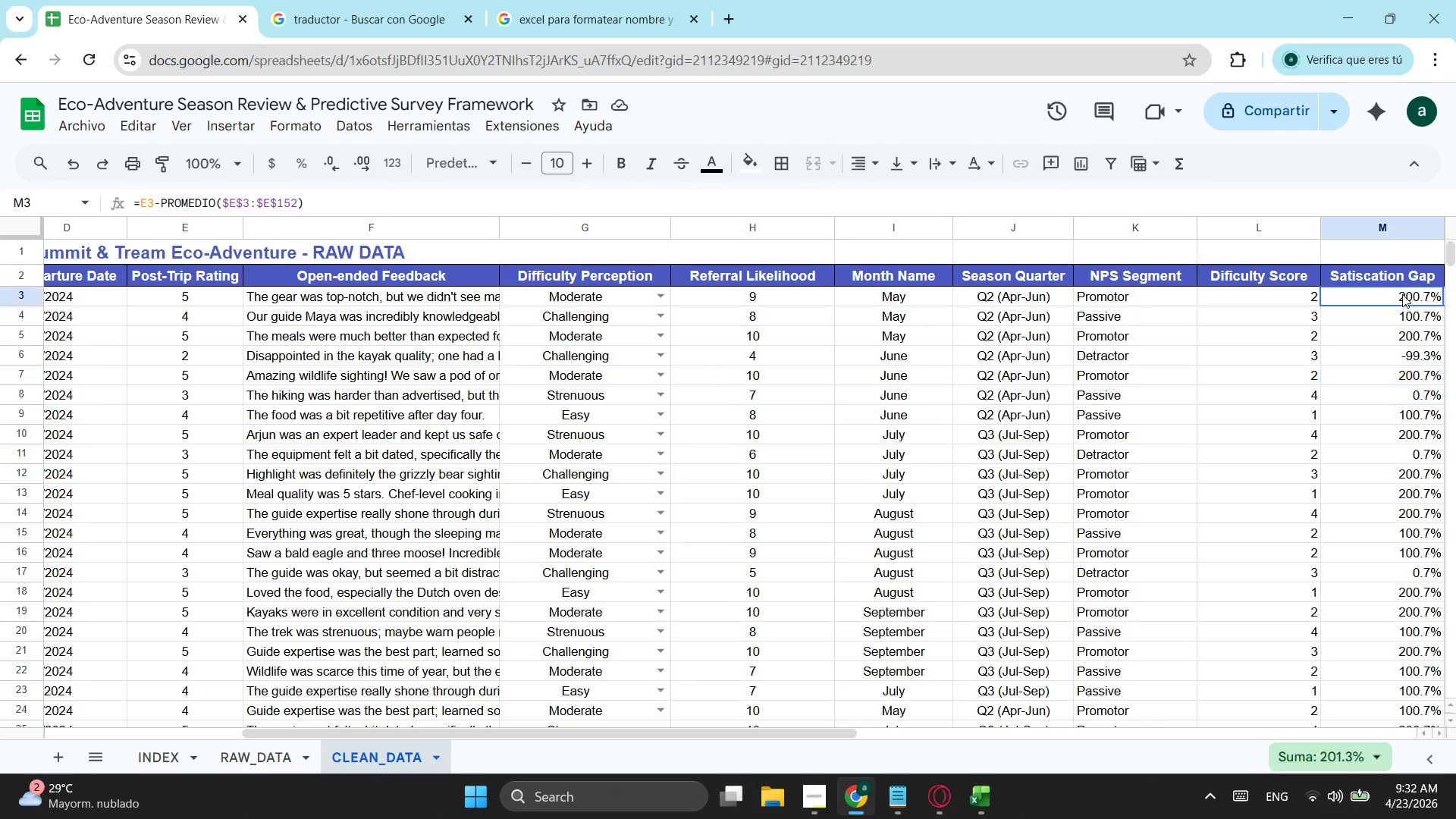 
left_click_drag(start_coordinate=[1402, 294], to_coordinate=[1412, 405])
 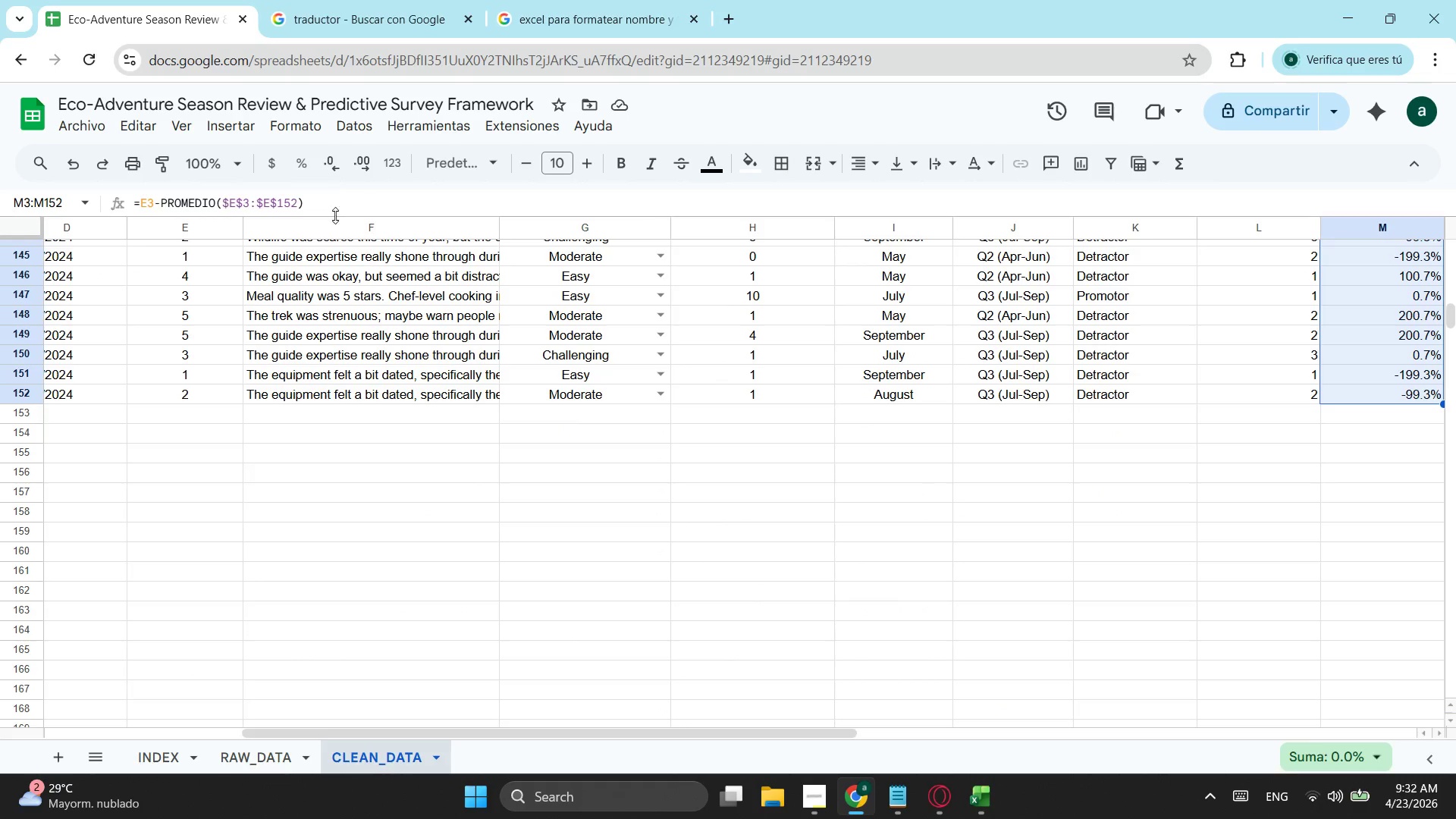 
scroll: coordinate [1392, 592], scroll_direction: down, amount: 18.0
 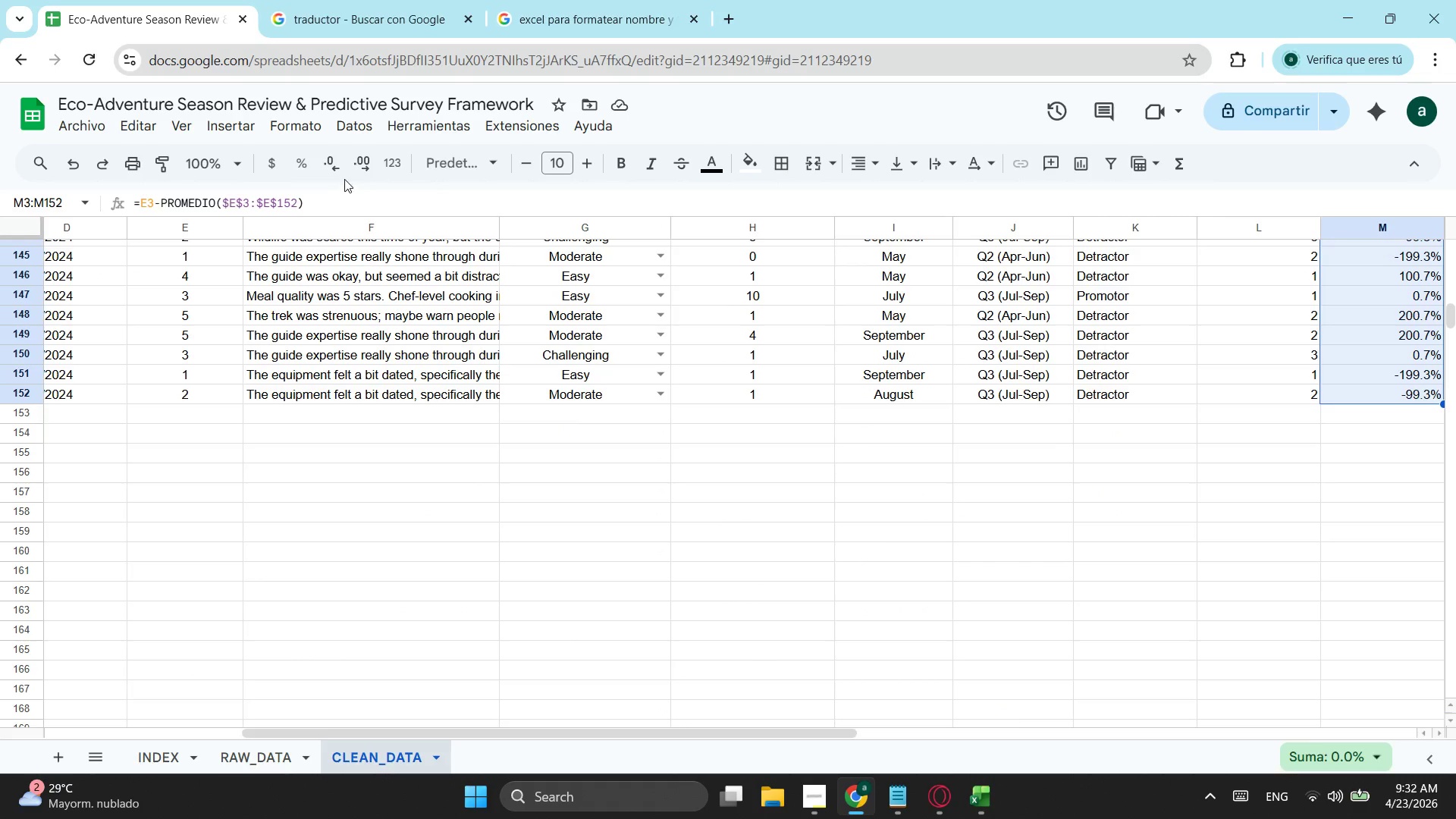 
left_click([292, 127])
 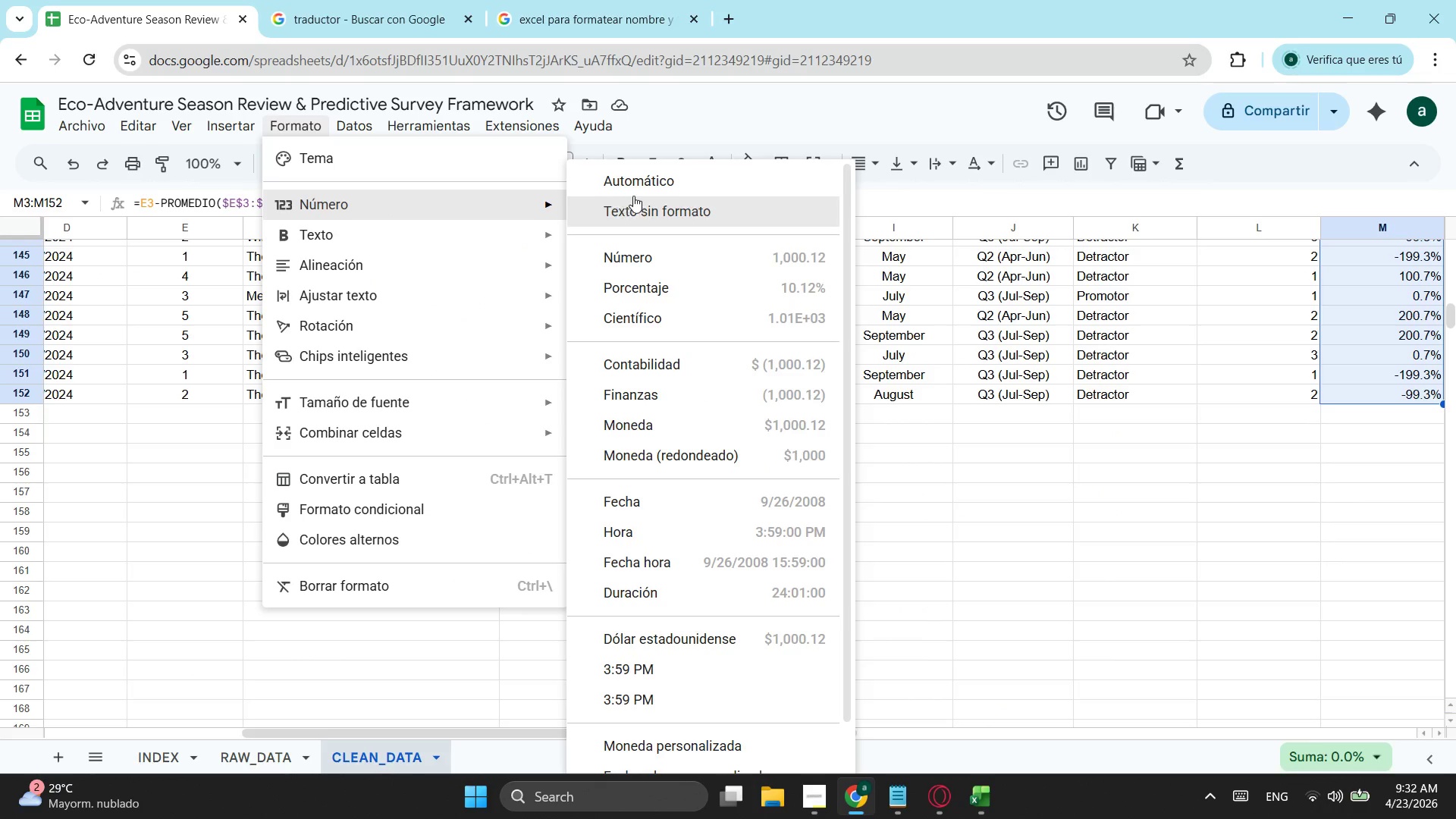 
left_click([681, 259])
 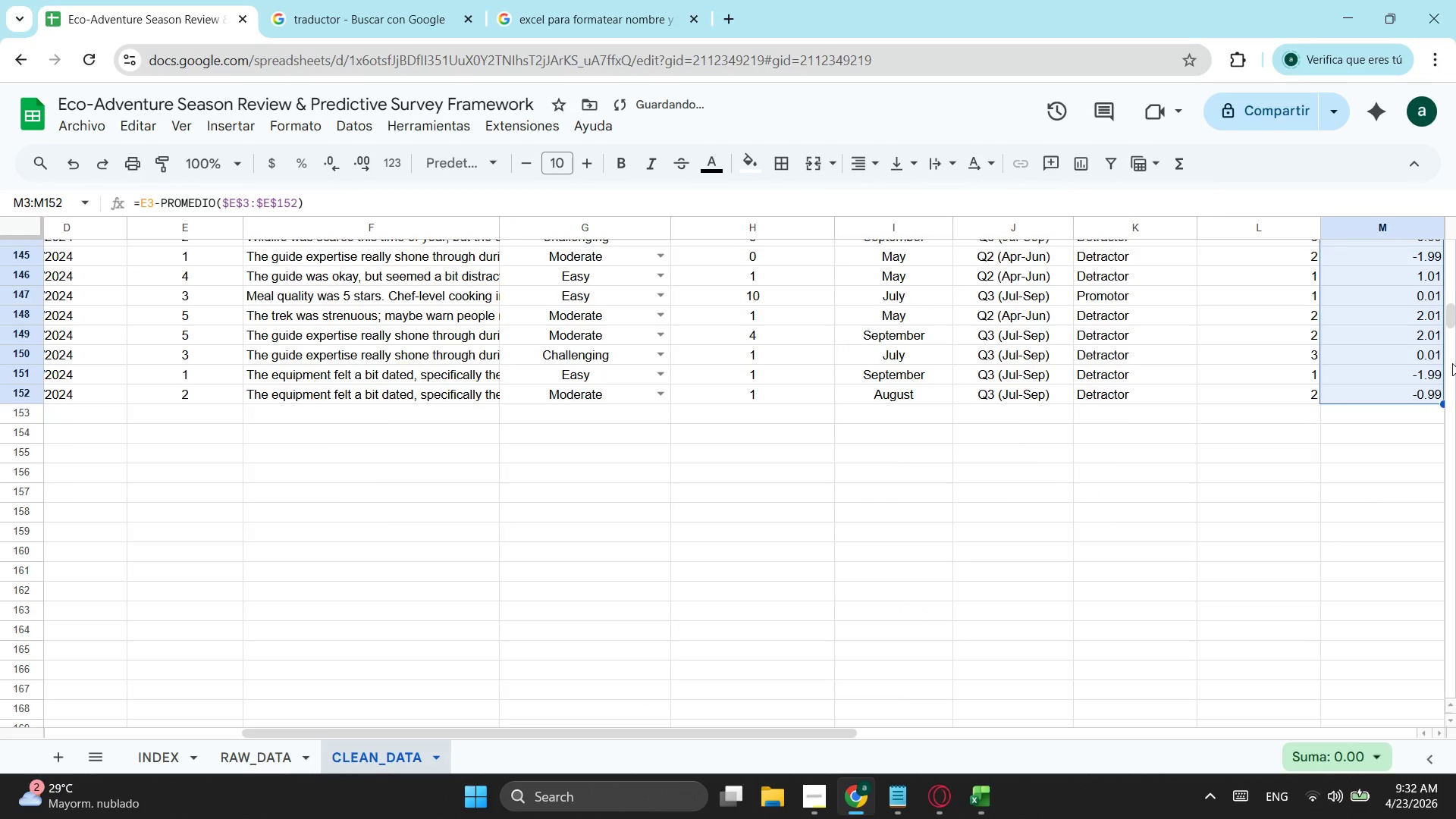 
scroll: coordinate [1452, 363], scroll_direction: up, amount: 21.0
 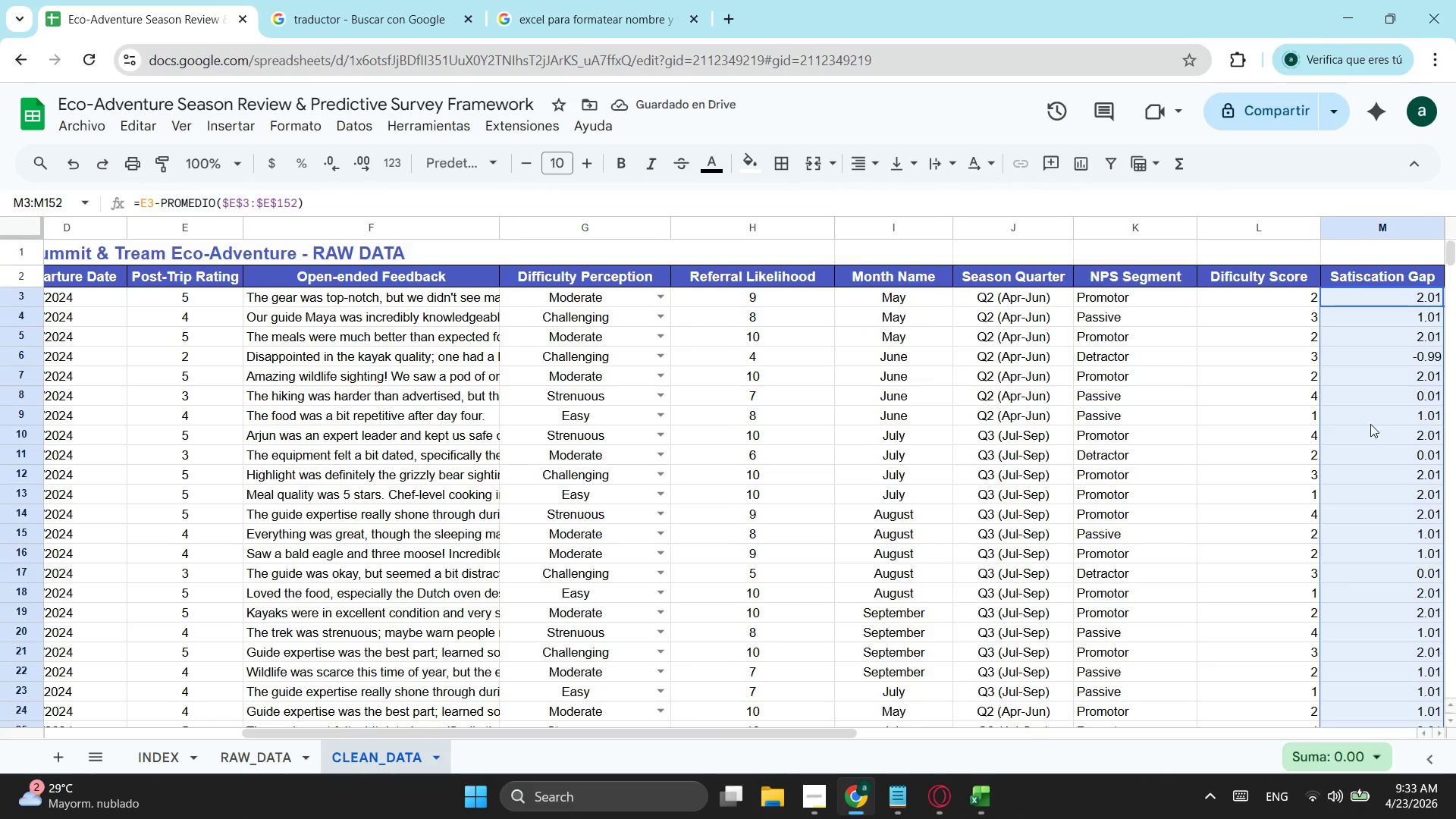 
left_click([1389, 398])
 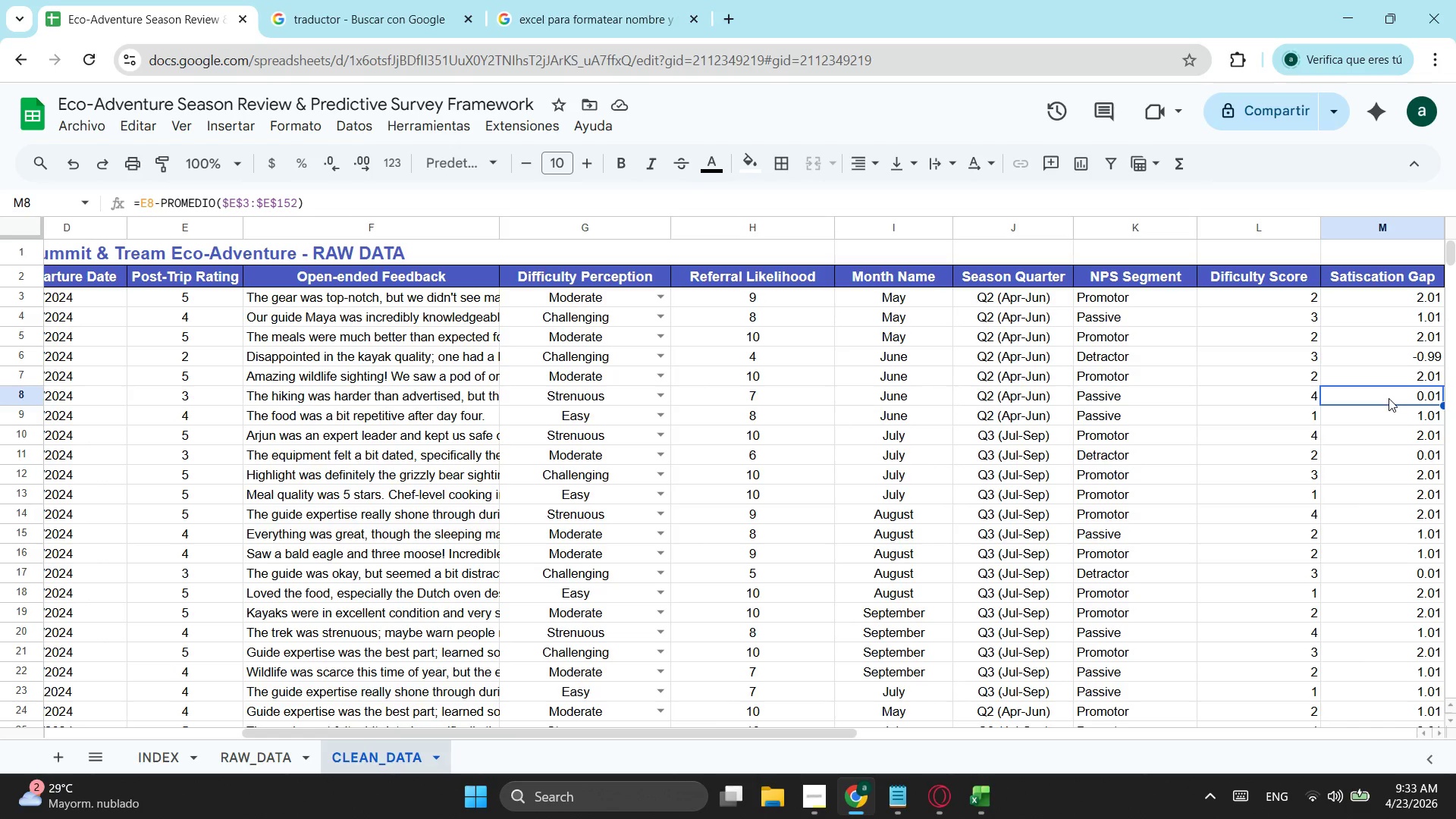 
wait(6.66)
 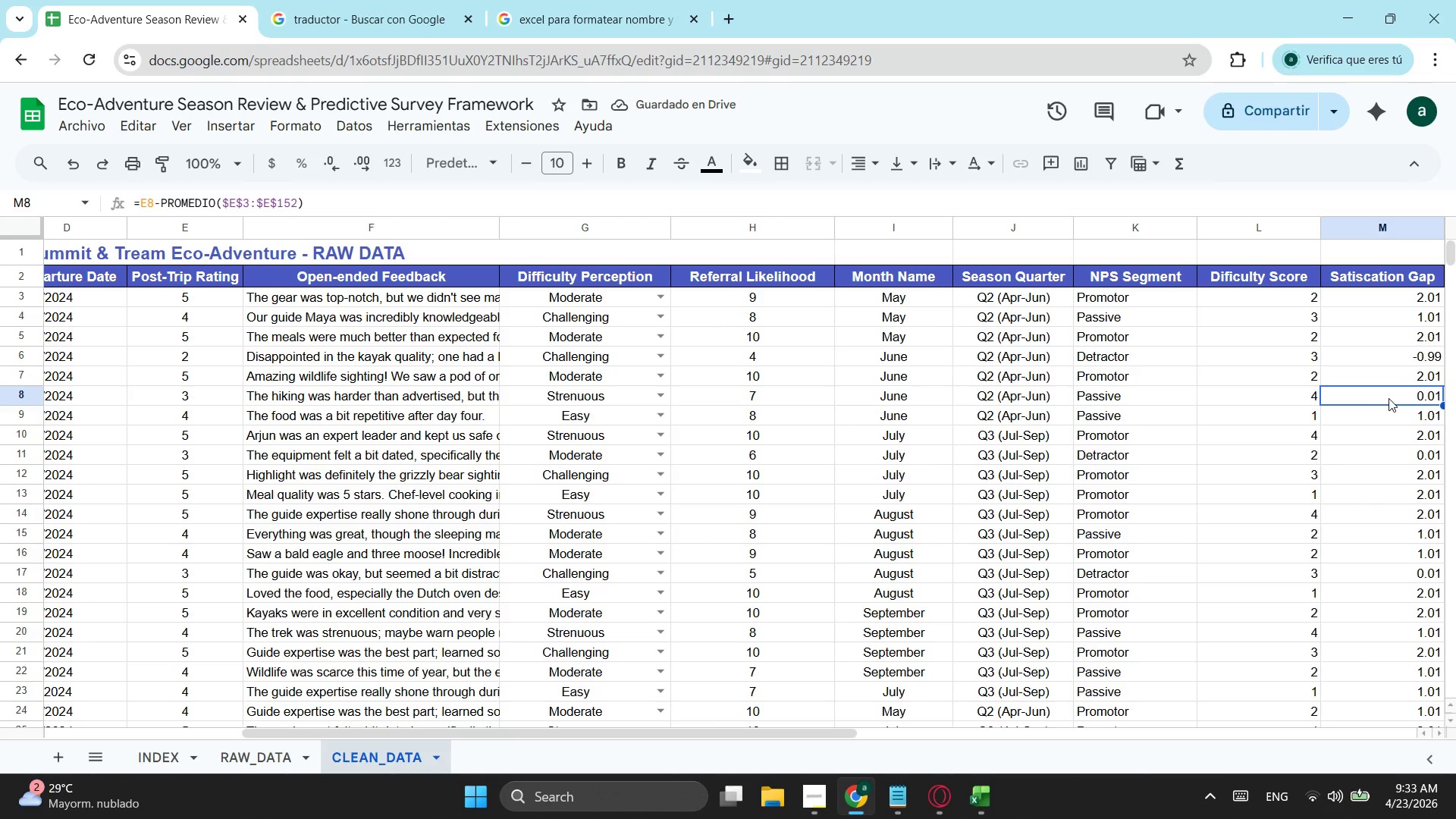 
left_click_drag(start_coordinate=[730, 736], to_coordinate=[916, 686])
 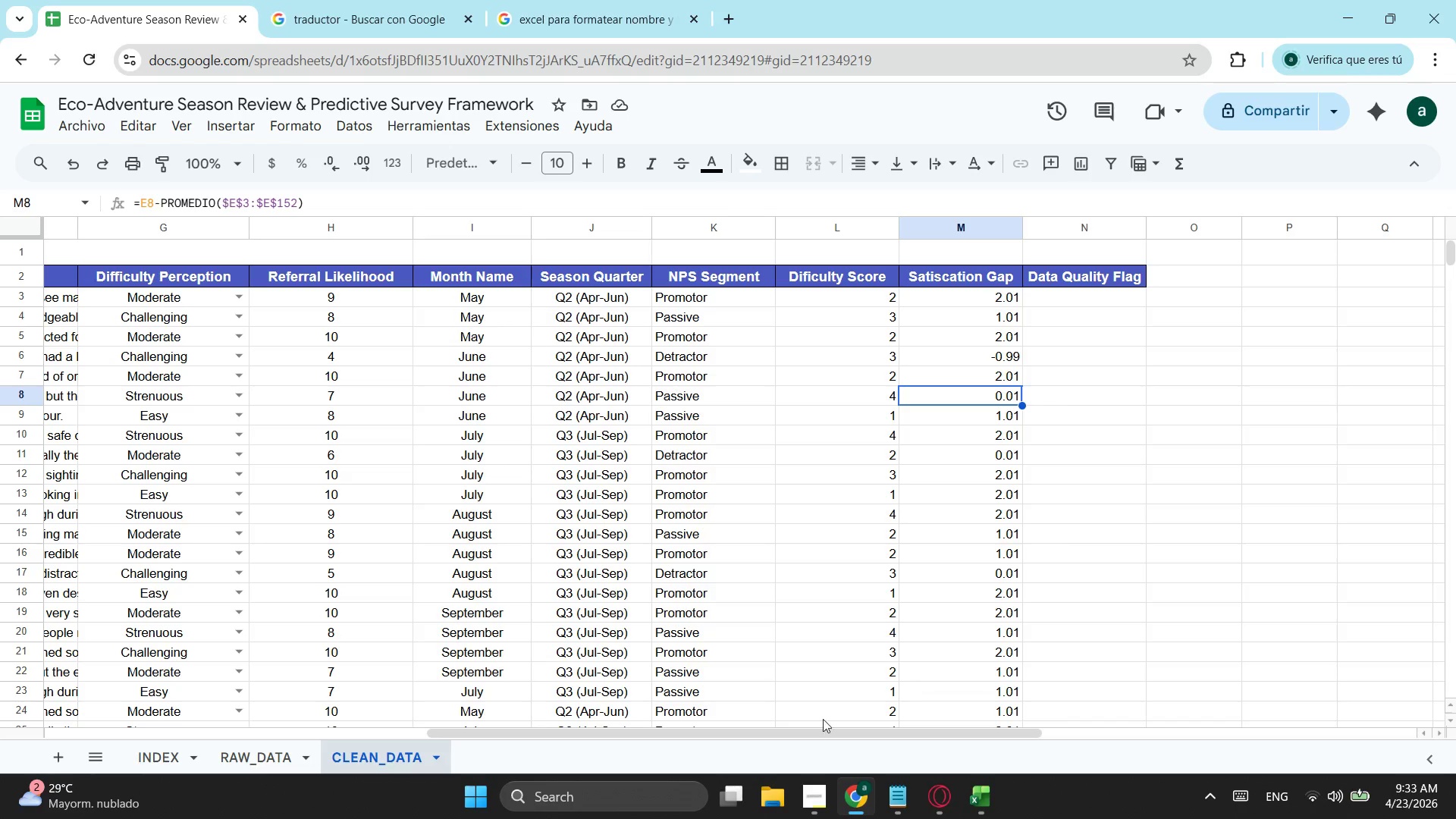 
left_click([1075, 300])
 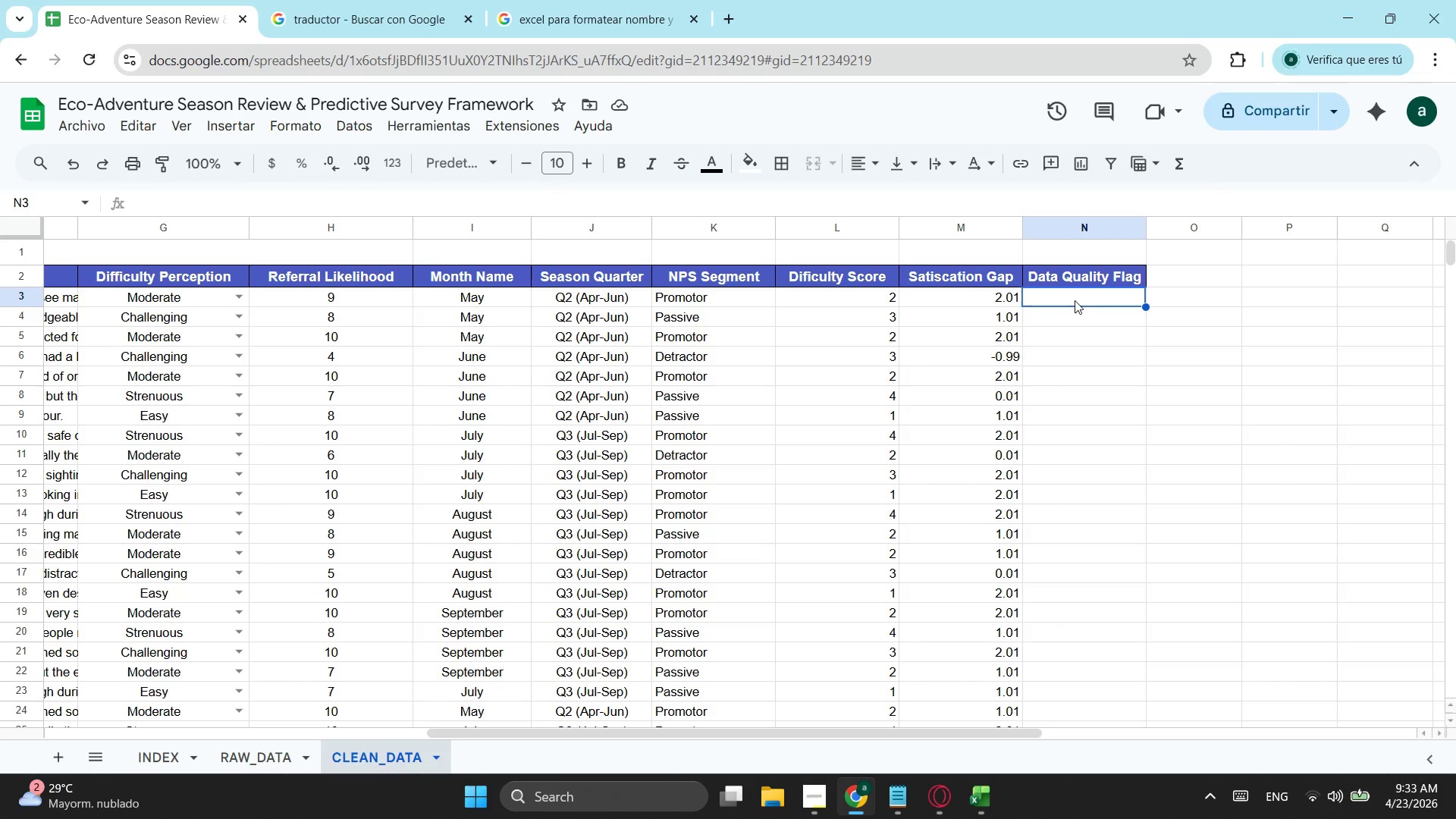 
wait(20.02)
 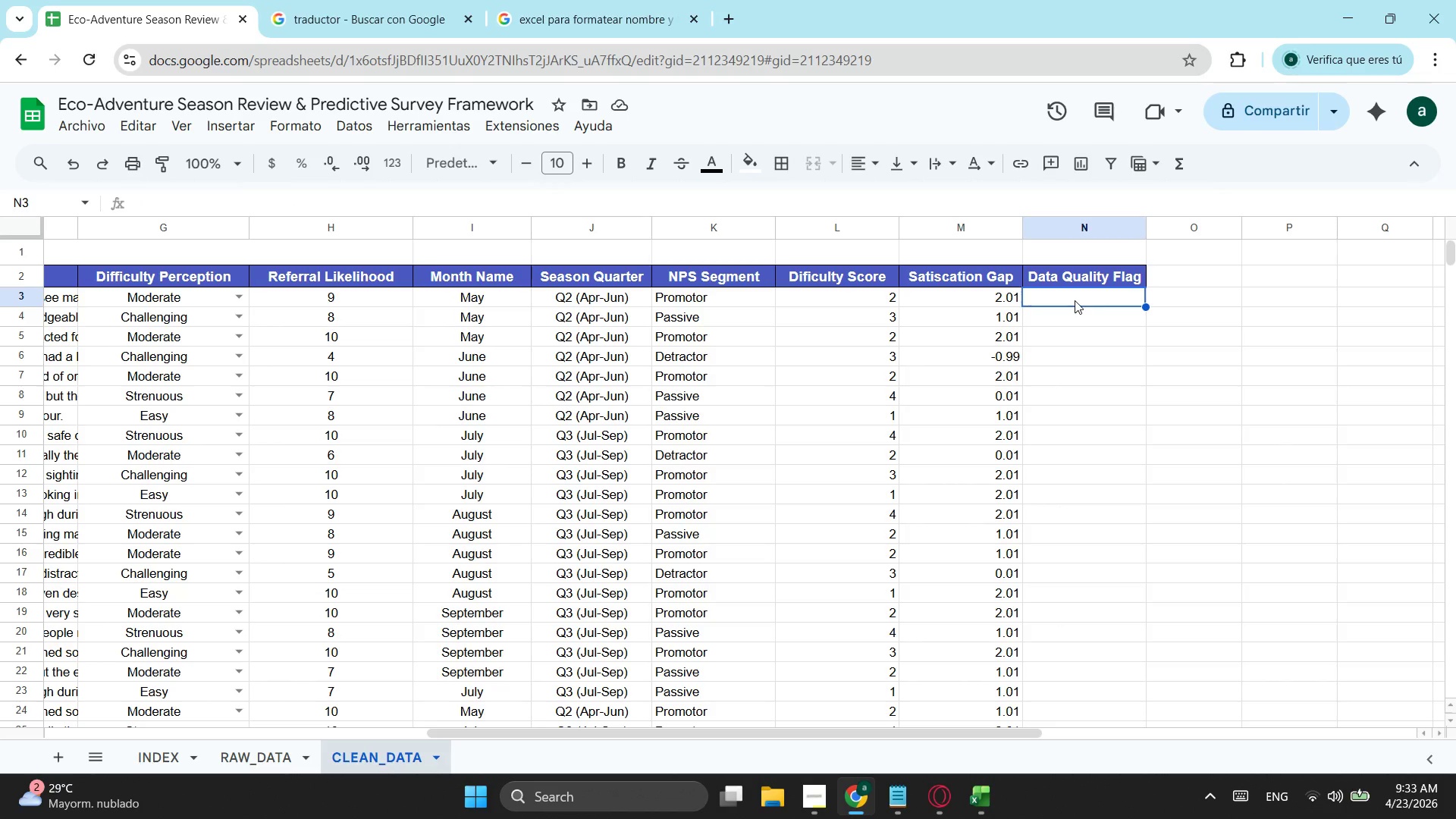 
key(Alt+AltLeft)
 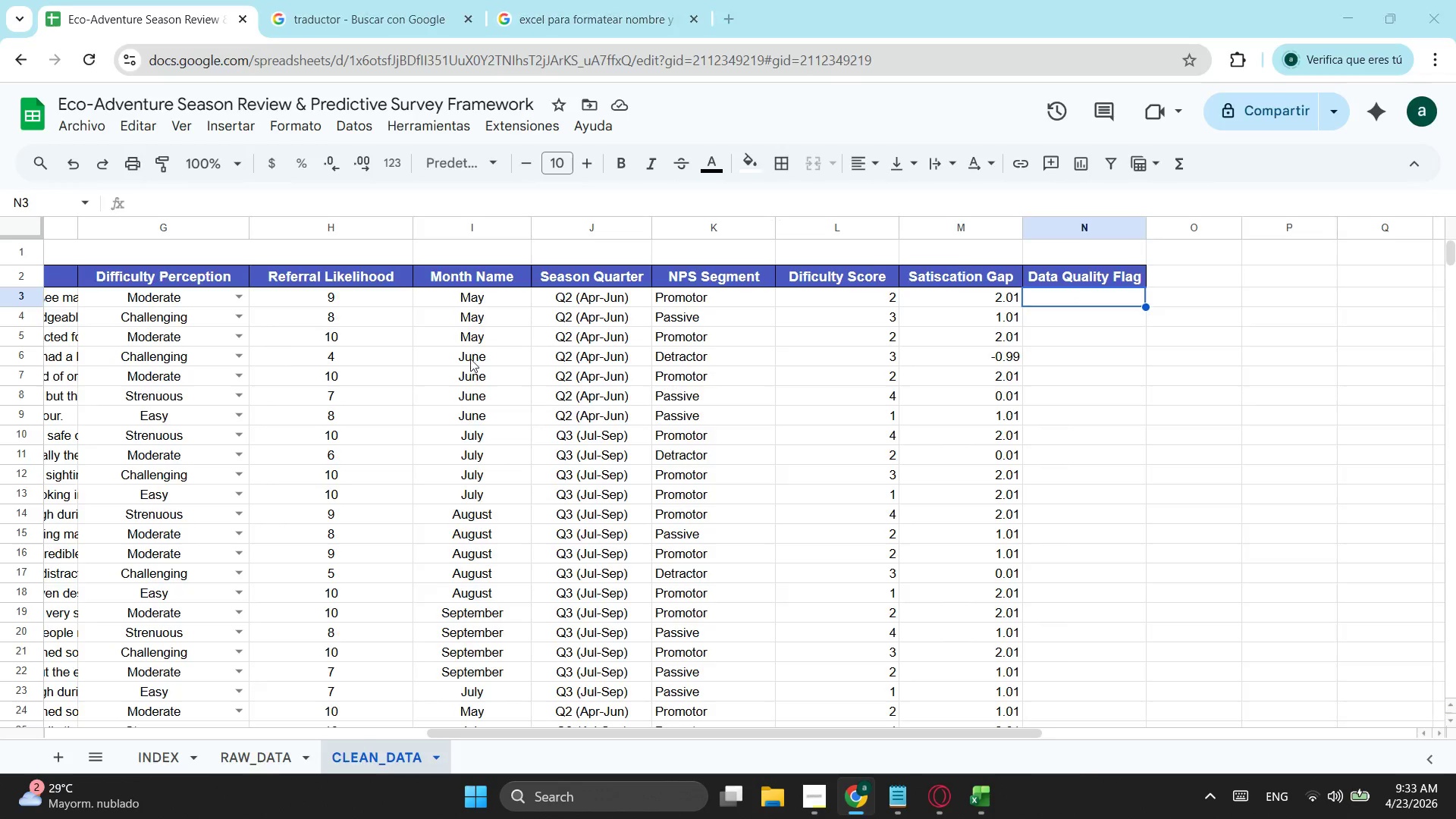 
key(Alt+Tab)
 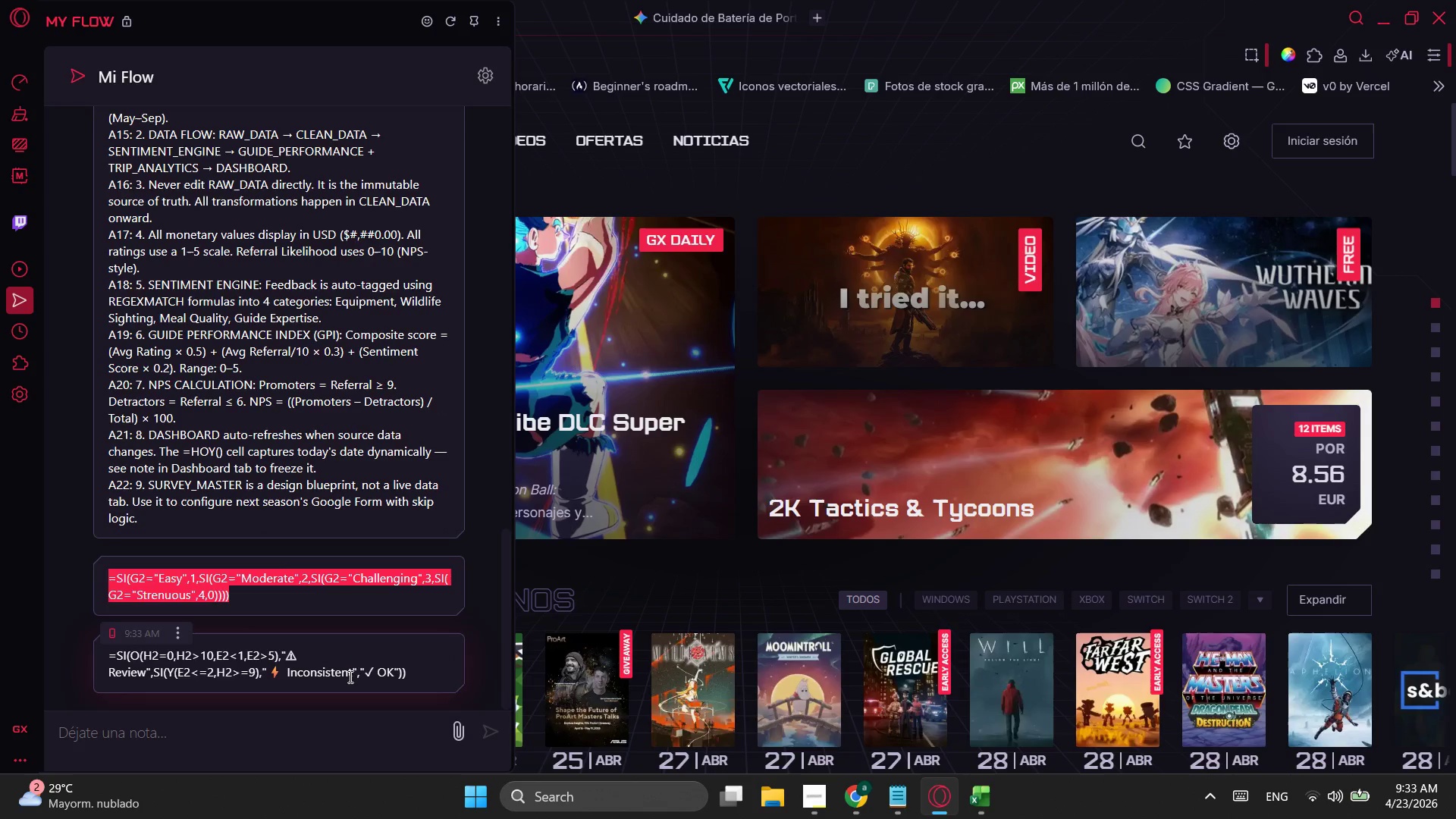 
left_click_drag(start_coordinate=[410, 668], to_coordinate=[102, 662])
 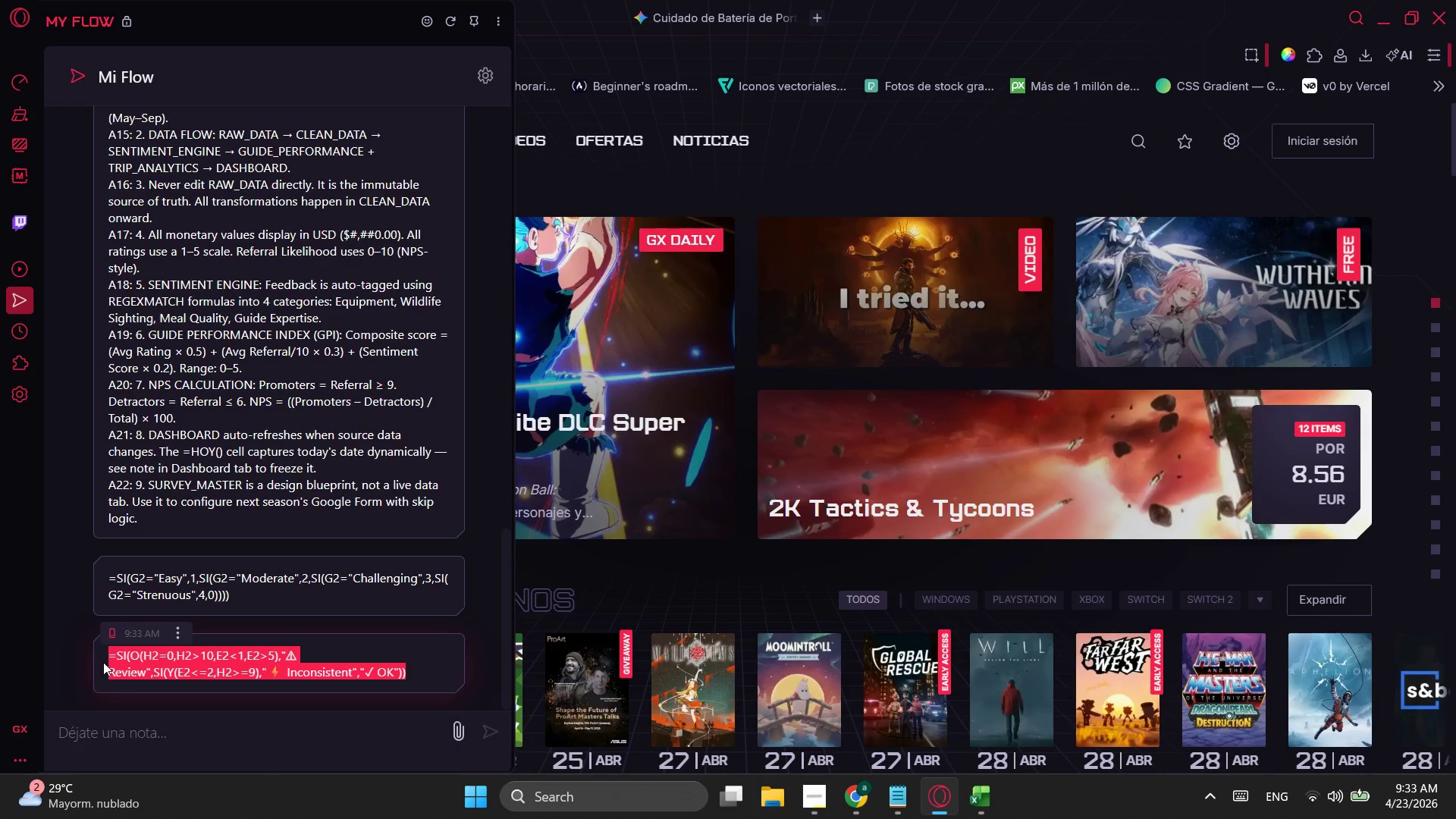 
key(Control+ControlLeft)
 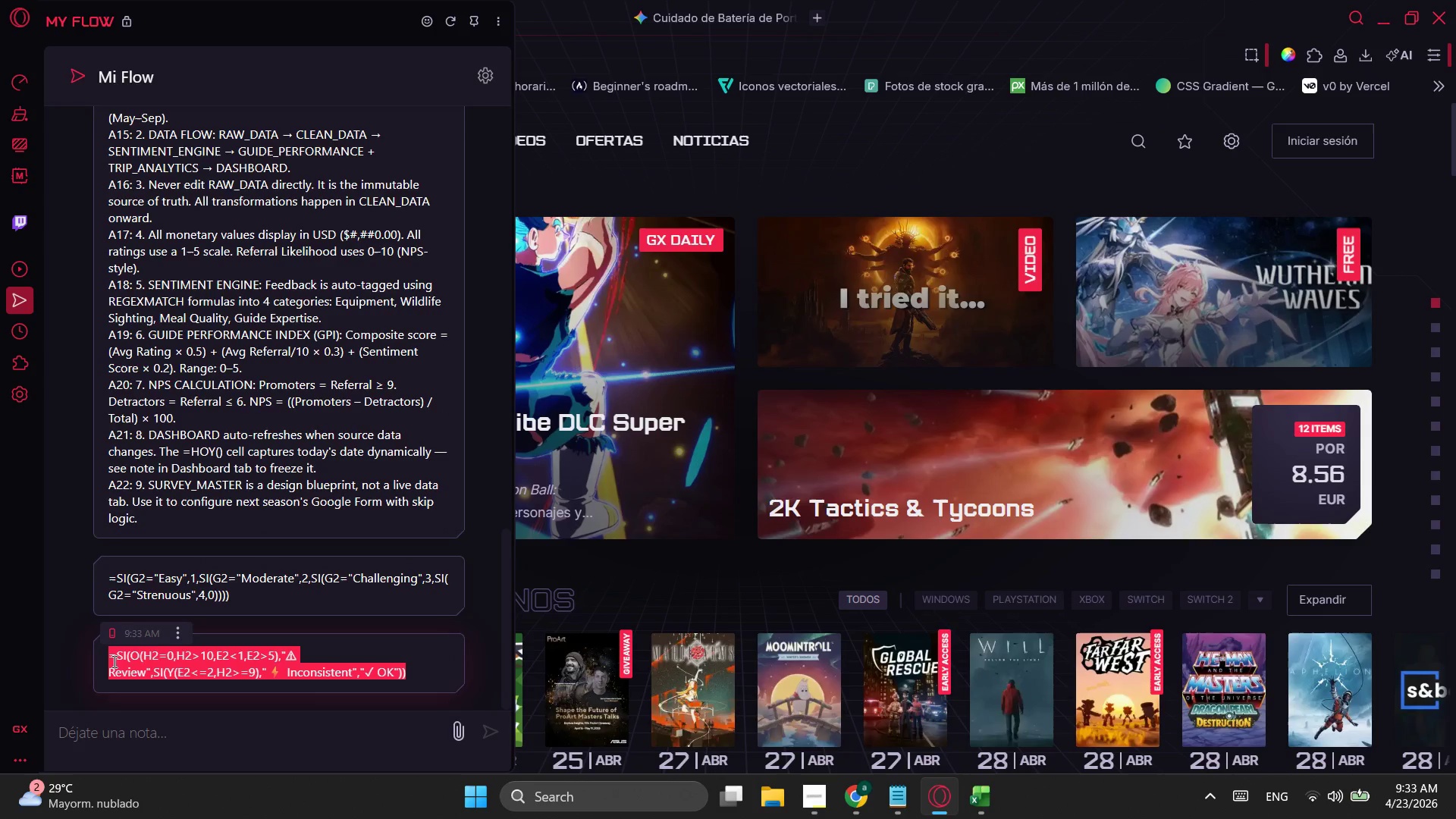 
key(Control+C)
 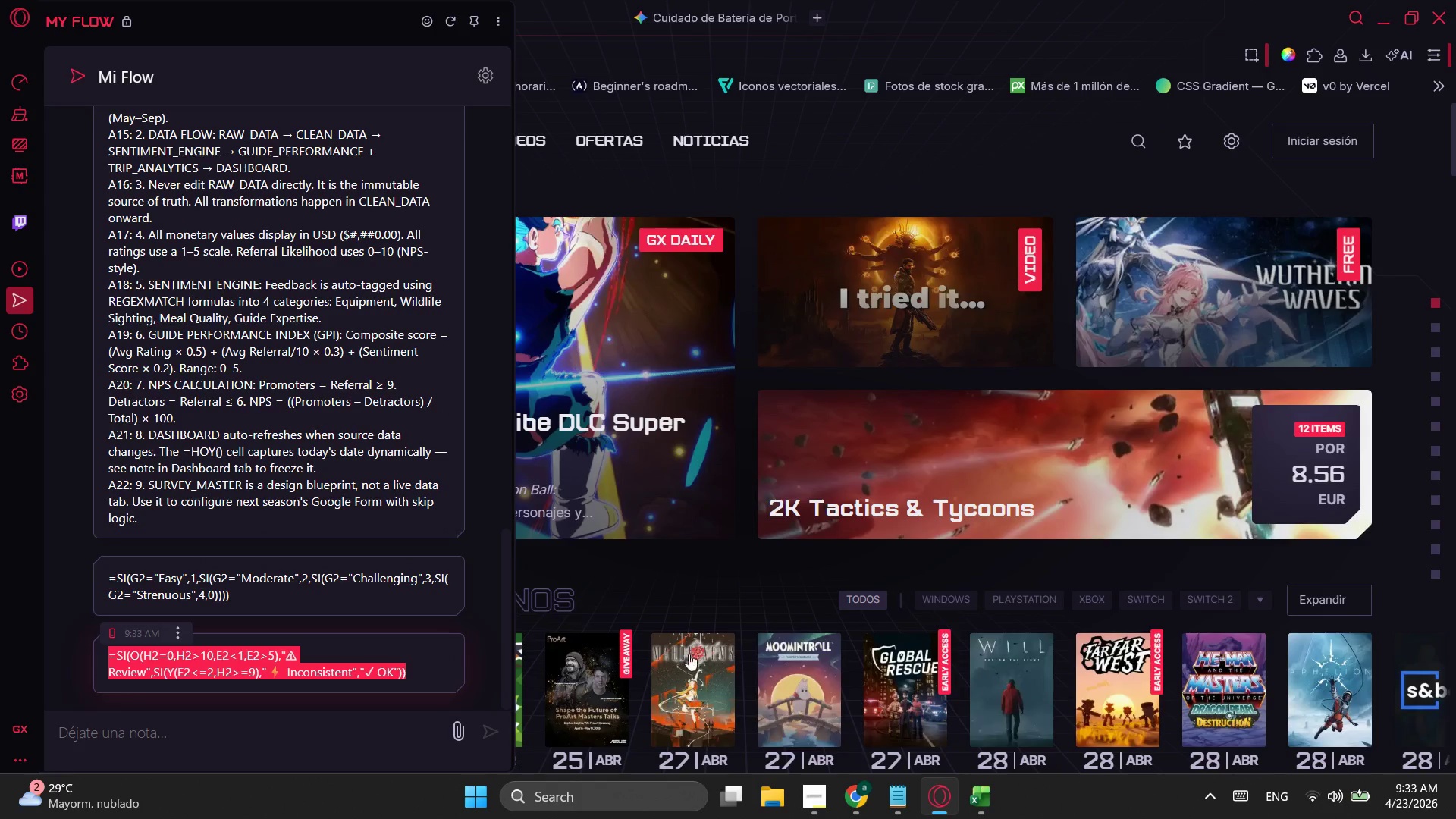 
key(Alt+AltLeft)
 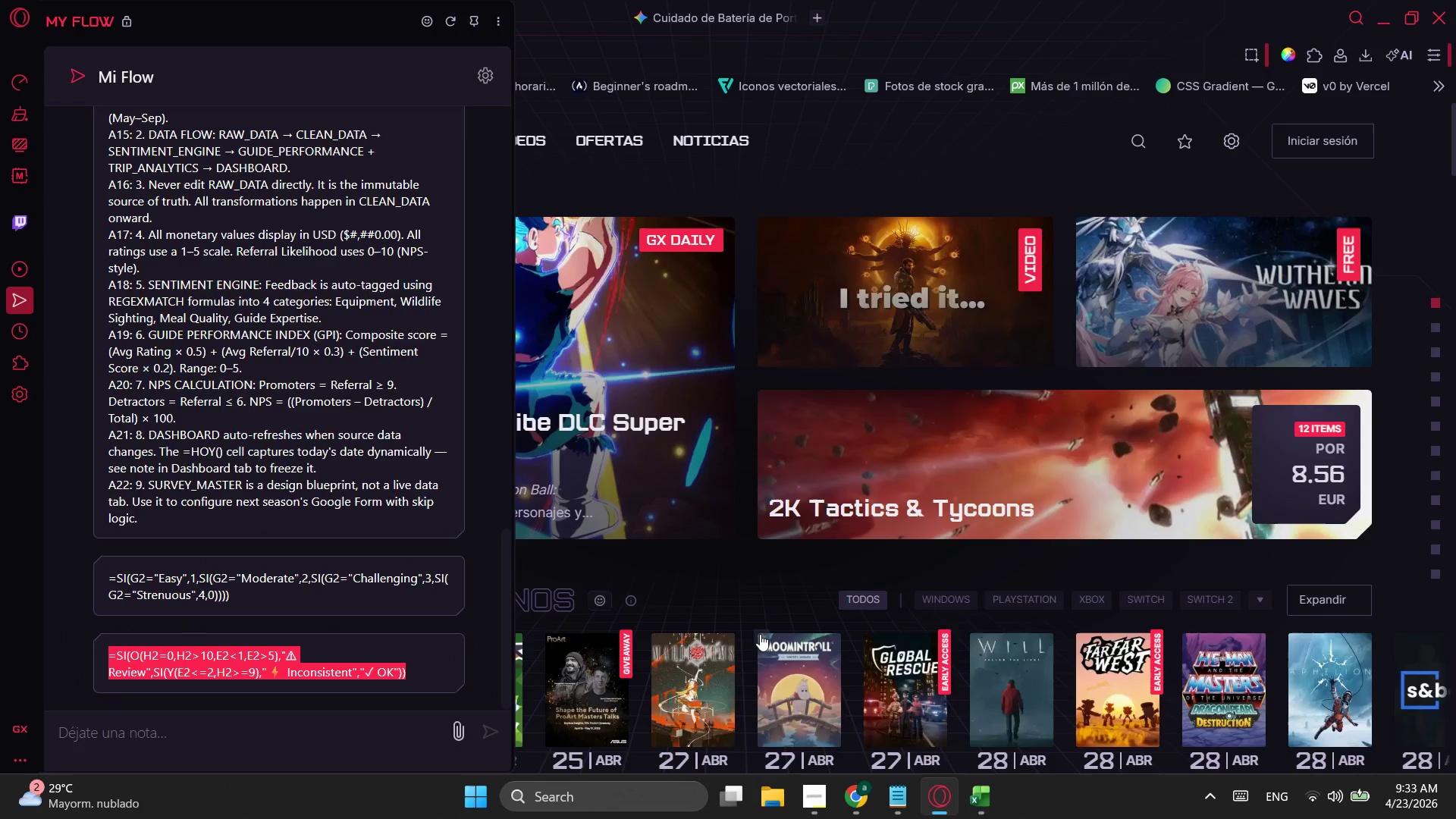 
key(Alt+Tab)
 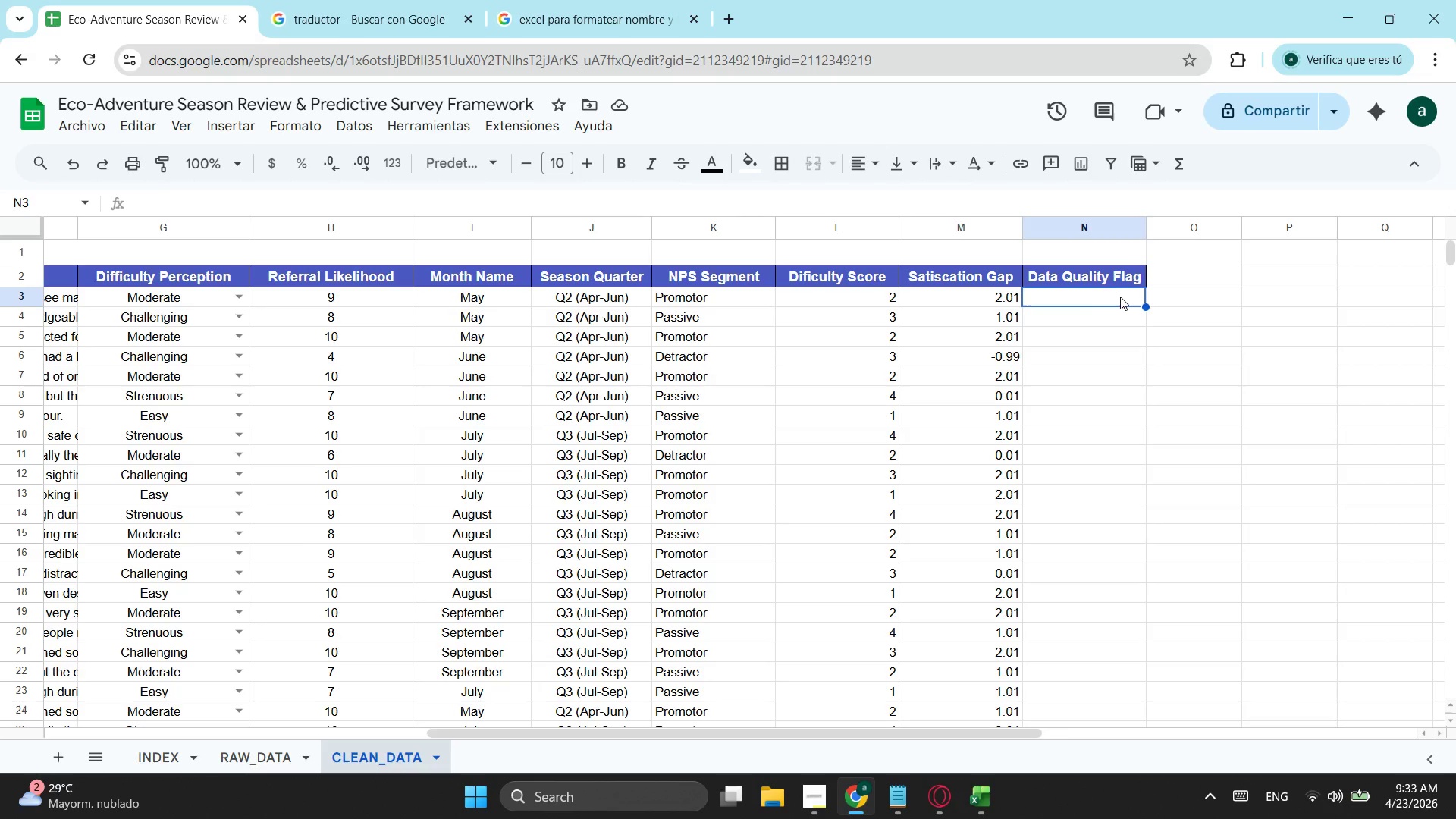 
left_click([1110, 302])
 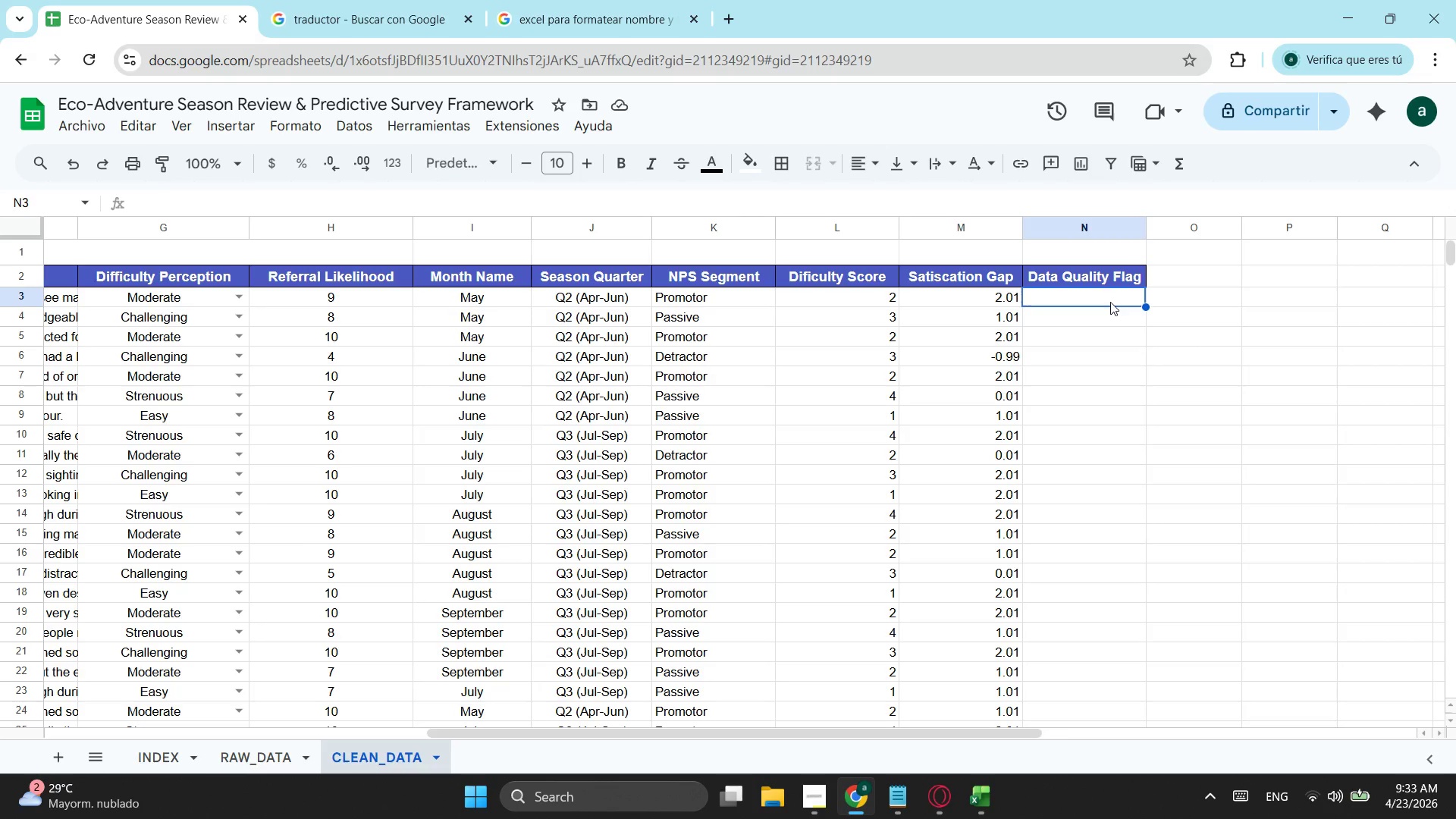 
key(Control+ControlLeft)
 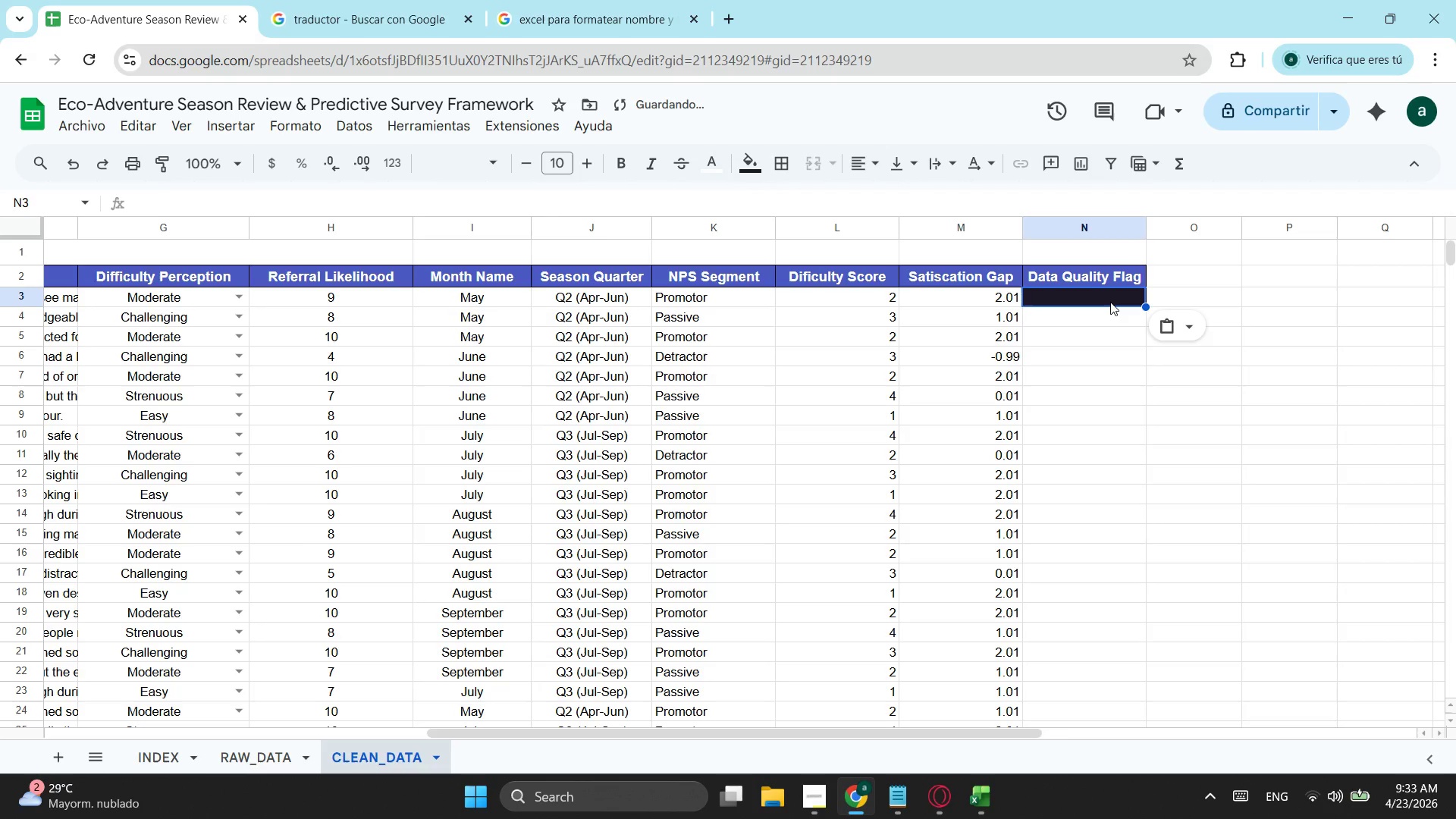 
key(Control+V)
 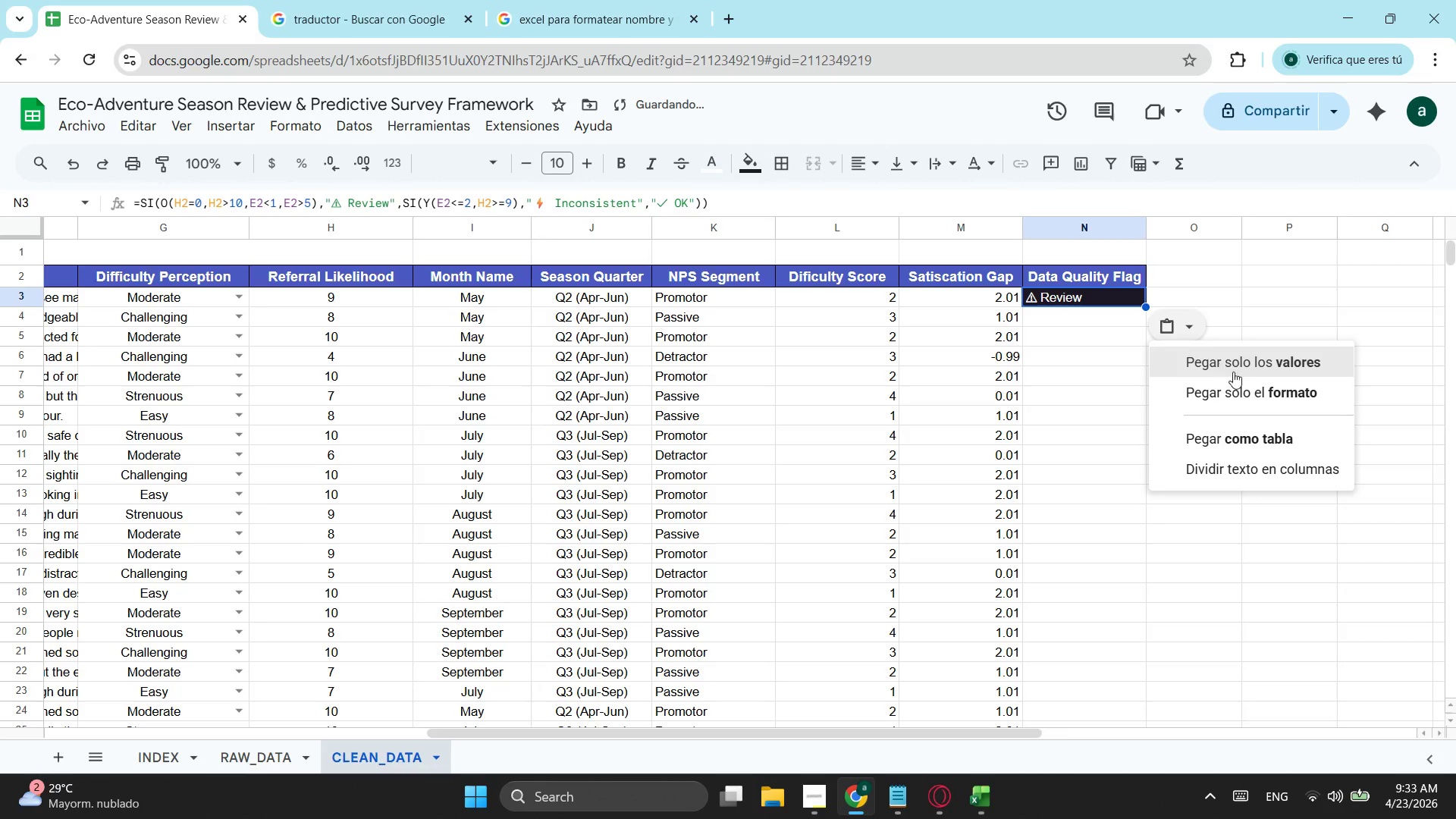 
left_click([1259, 371])
 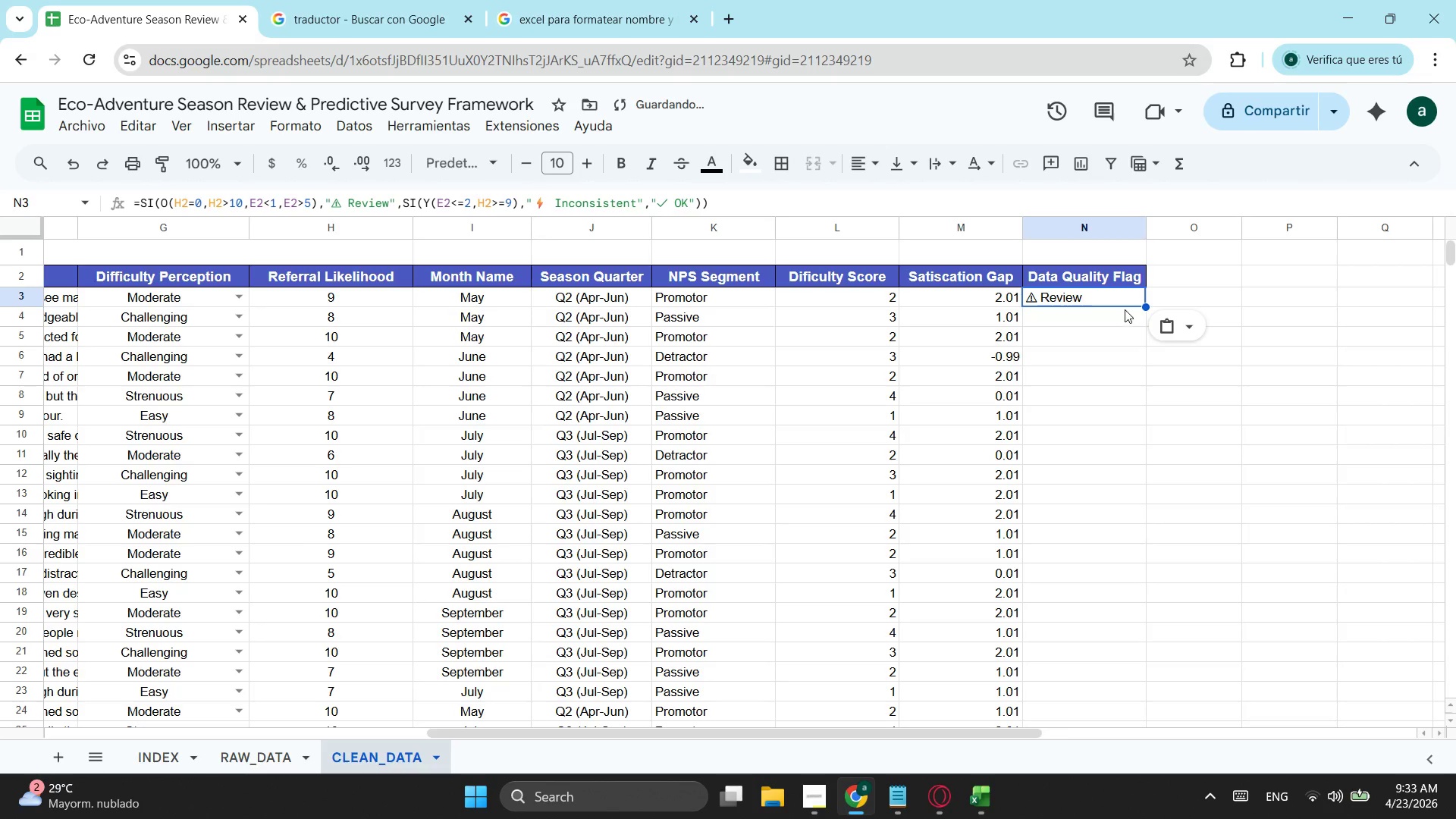 
left_click([1092, 297])
 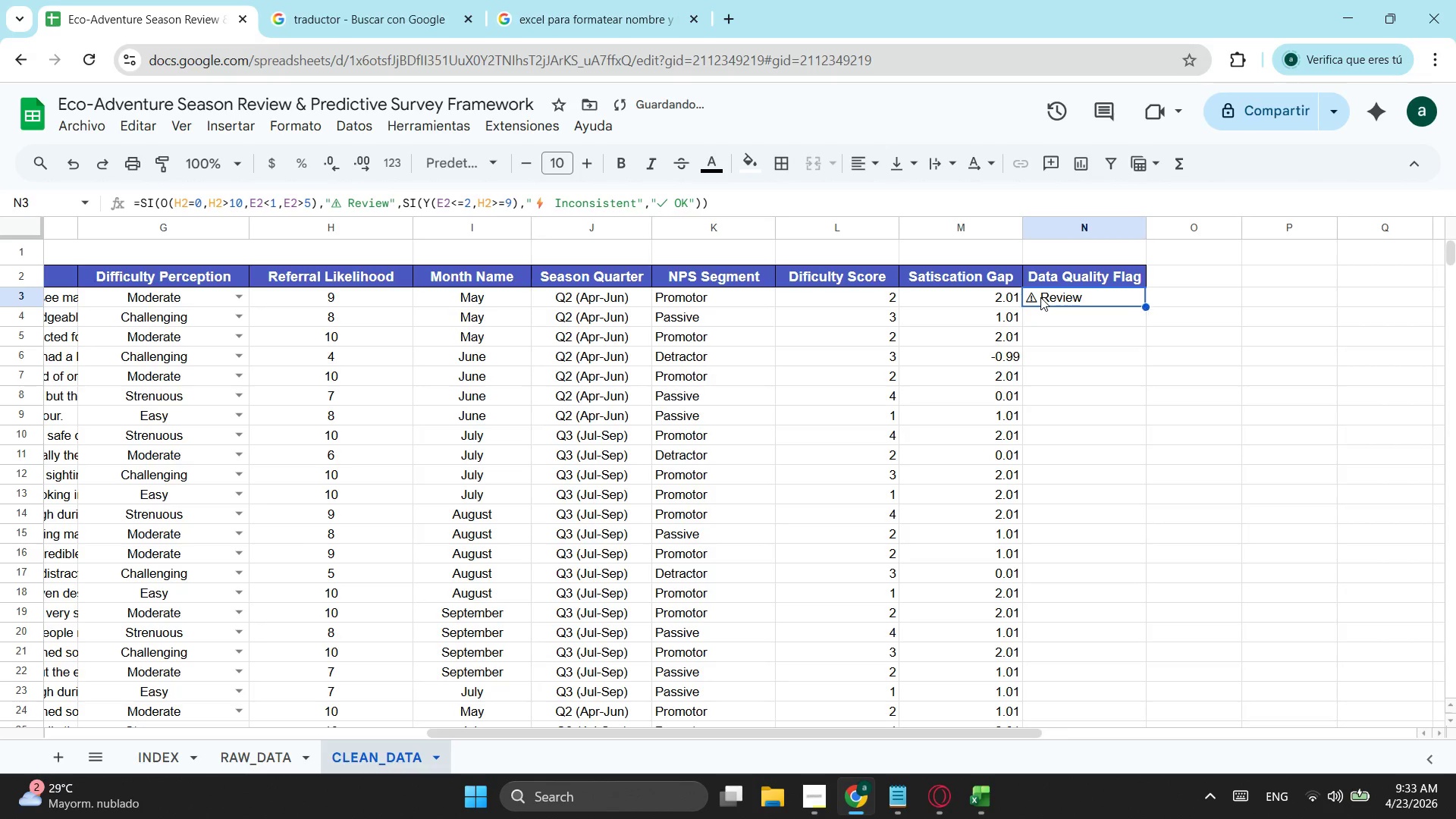 
triple_click([1040, 297])
 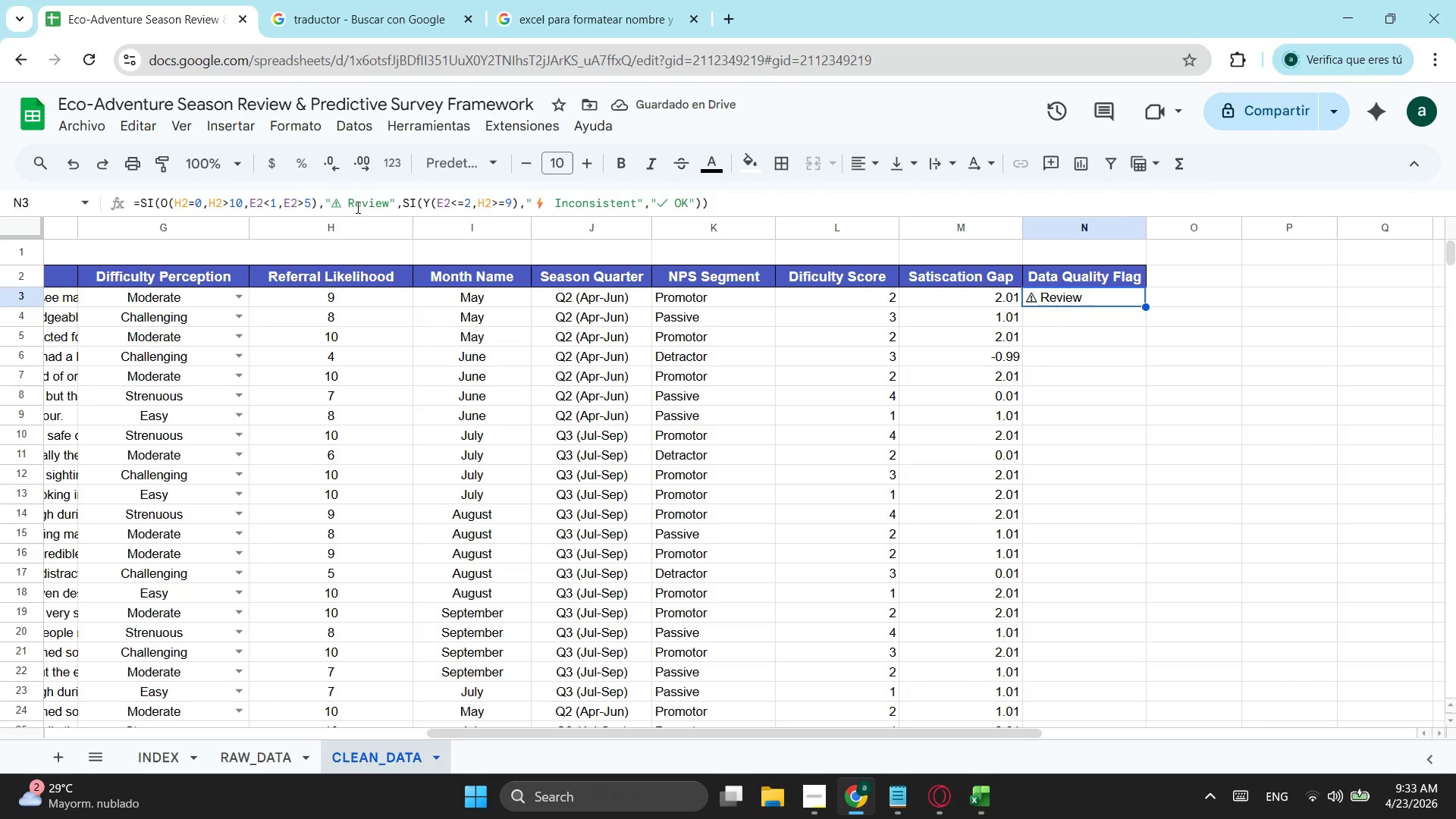 
left_click_drag(start_coordinate=[344, 200], to_coordinate=[331, 202])
 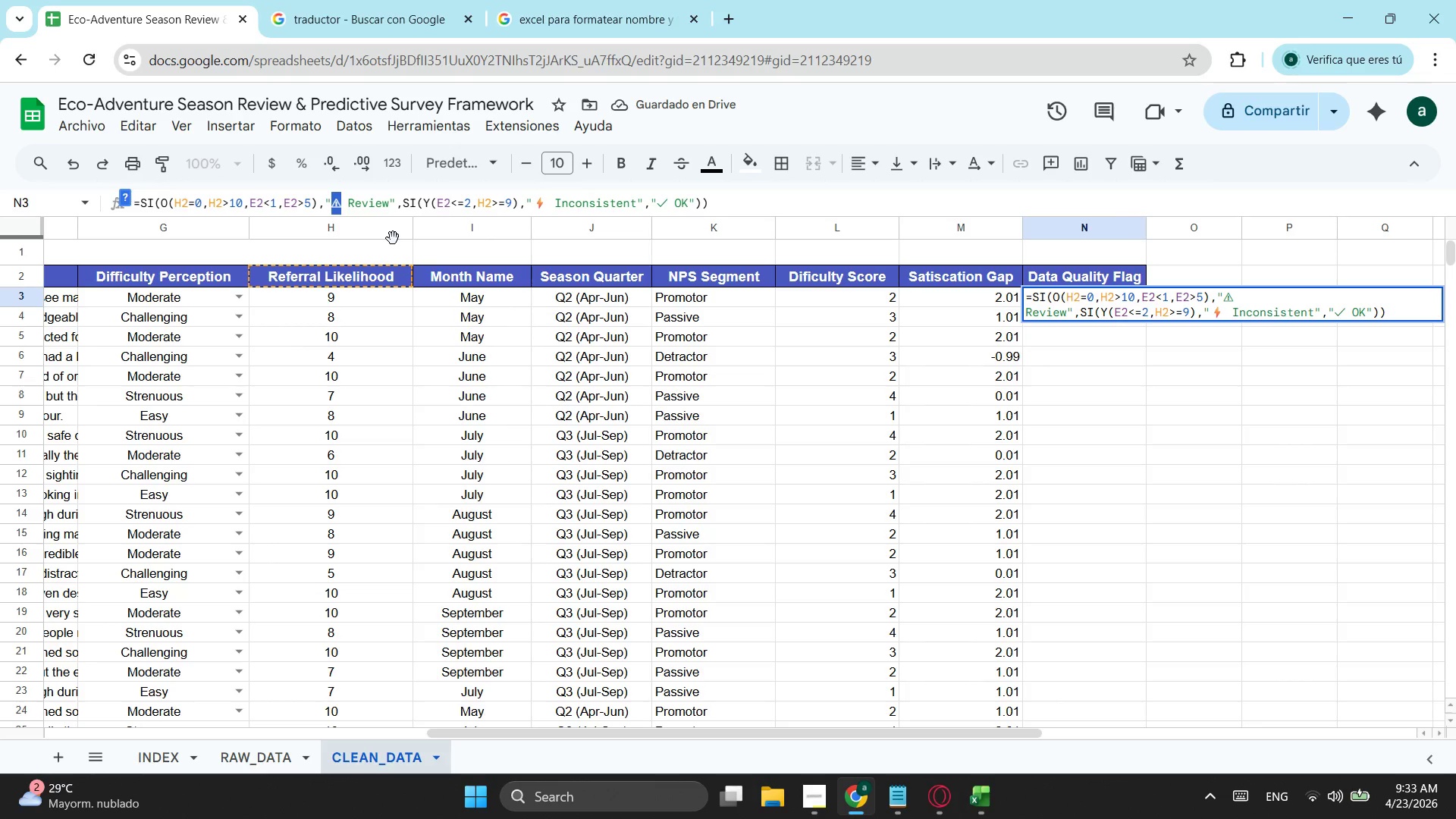 
key(Backspace)
 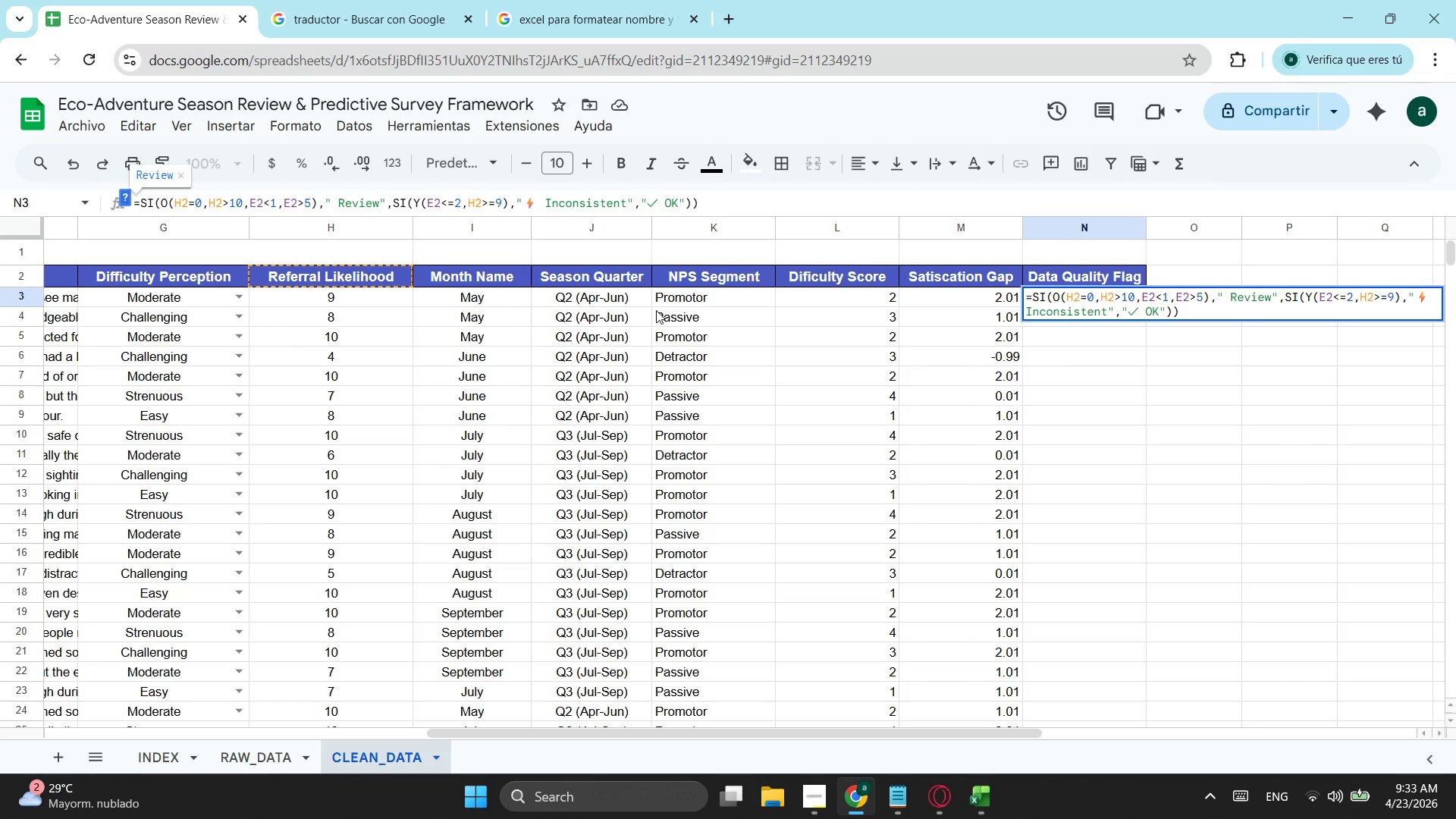 
key(Alt+Tab)
 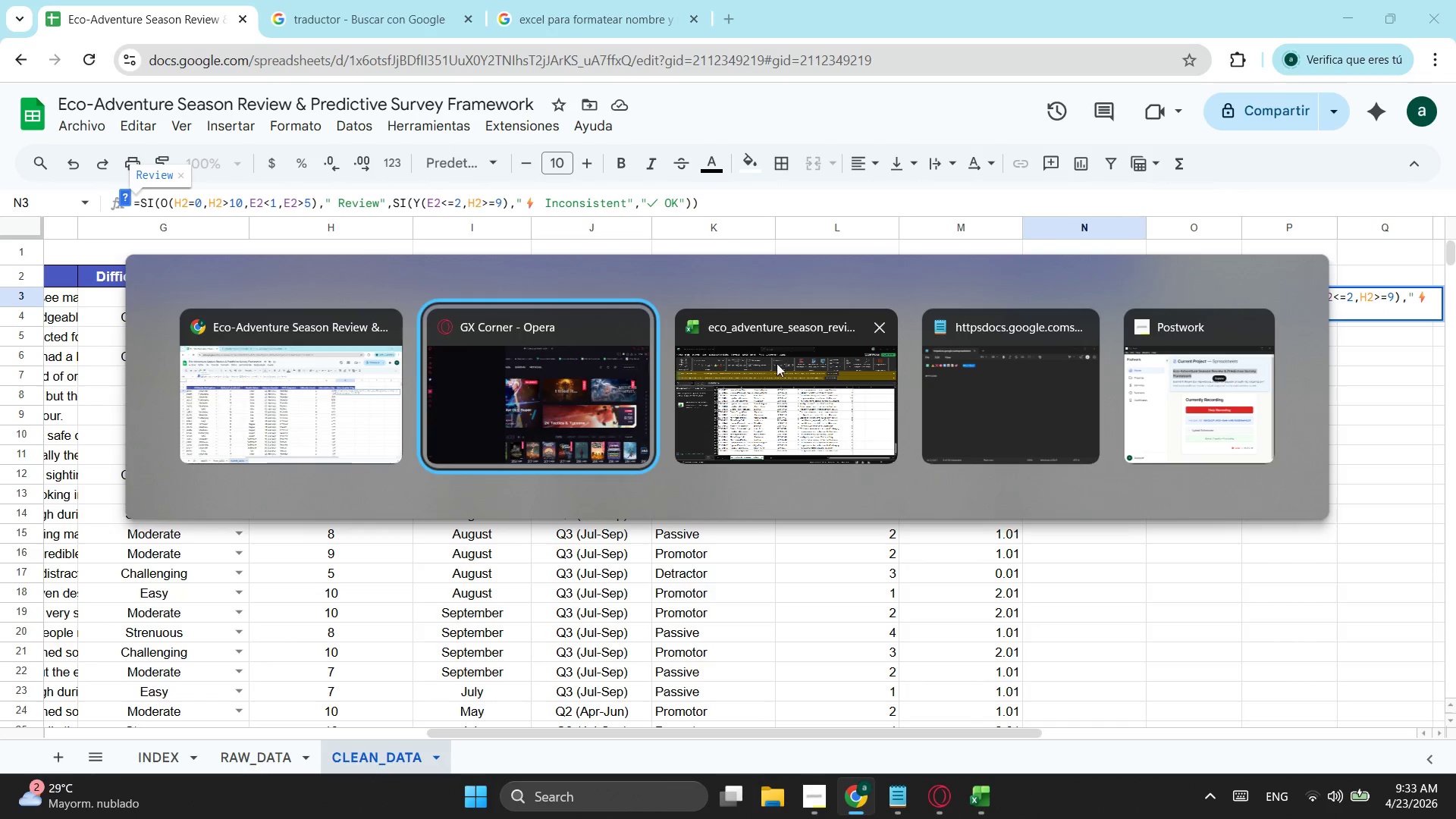 
key(Alt+Tab)
 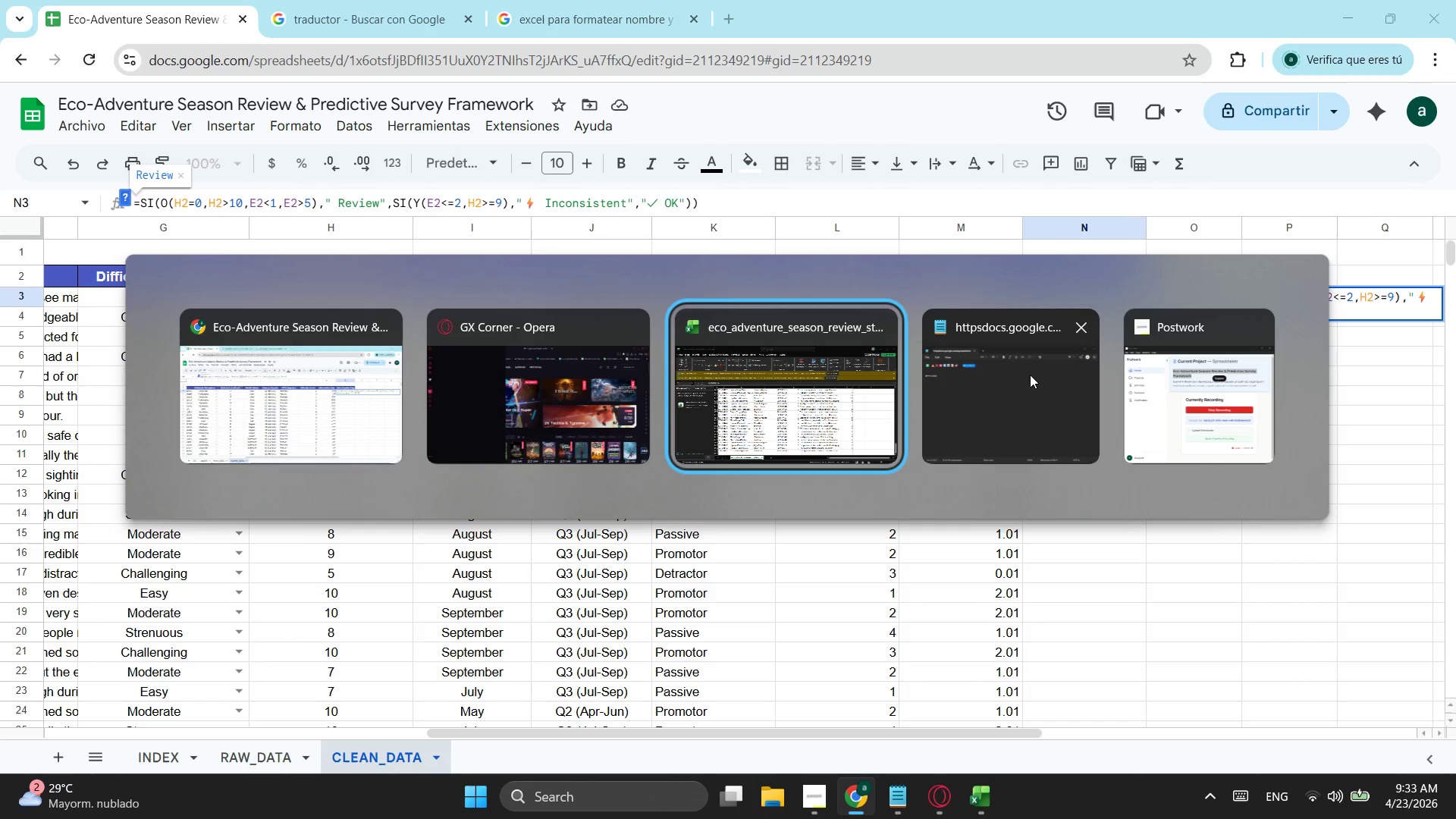 
key(Alt+Tab)
 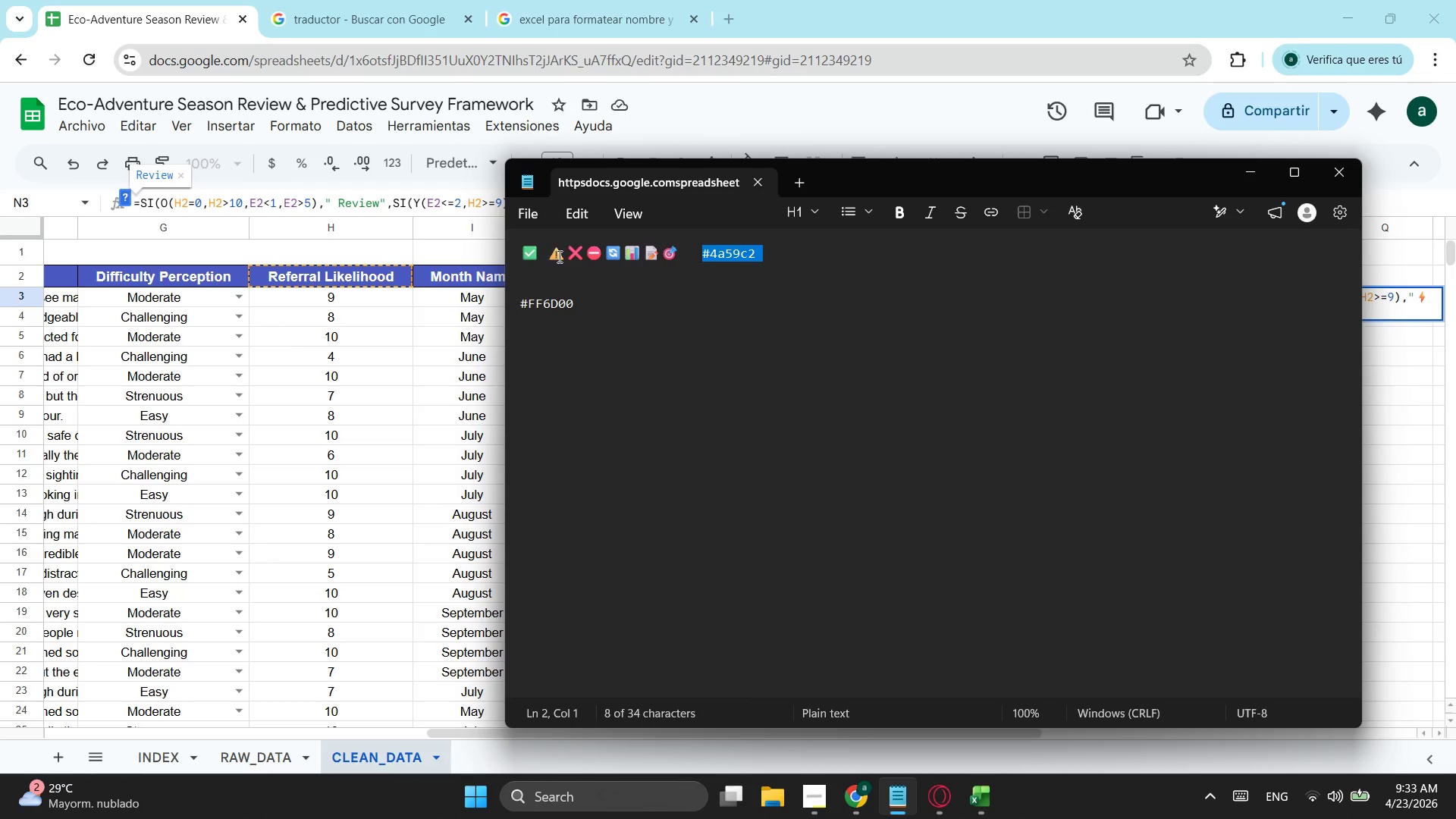 
left_click_drag(start_coordinate=[563, 256], to_coordinate=[546, 256])
 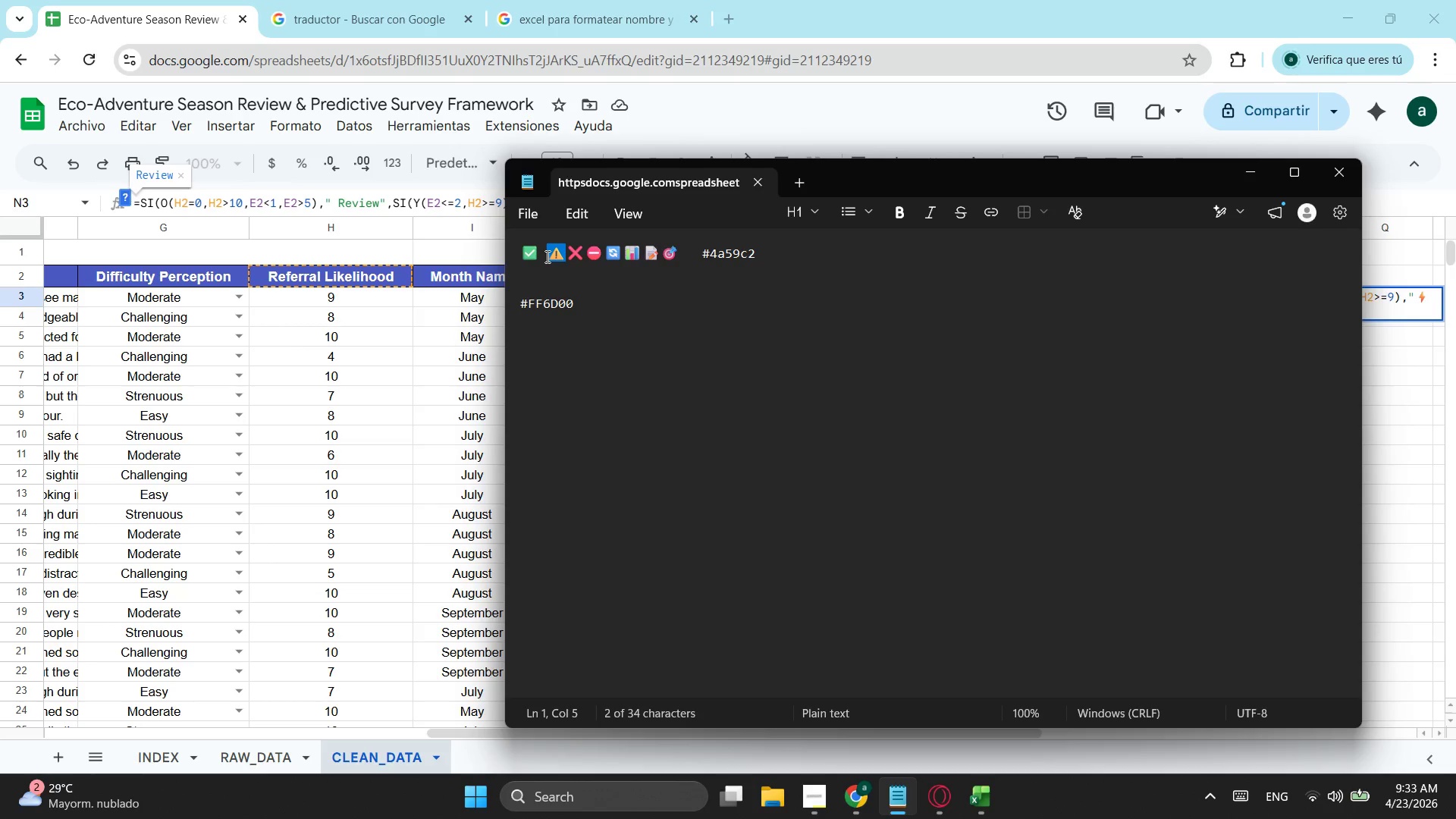 
key(Control+ControlLeft)
 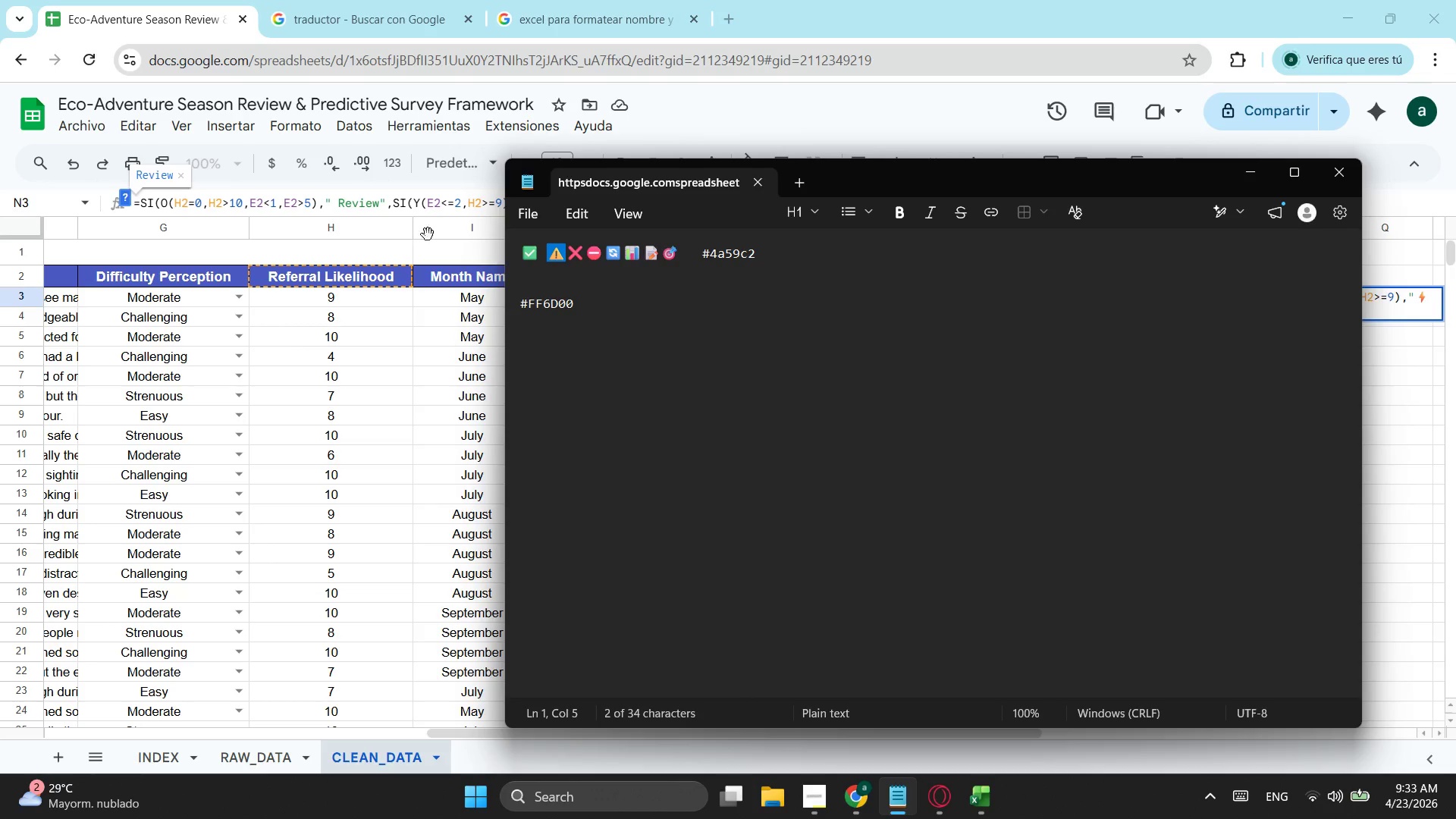 
key(Control+C)
 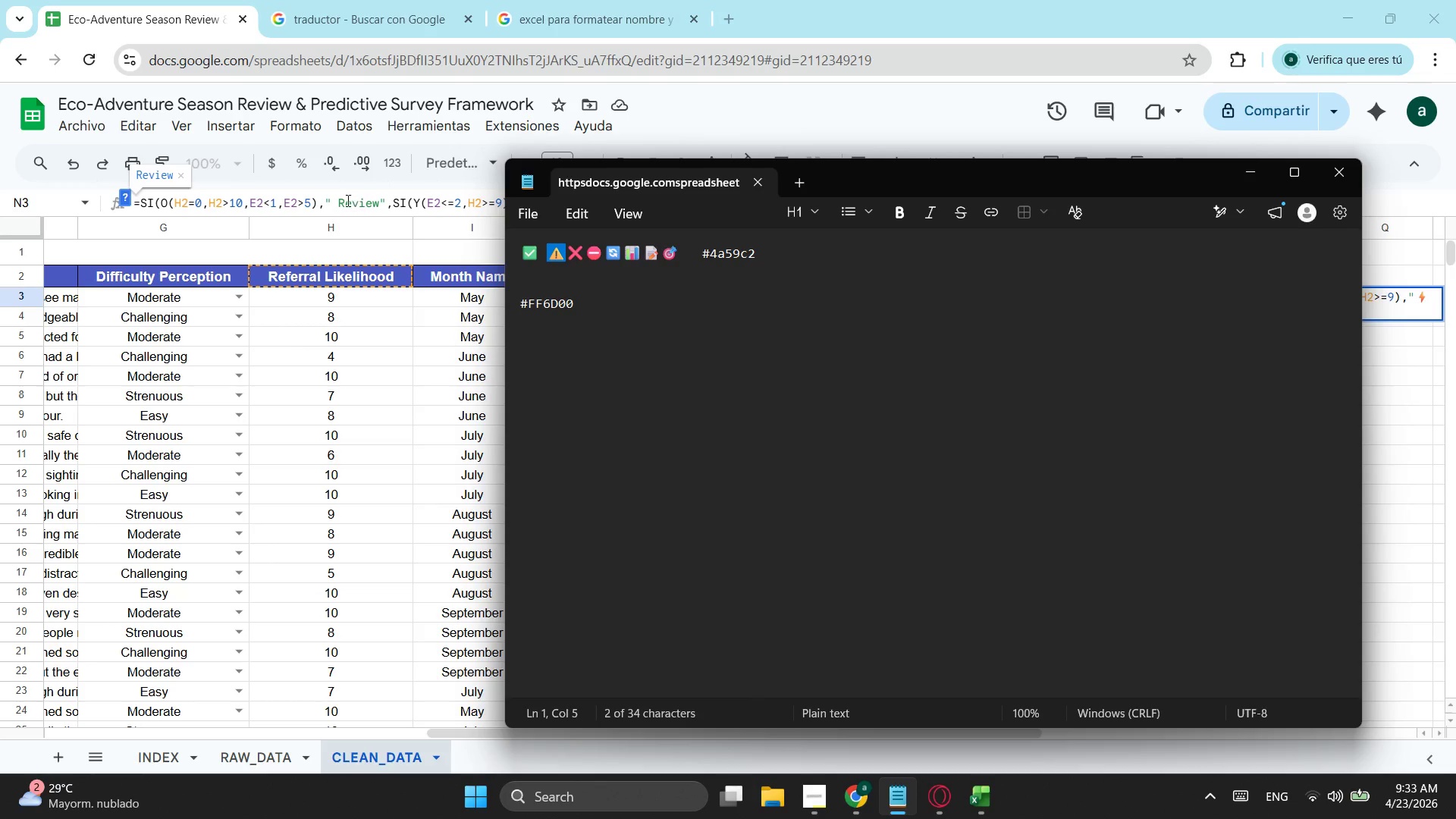 
left_click([332, 197])
 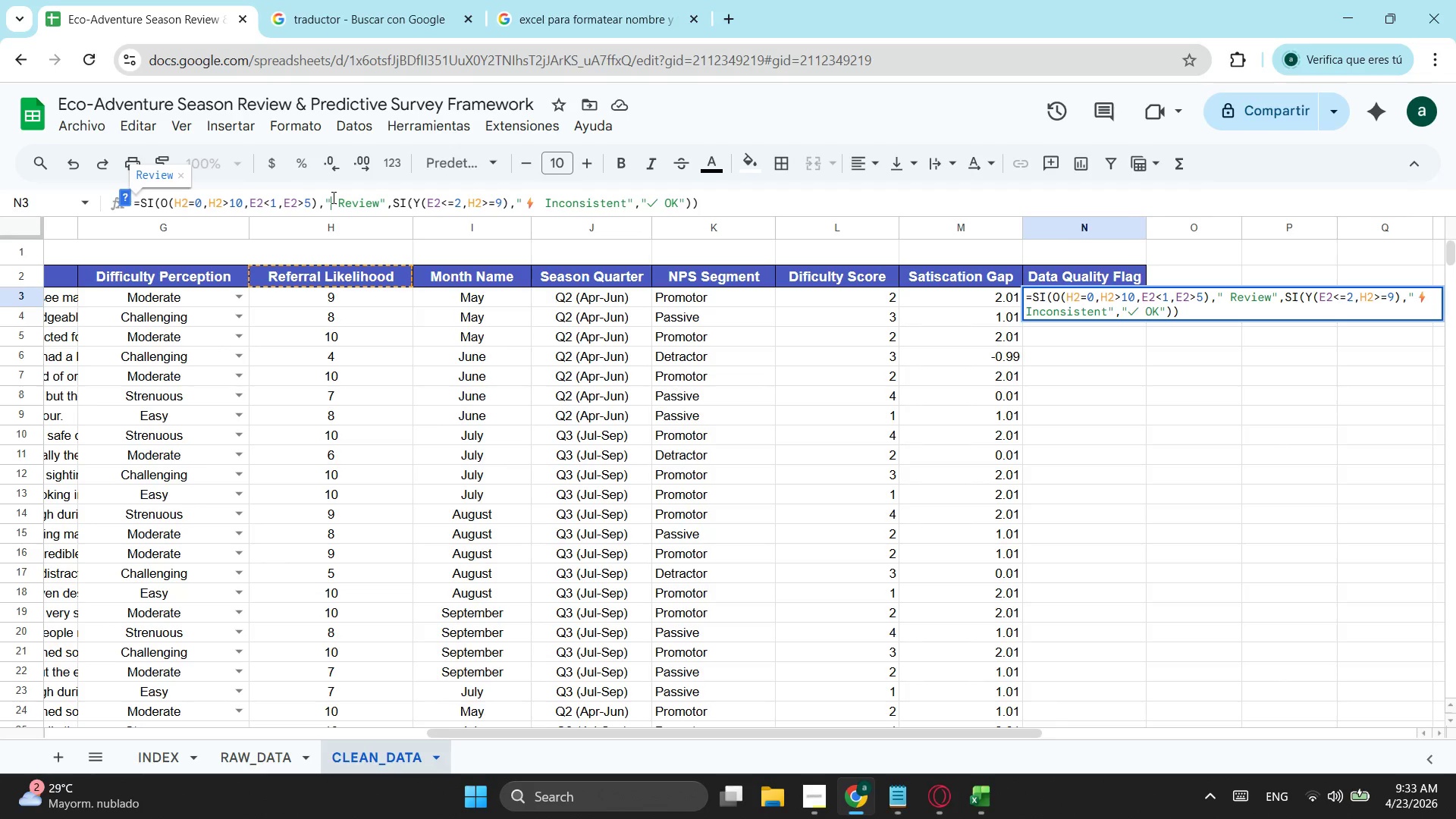 
key(Control+ControlLeft)
 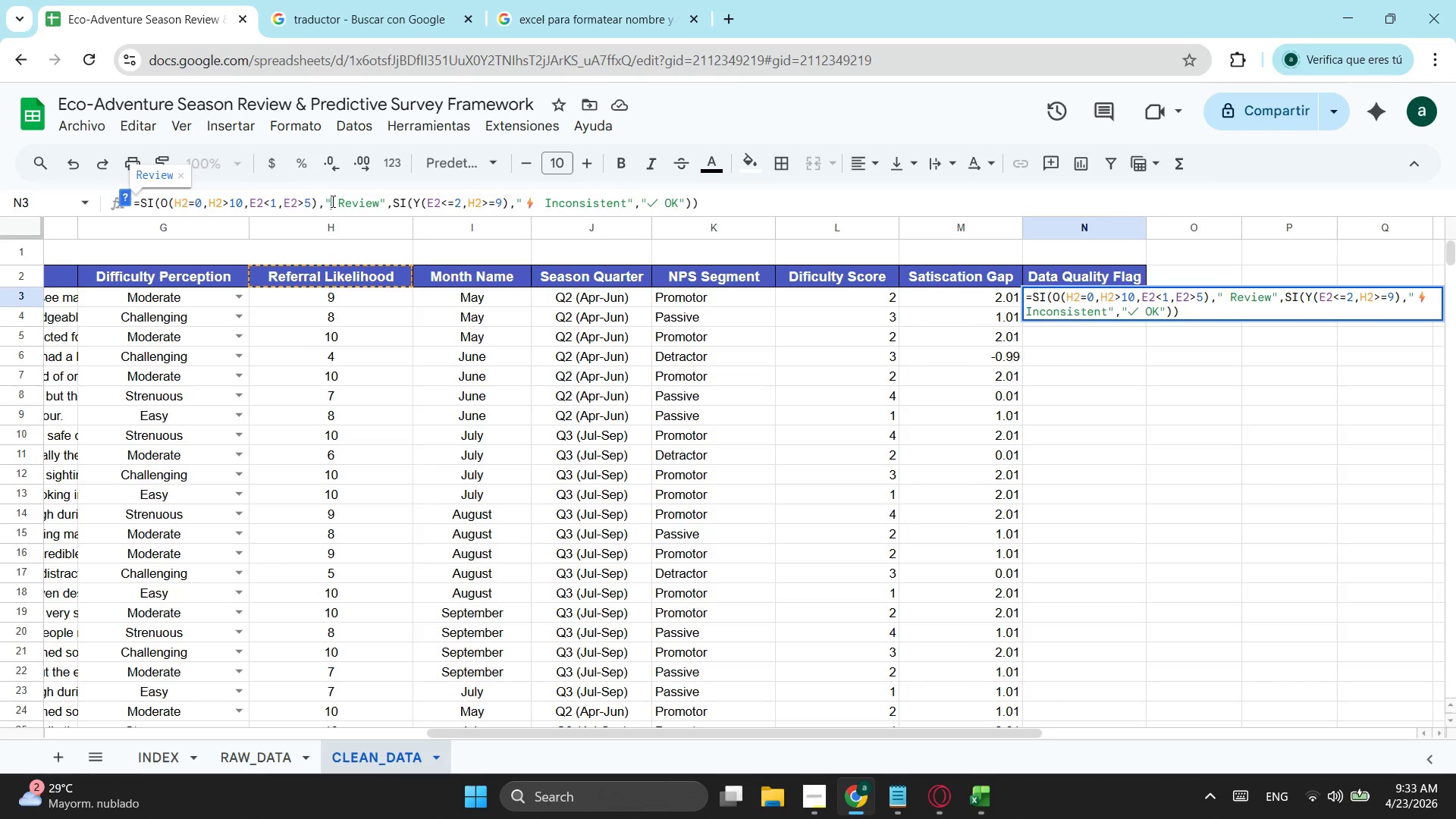 
key(Control+V)
 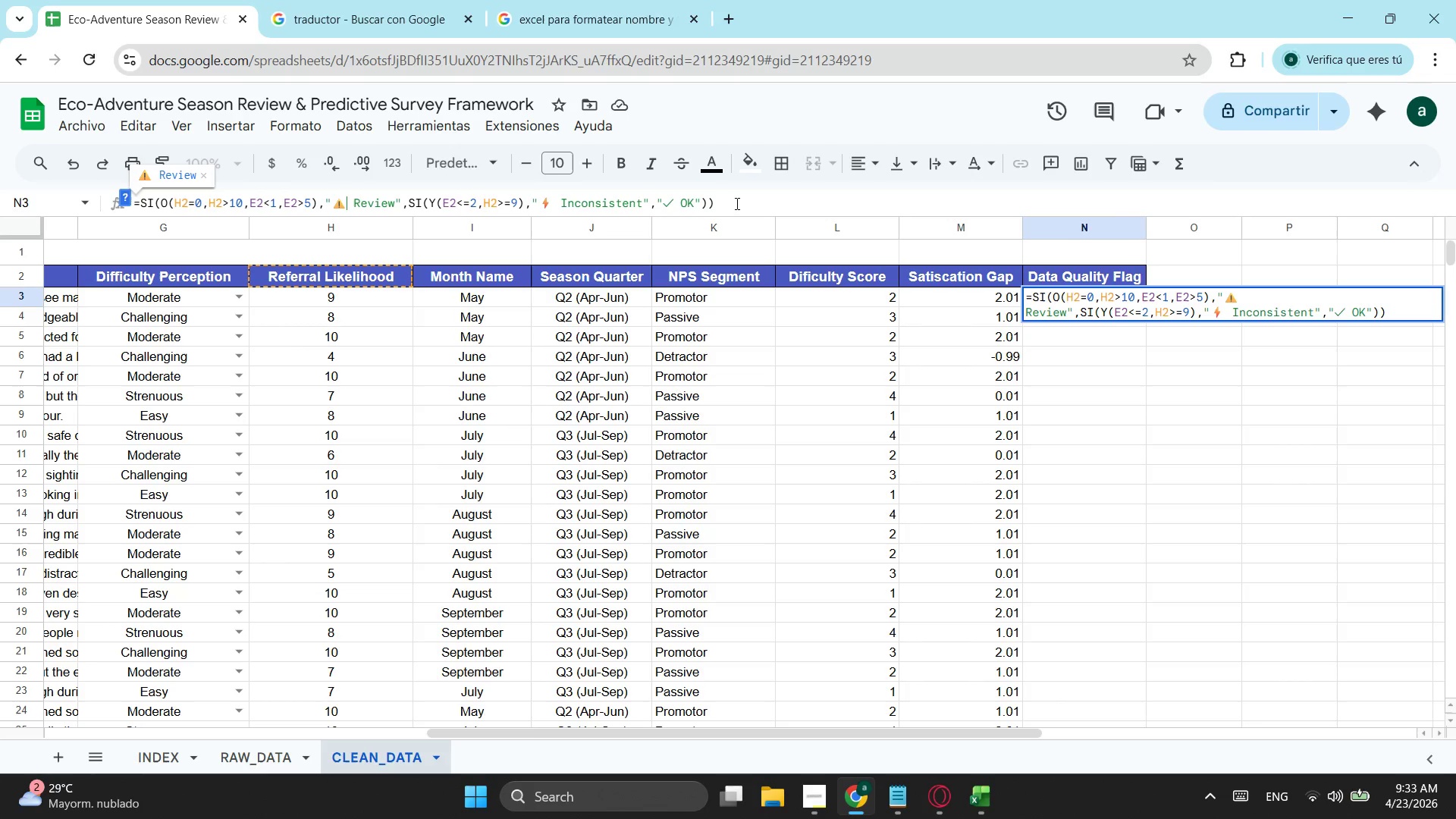 
left_click([739, 200])
 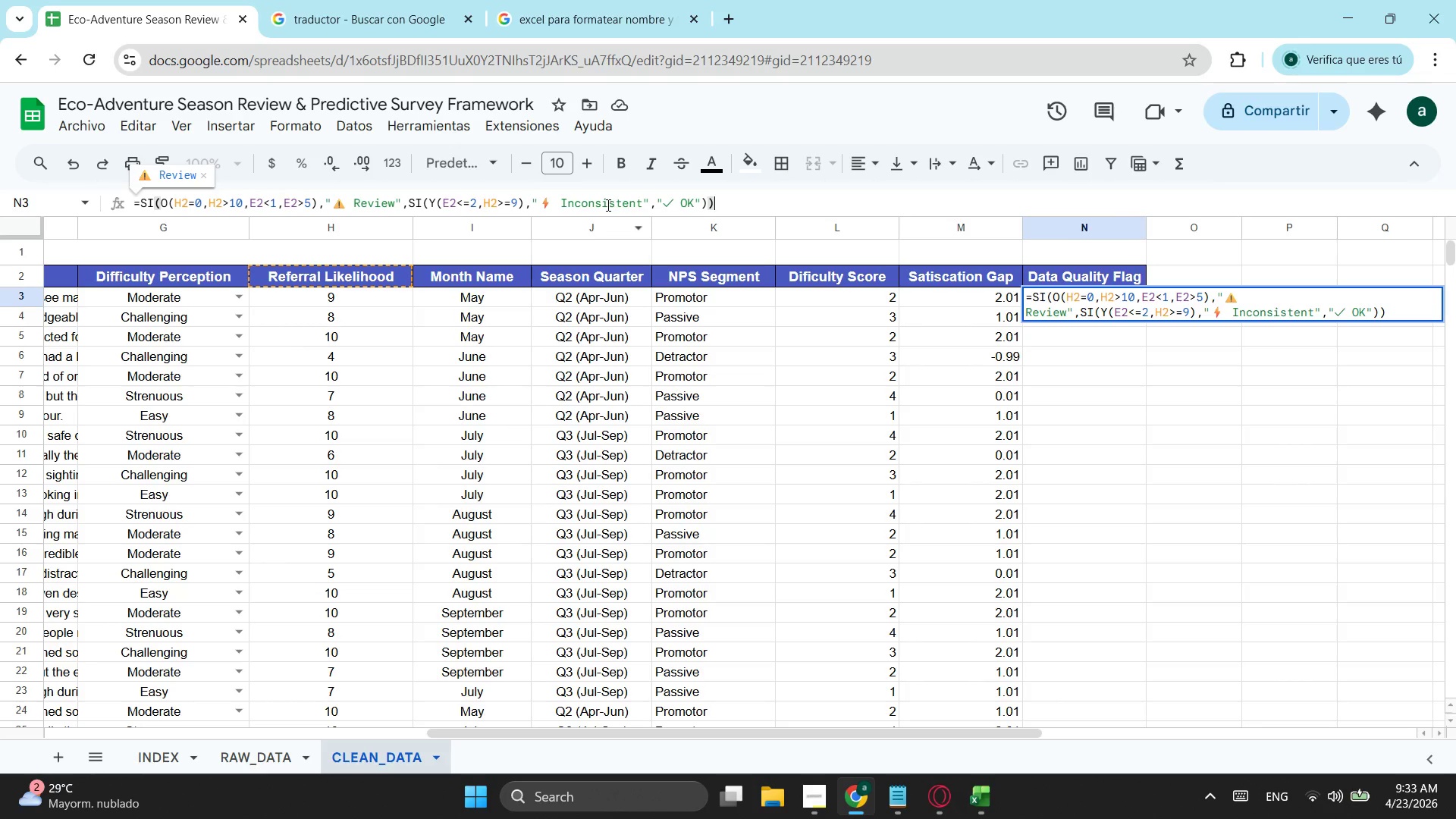 
left_click_drag(start_coordinate=[547, 193], to_coordinate=[541, 196])
 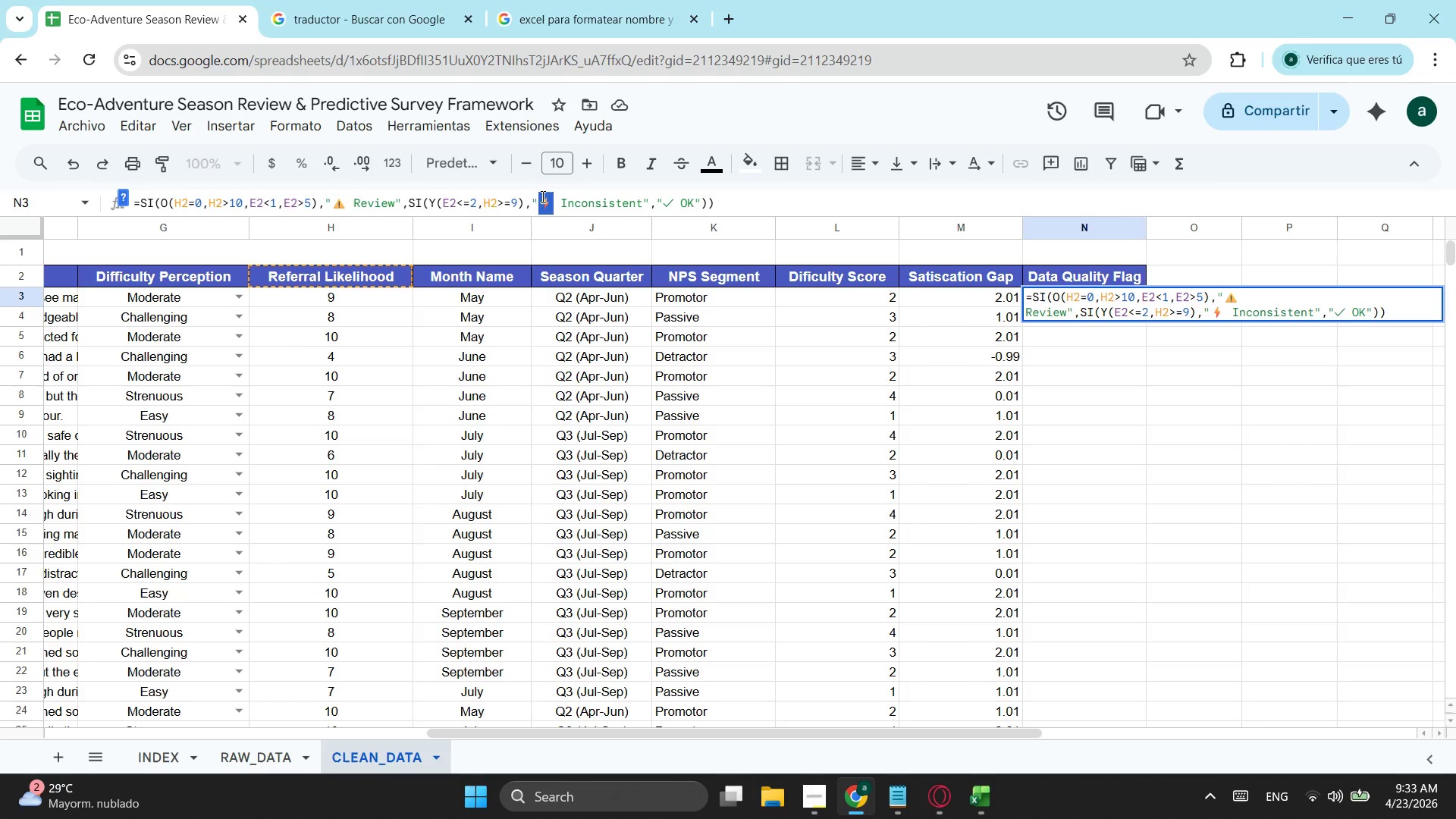 
key(Control+ControlLeft)
 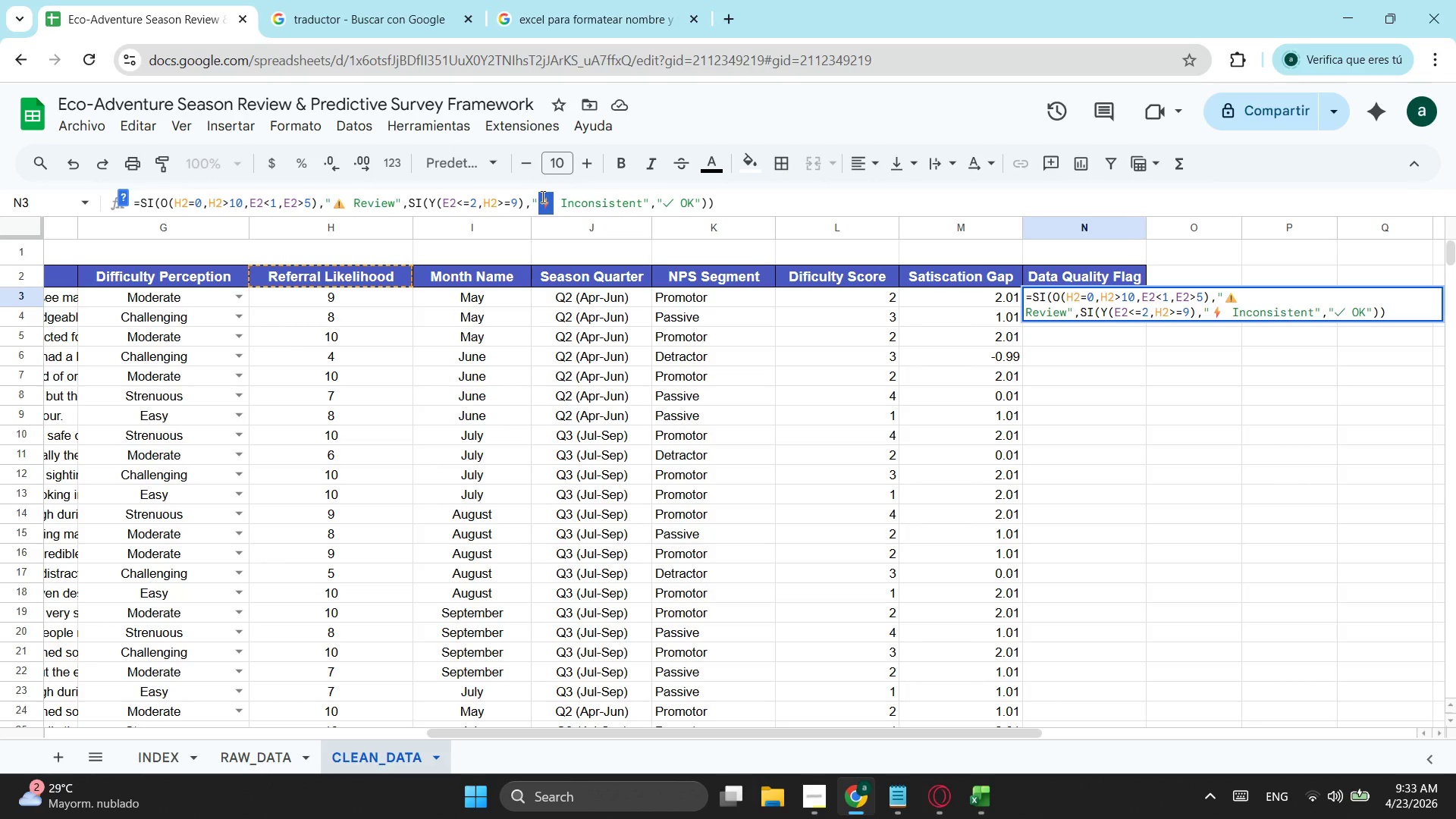 
key(Control+C)
 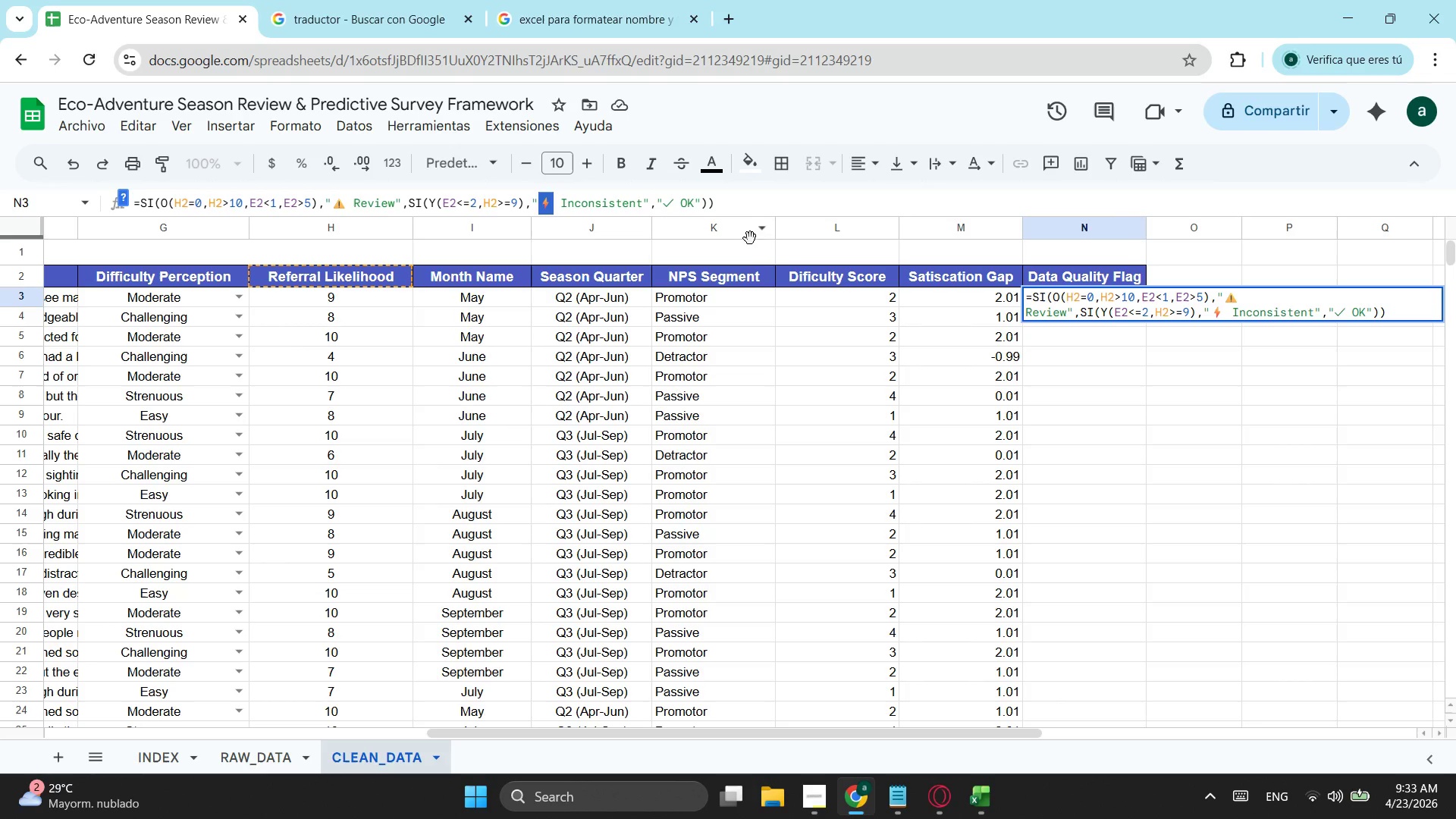 
key(Alt+AltLeft)
 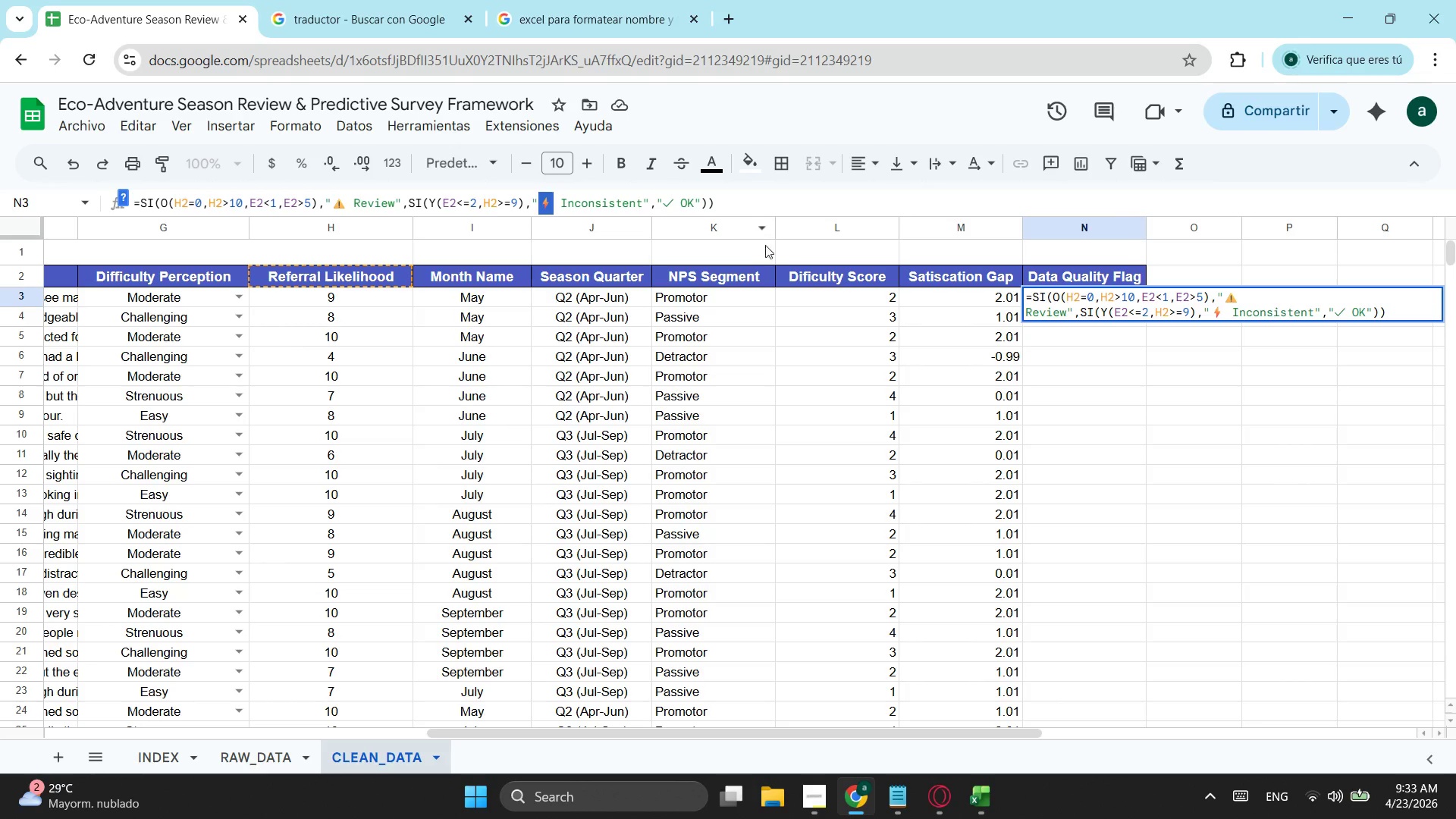 
key(Alt+Tab)
 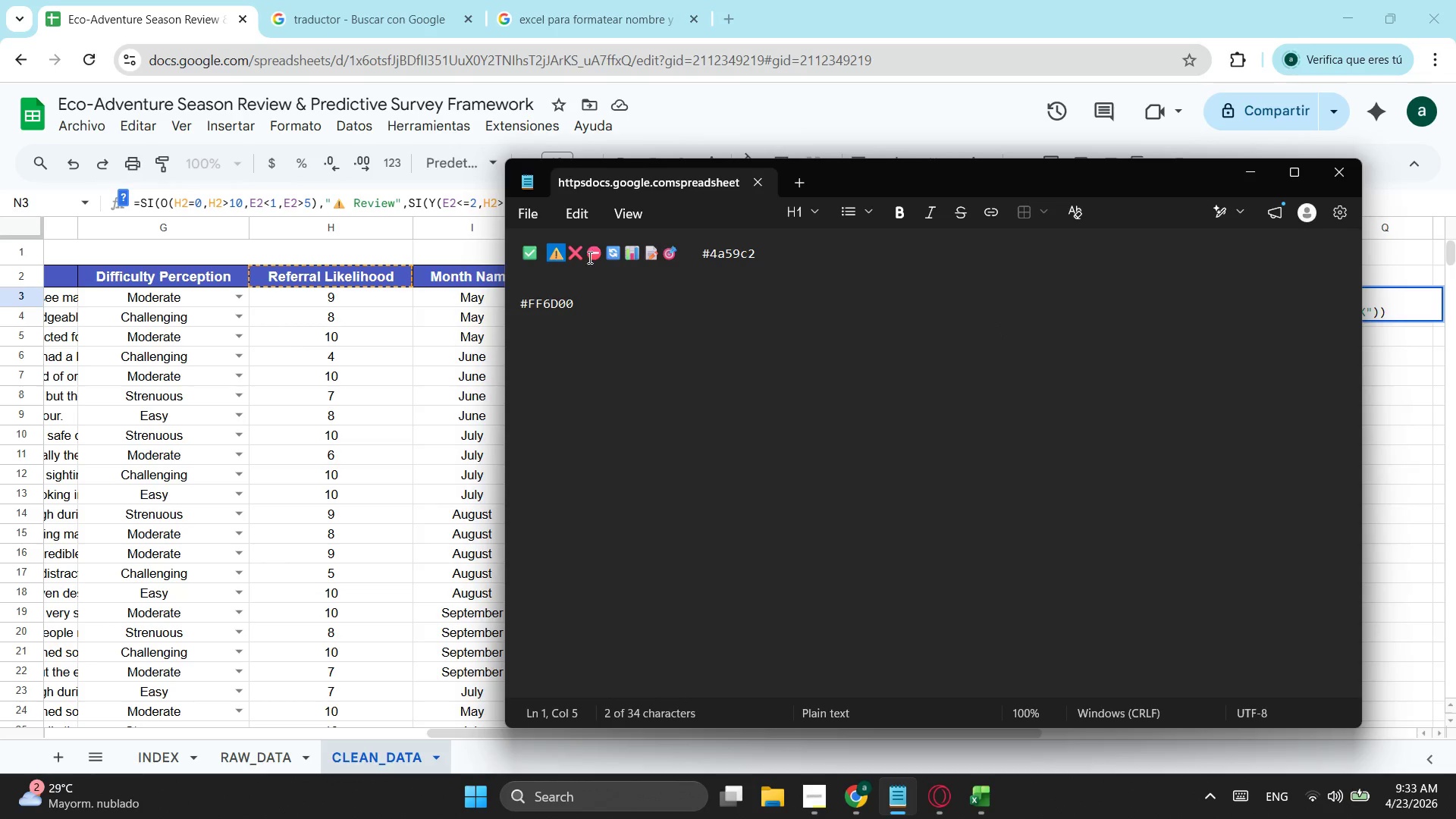 
left_click_drag(start_coordinate=[604, 256], to_coordinate=[588, 254])
 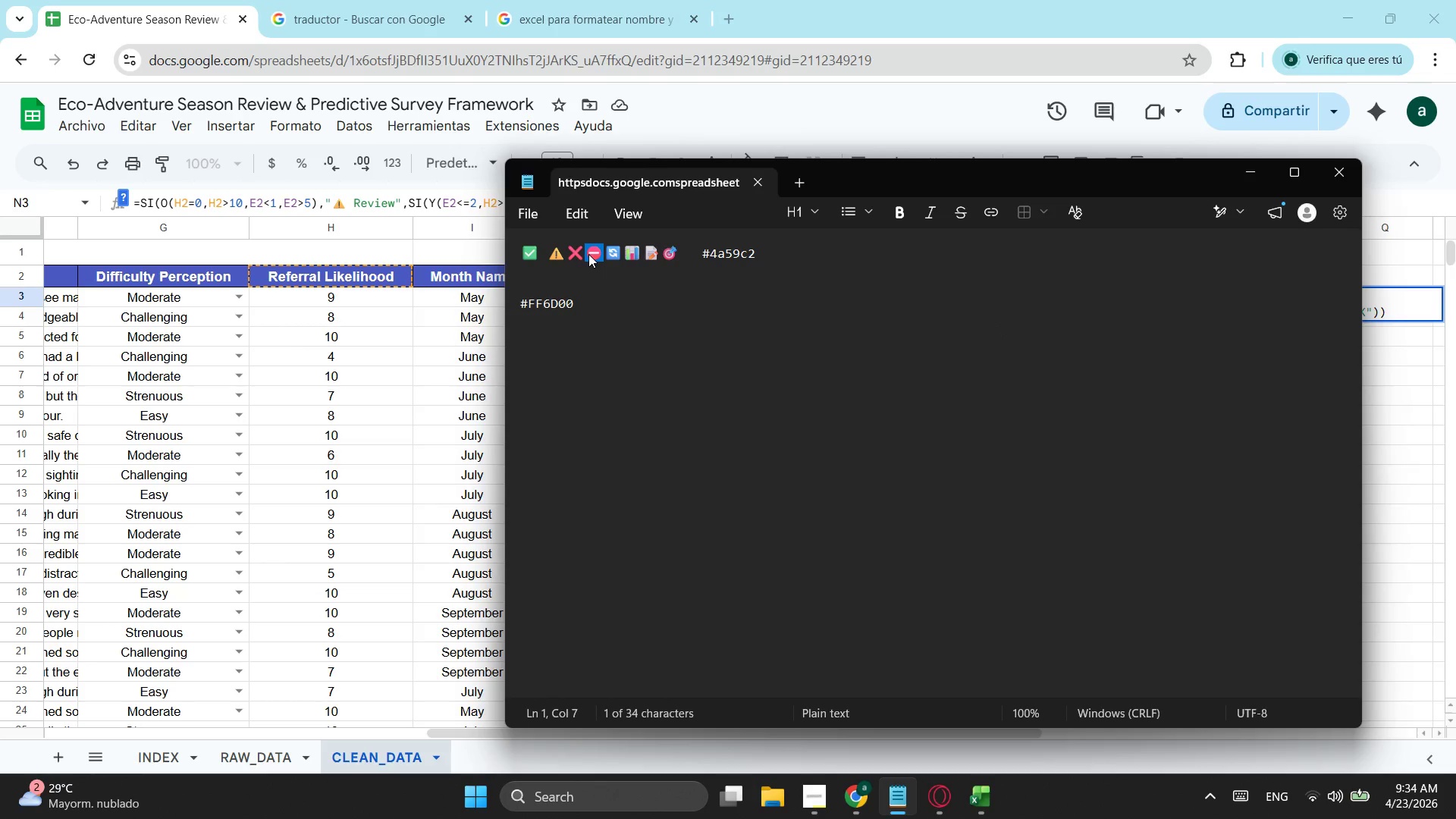 
key(Control+ControlLeft)
 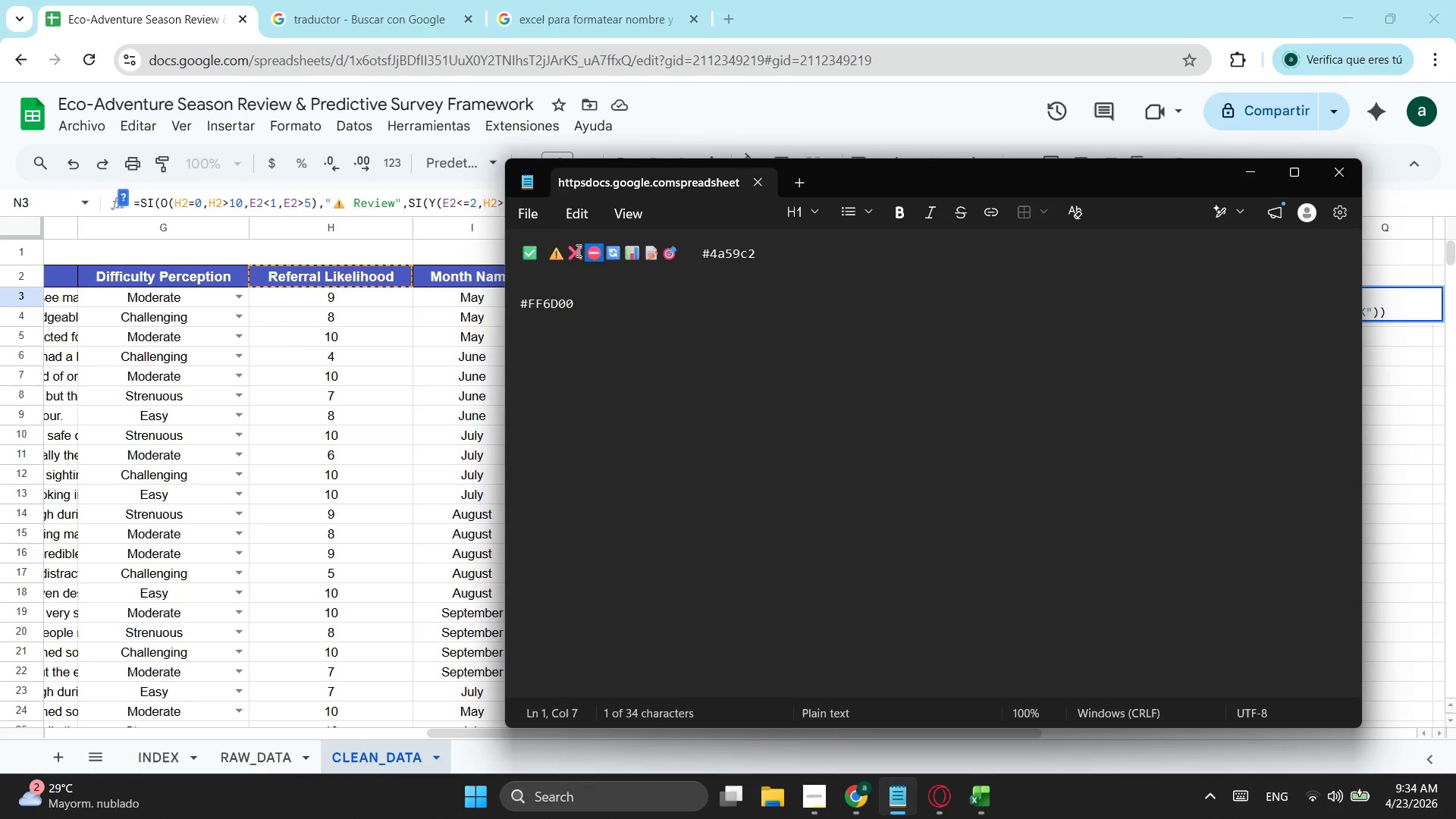 
key(Control+C)
 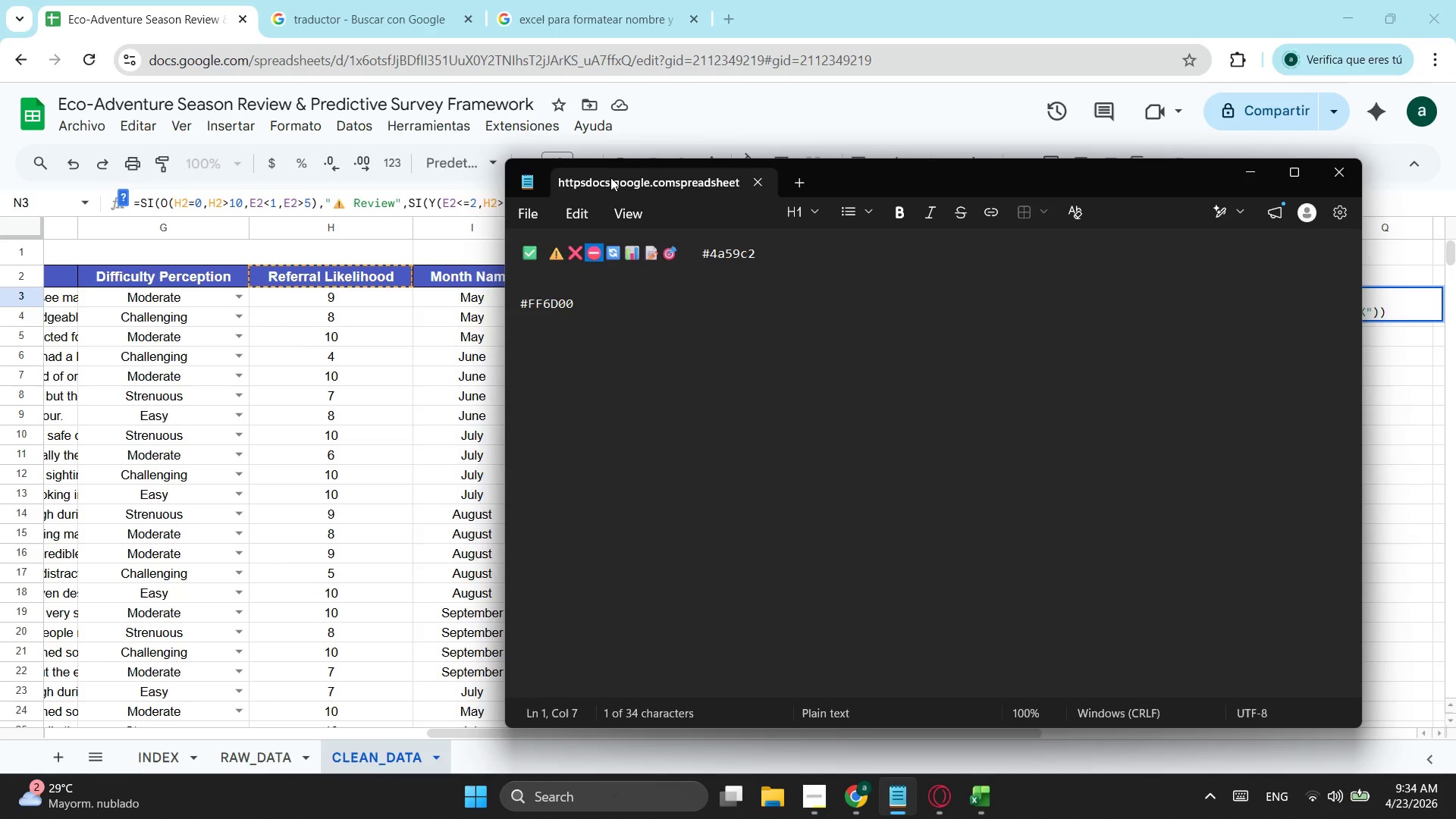 
key(Escape)
 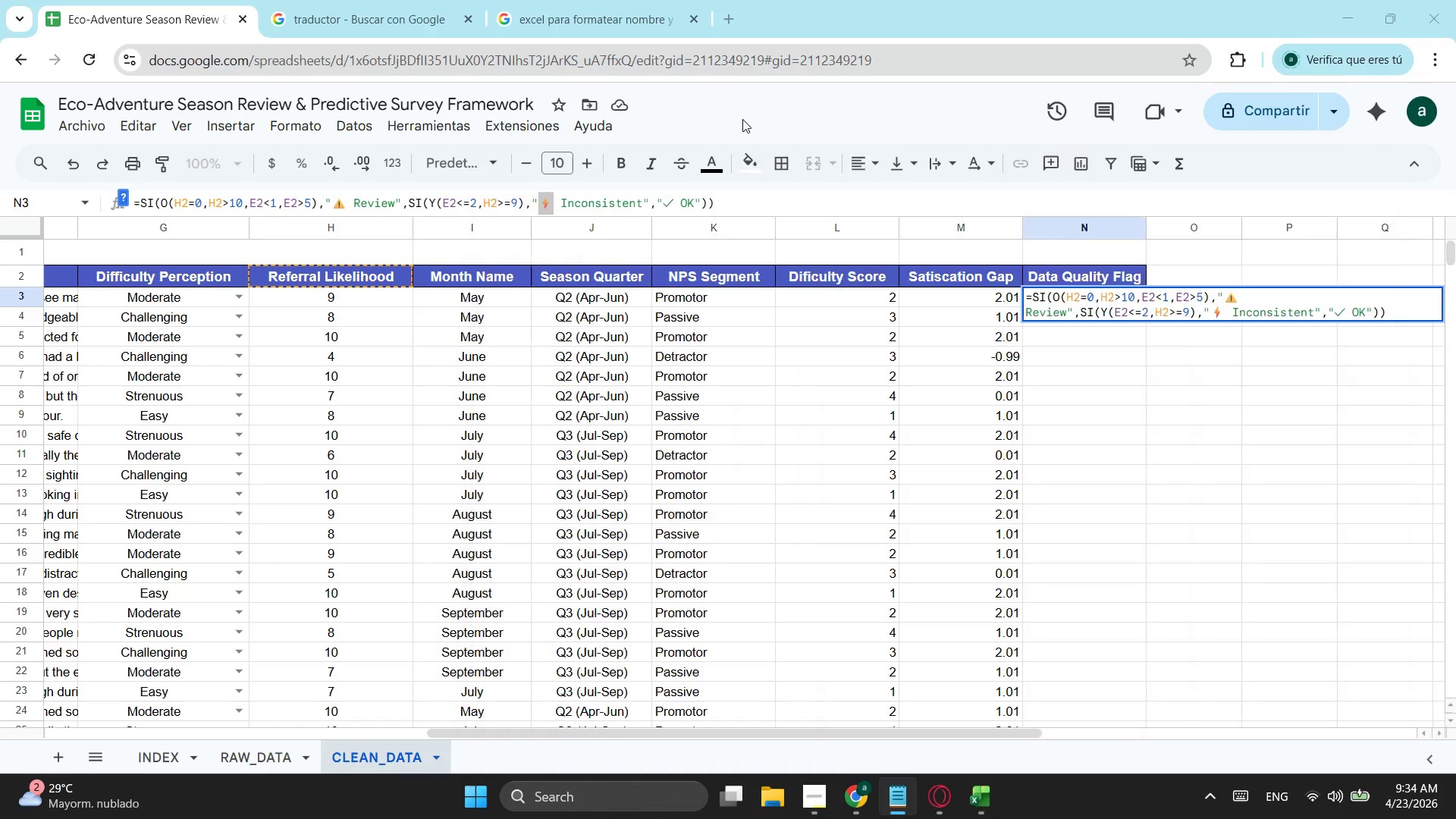 
left_click([742, 119])
 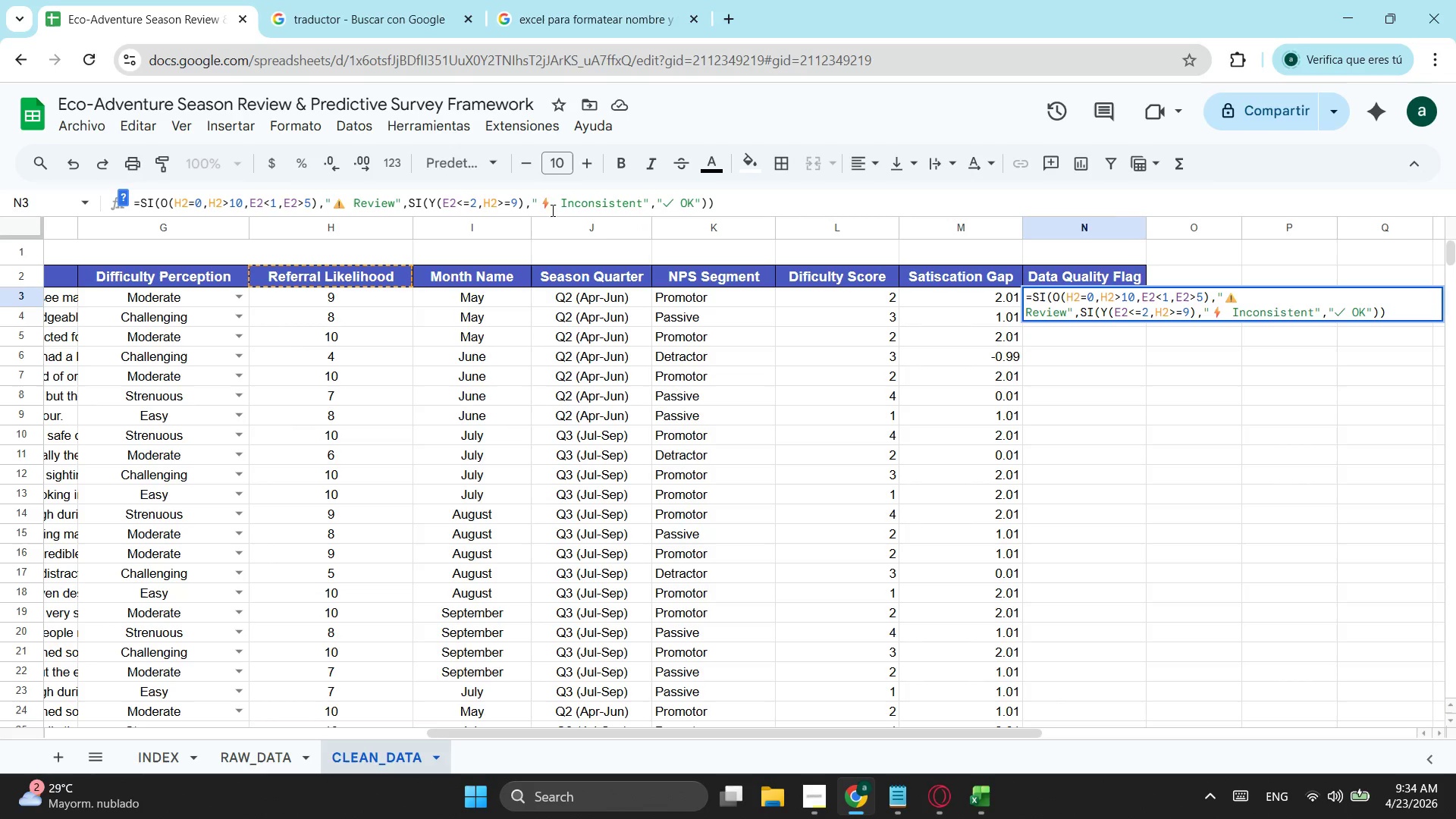 
left_click_drag(start_coordinate=[548, 209], to_coordinate=[541, 206])
 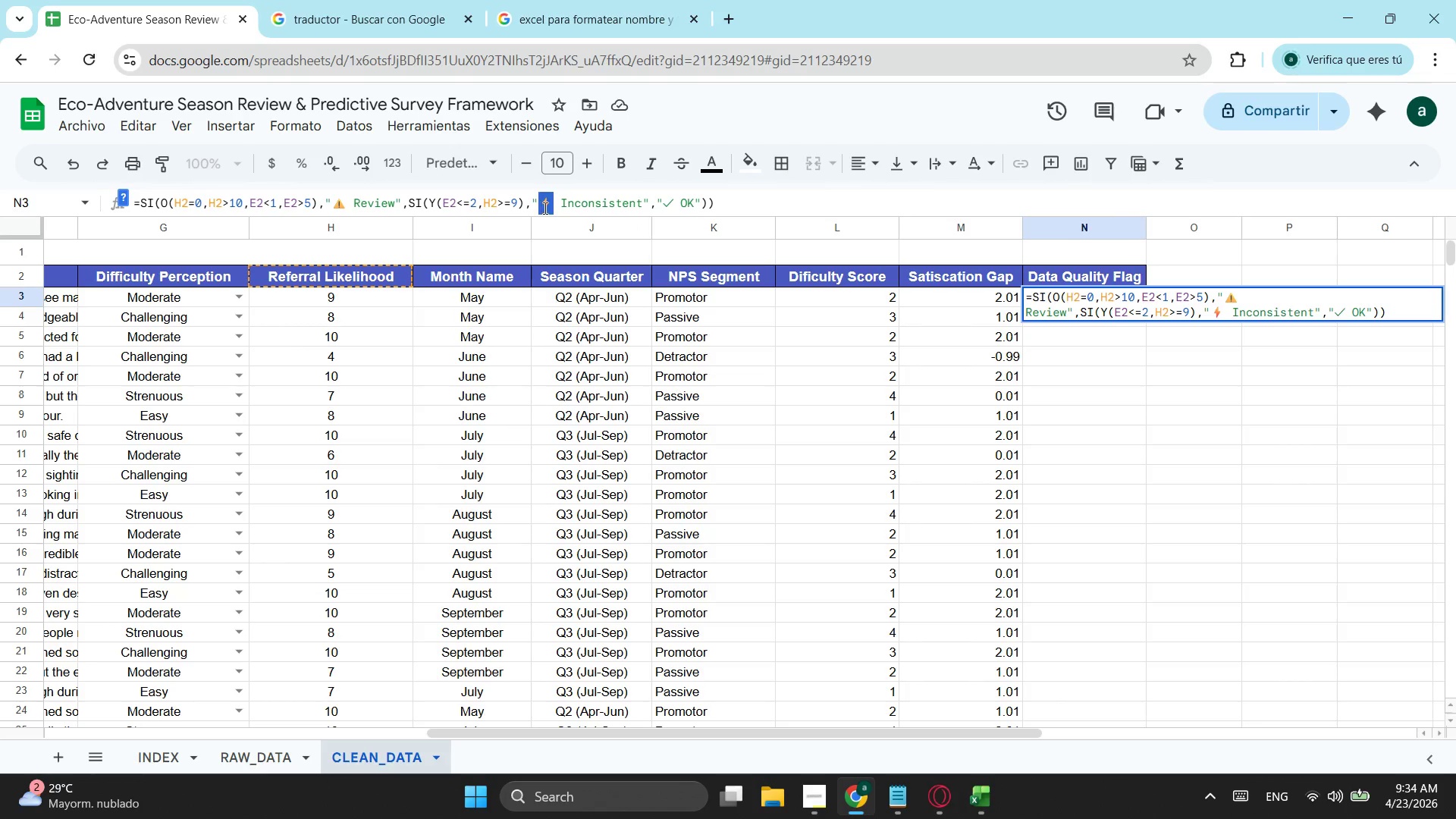 
key(Control+ControlLeft)
 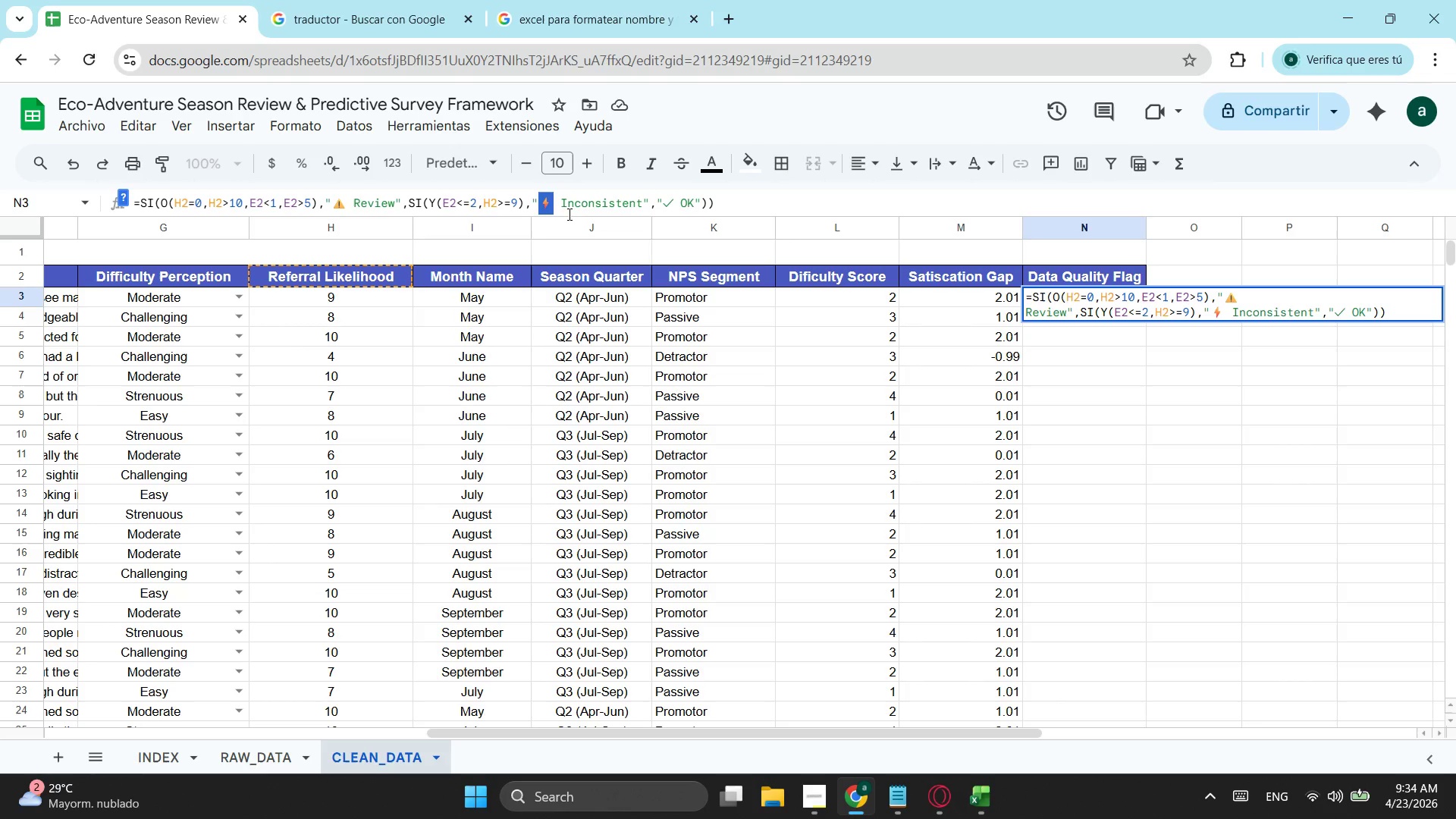 
key(Control+C)
 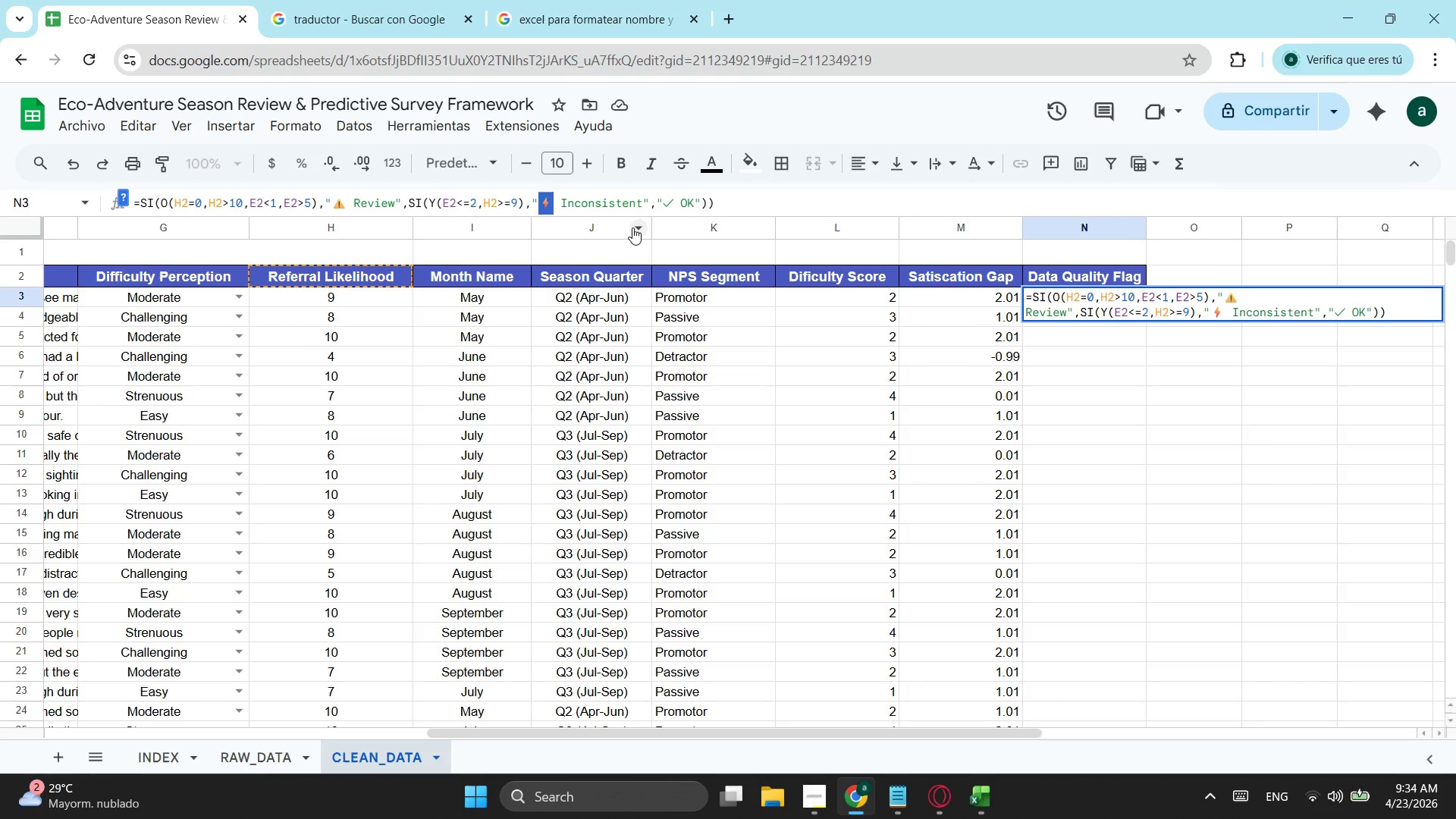 
key(Alt+AltLeft)
 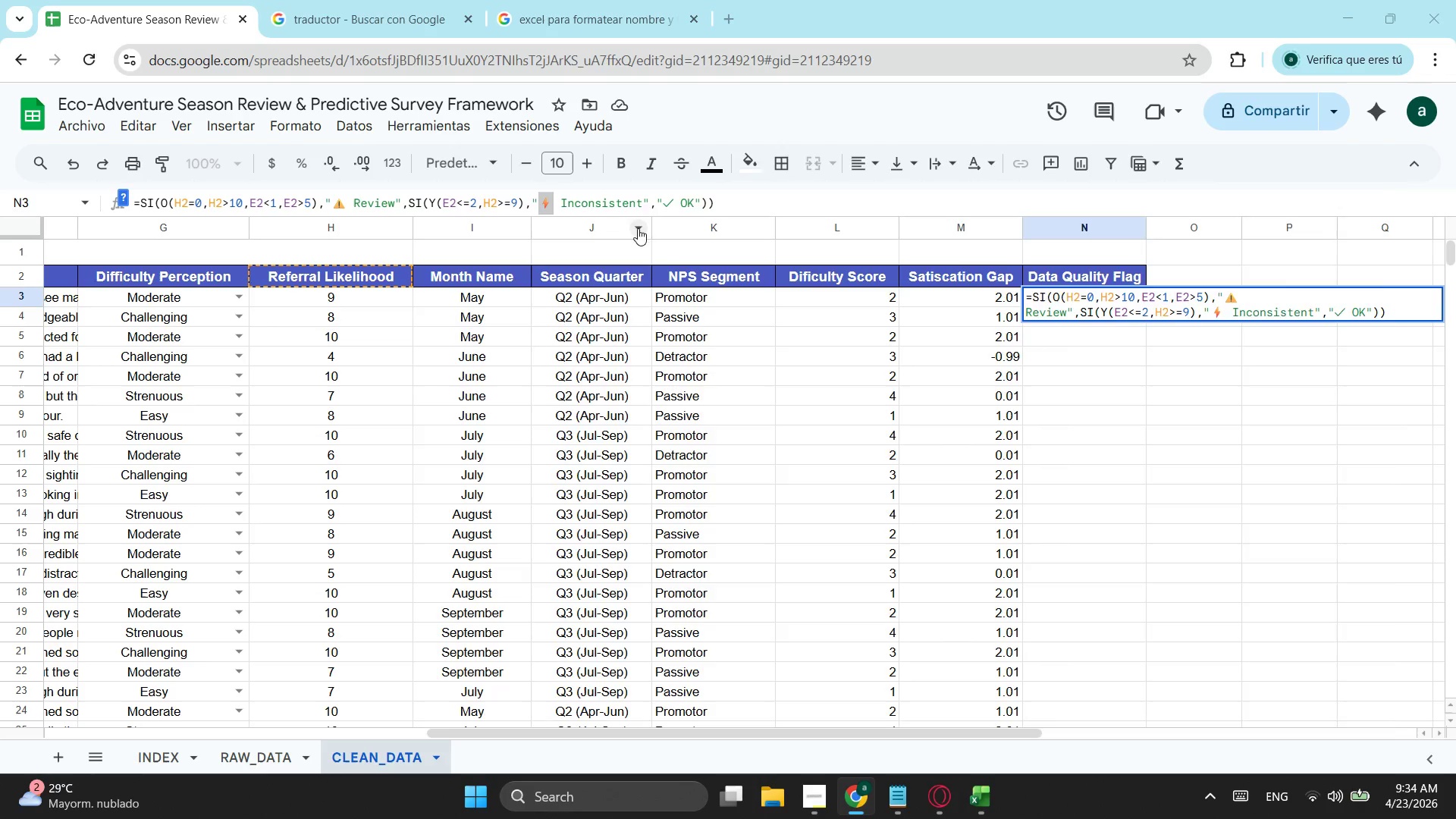 
key(Alt+Tab)
 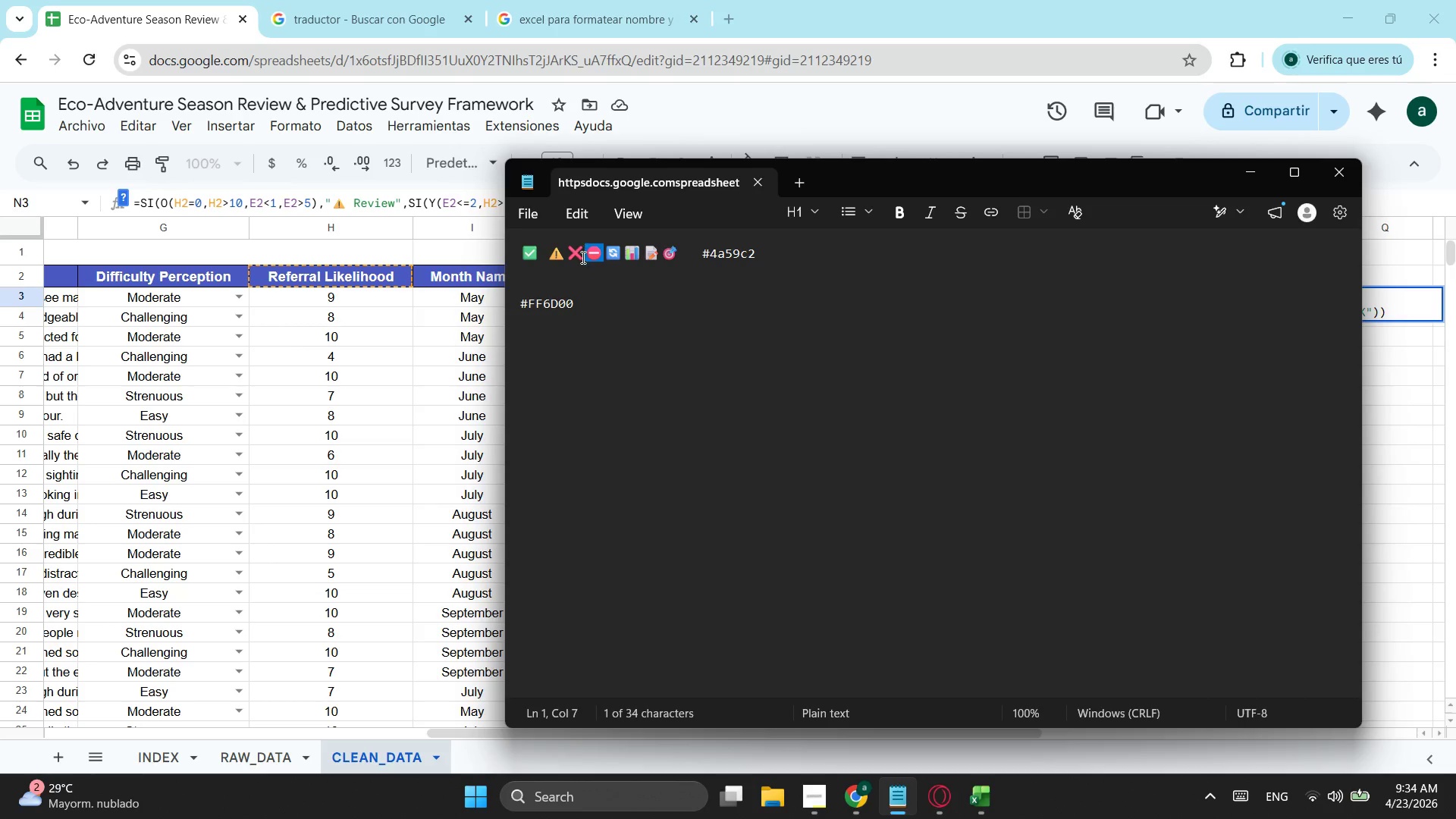 
key(Control+ControlLeft)
 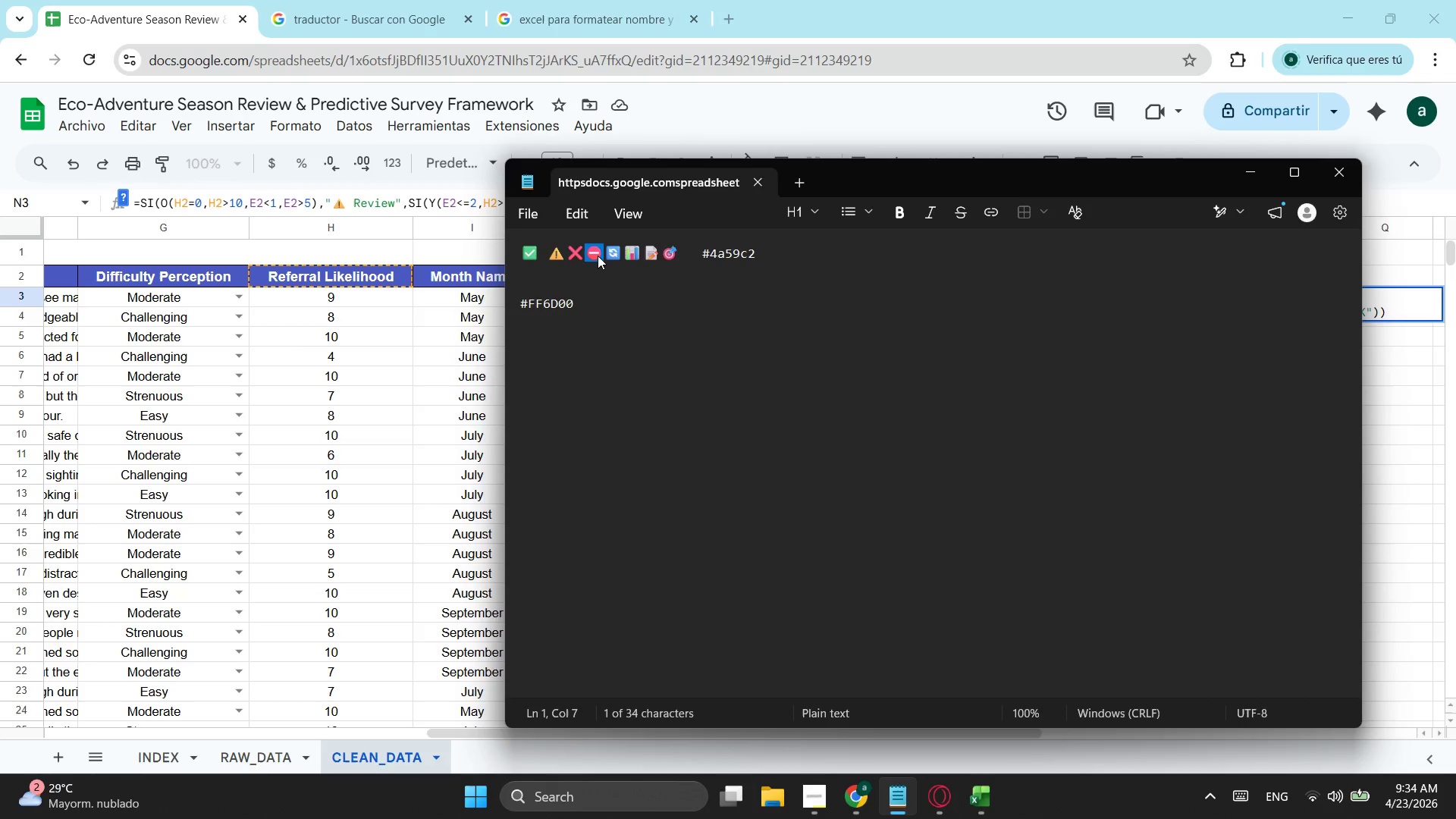 
key(Control+C)
 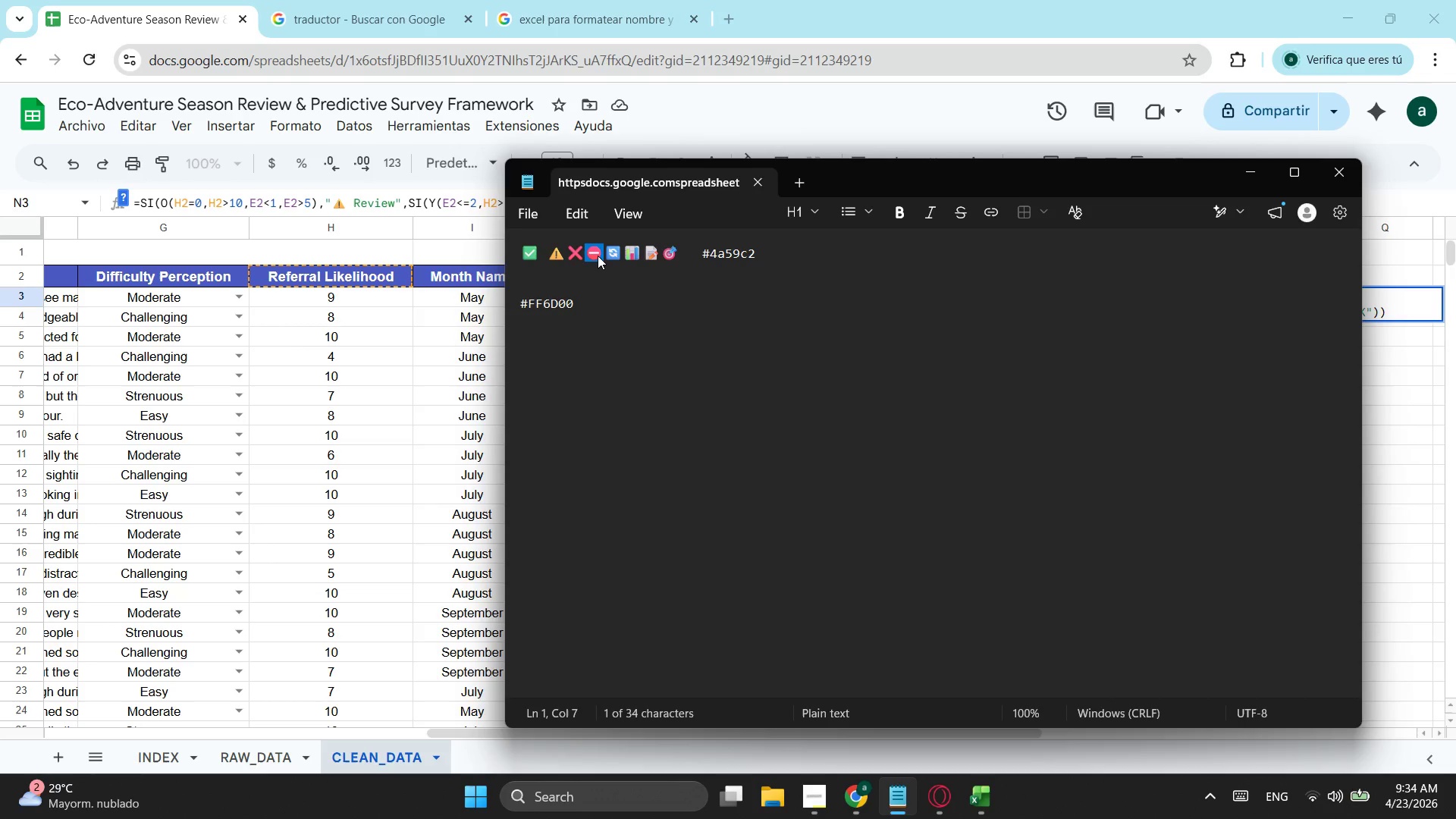 
left_click([598, 256])
 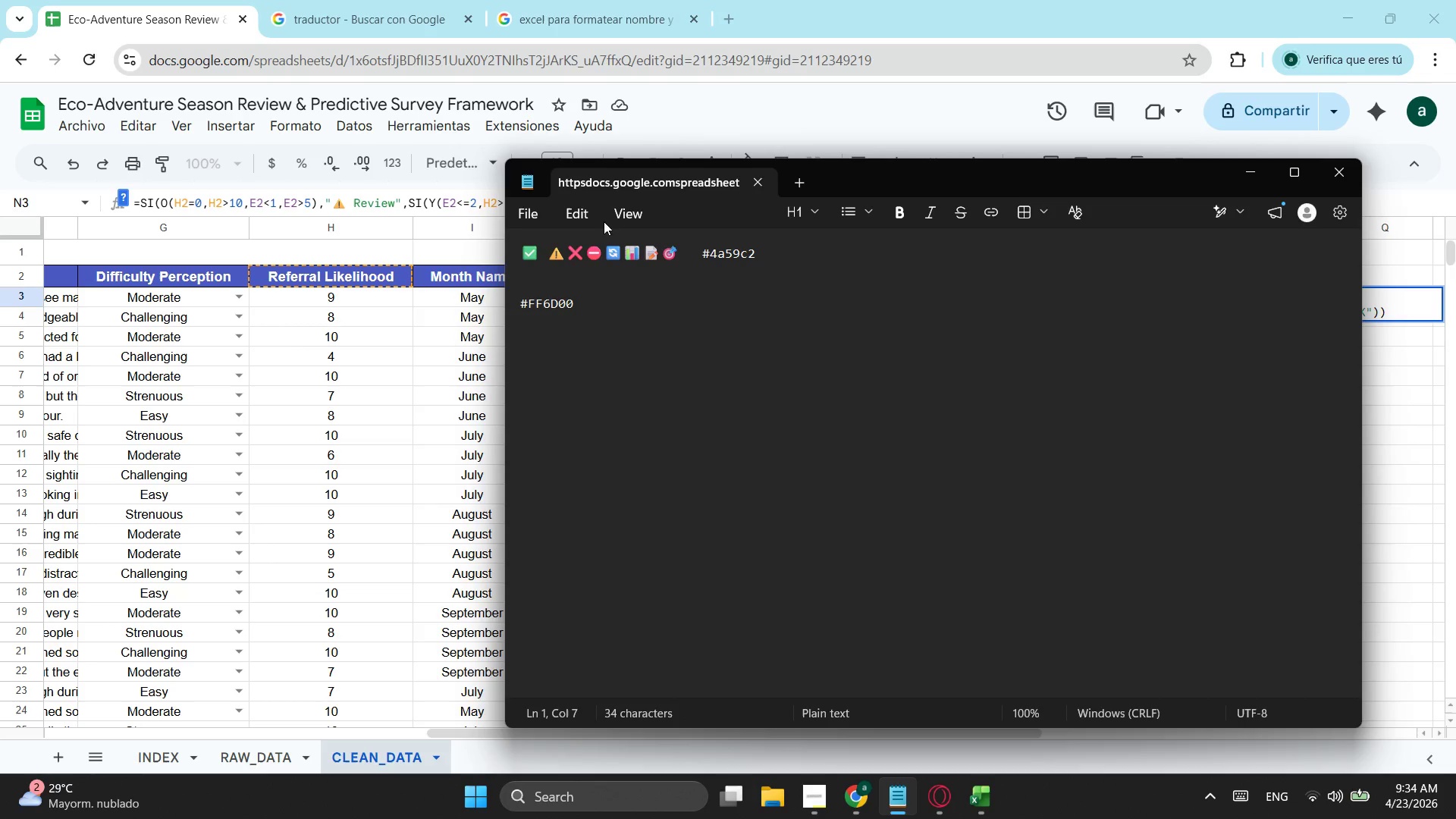 
left_click([780, 122])
 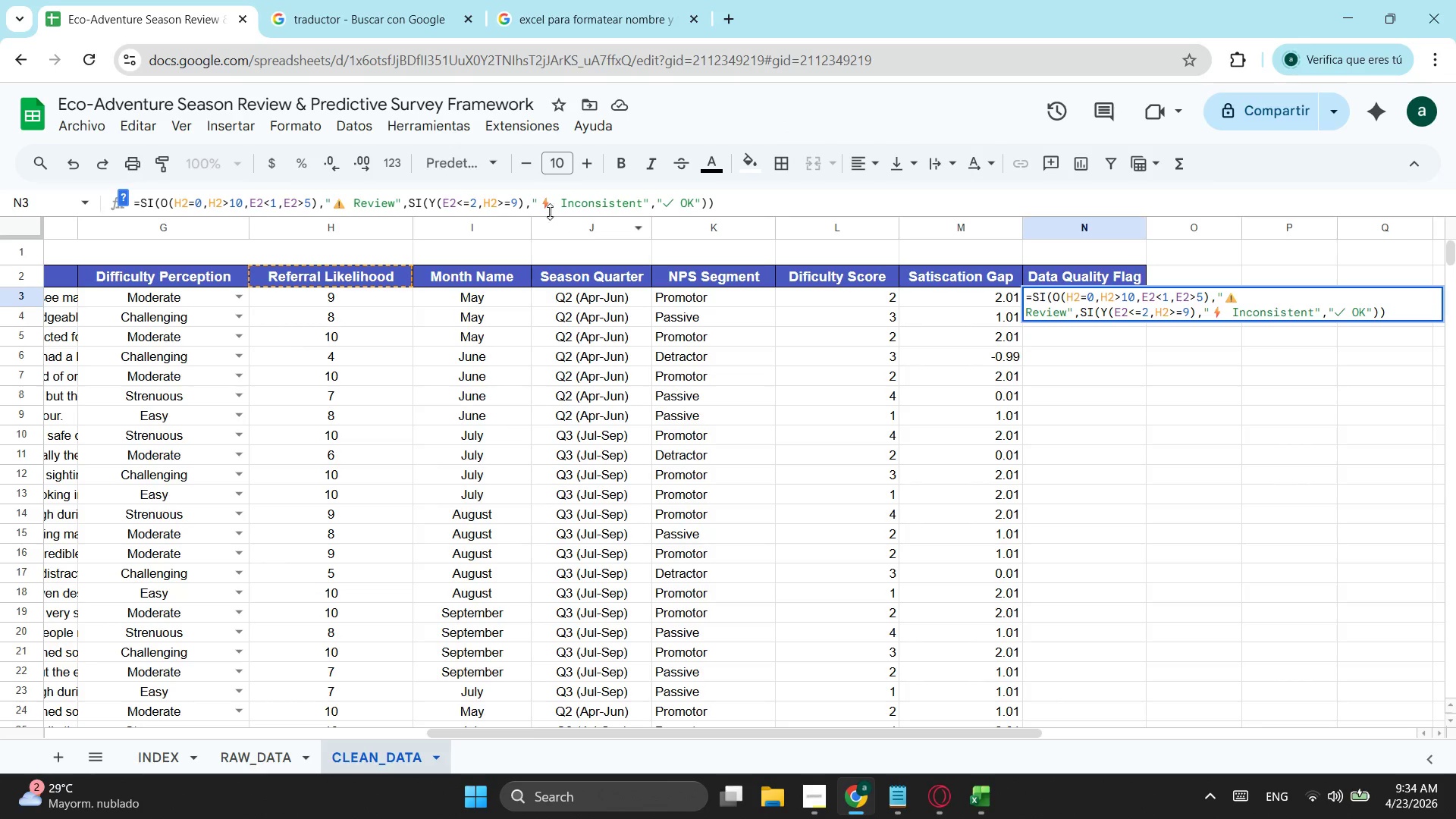 
left_click_drag(start_coordinate=[548, 210], to_coordinate=[535, 207])
 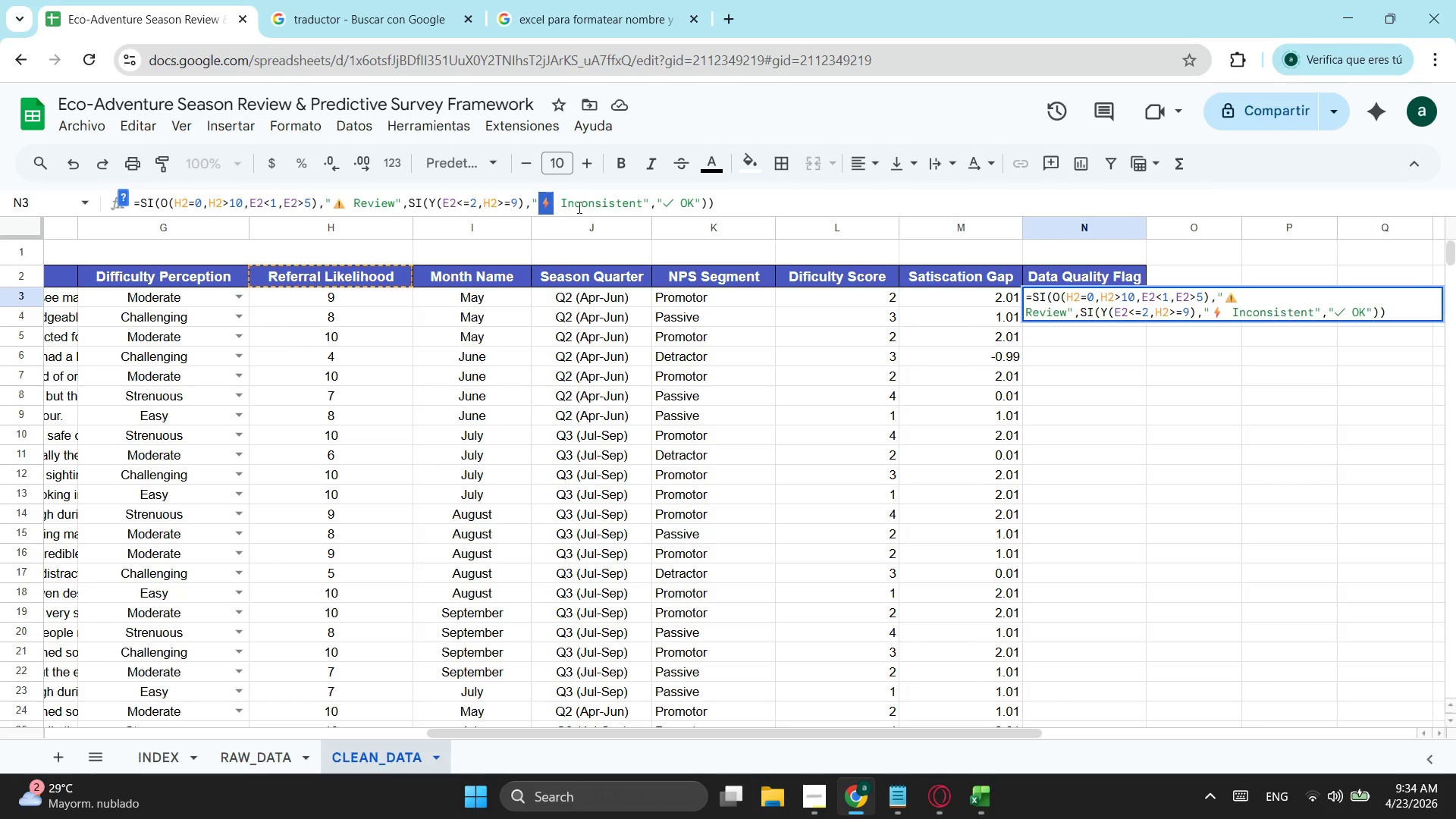 
key(Control+ControlLeft)
 